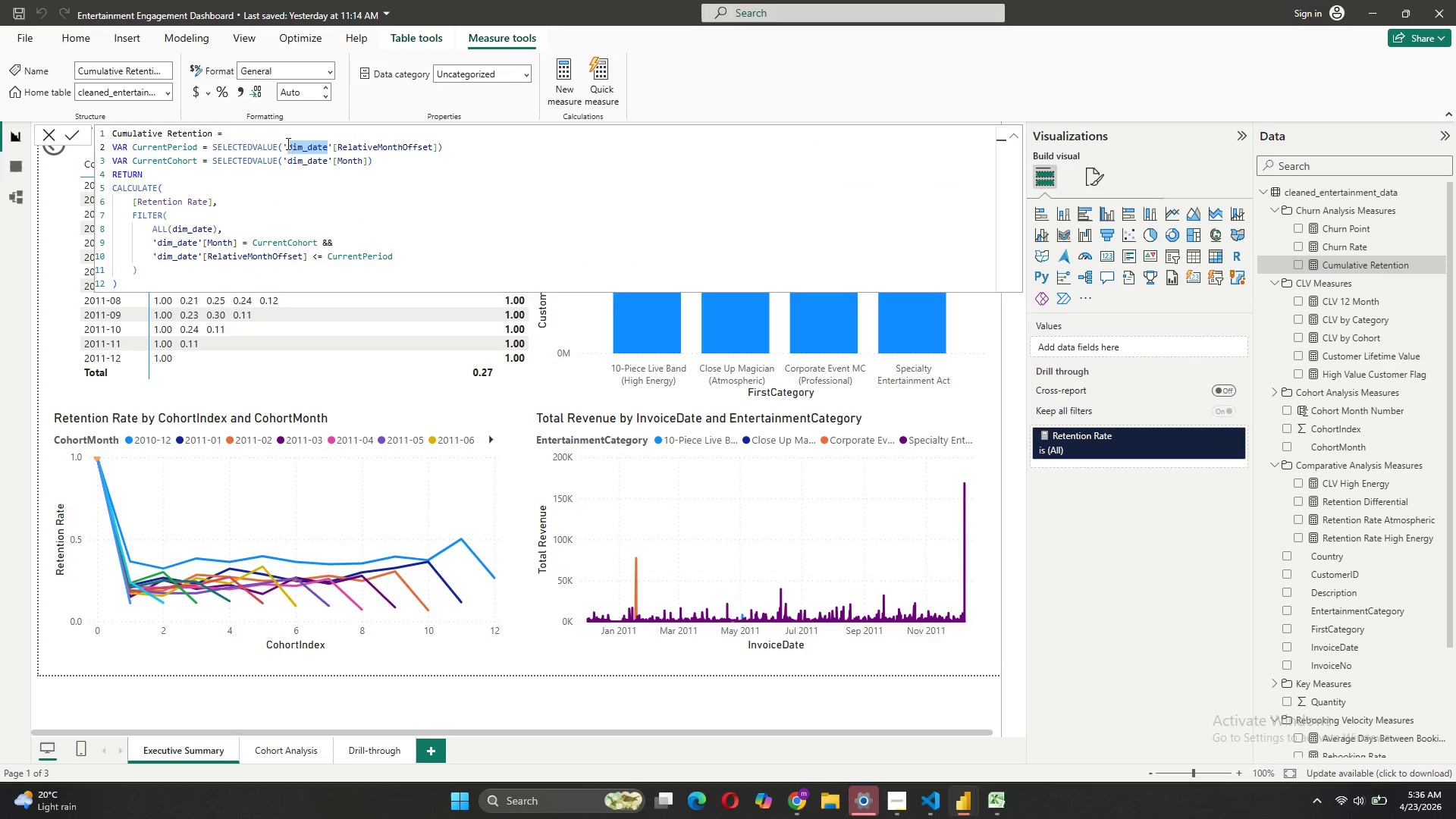 
key(C)
 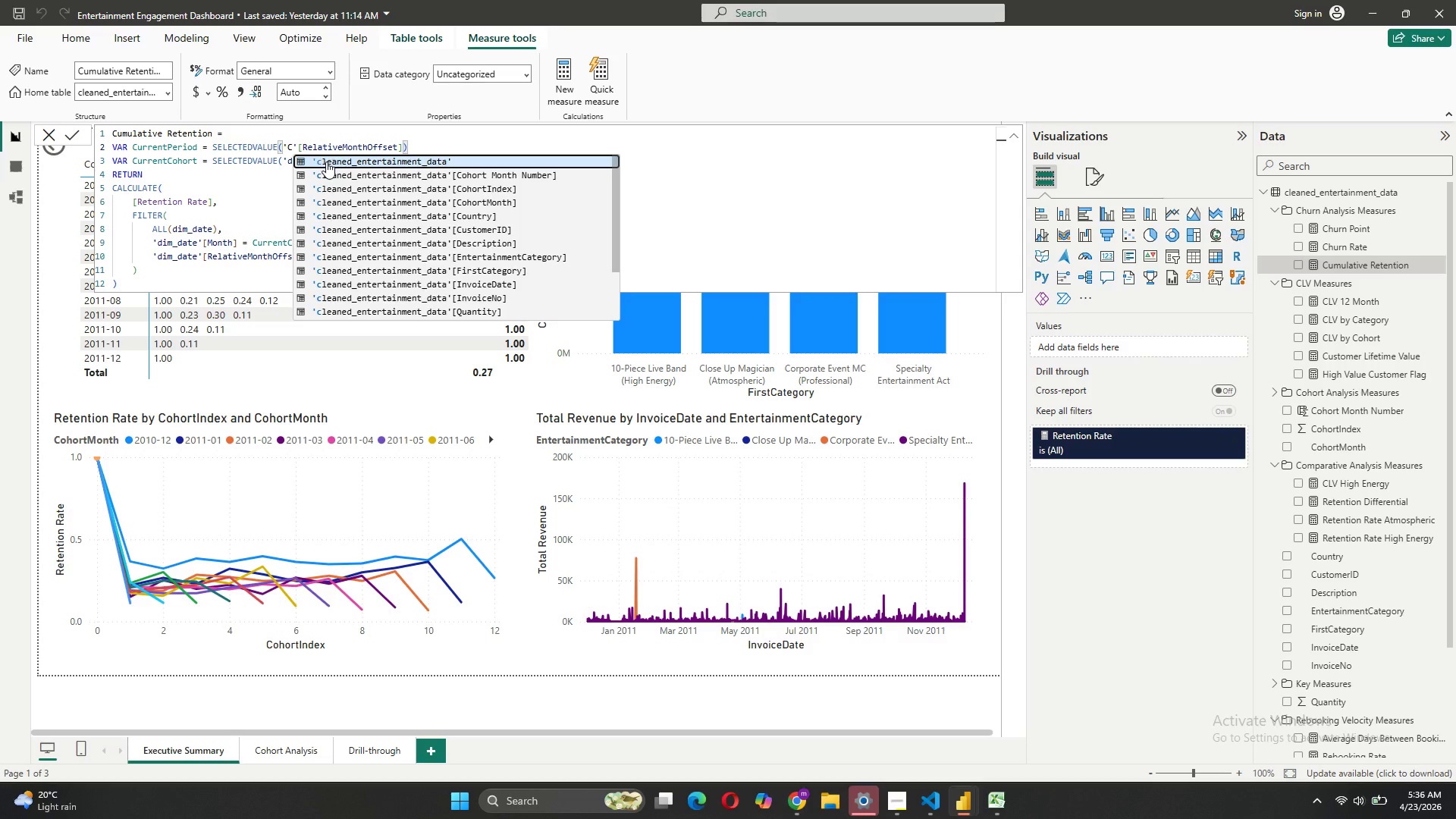 
left_click([328, 162])
 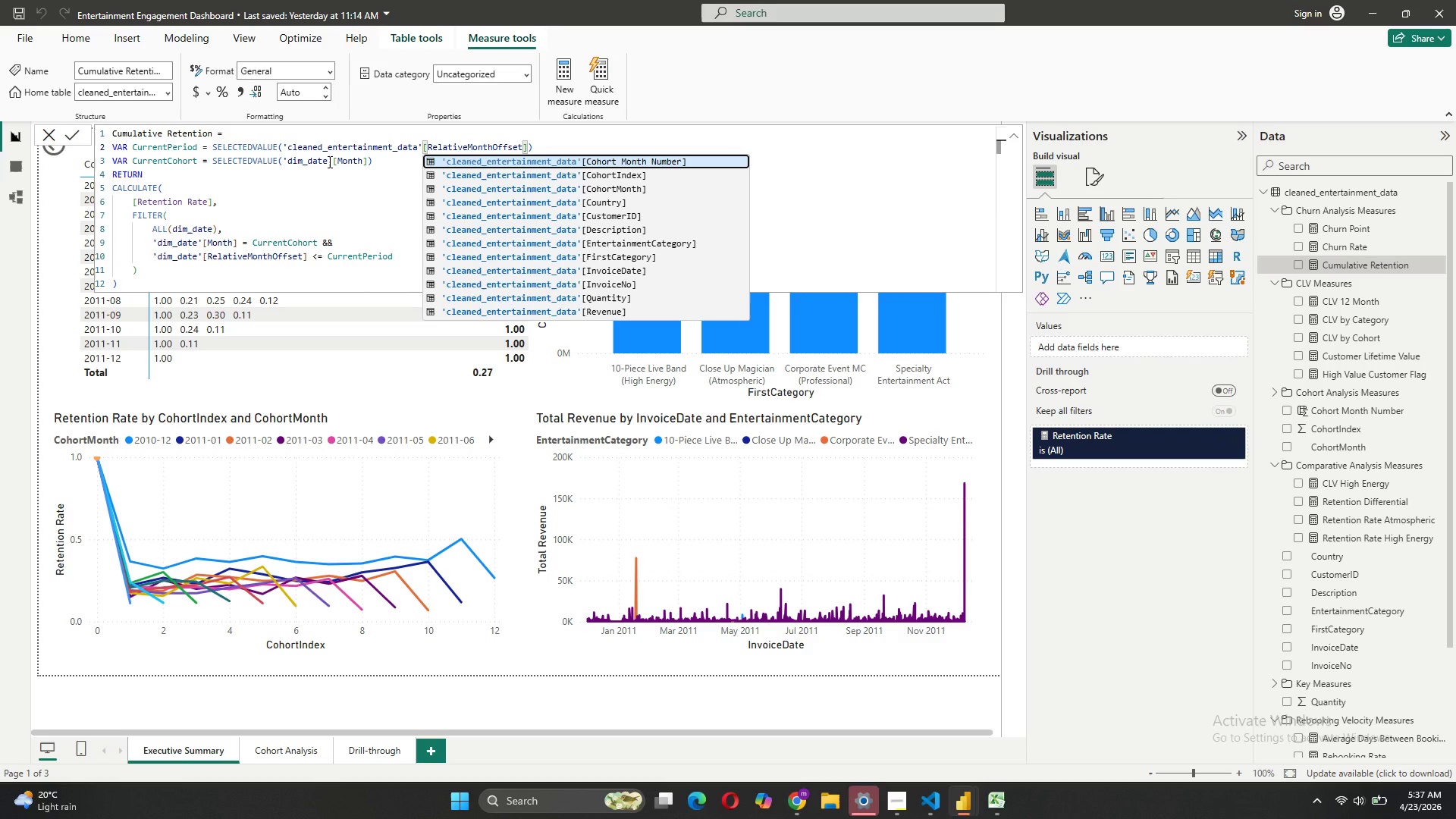 
wait(10.67)
 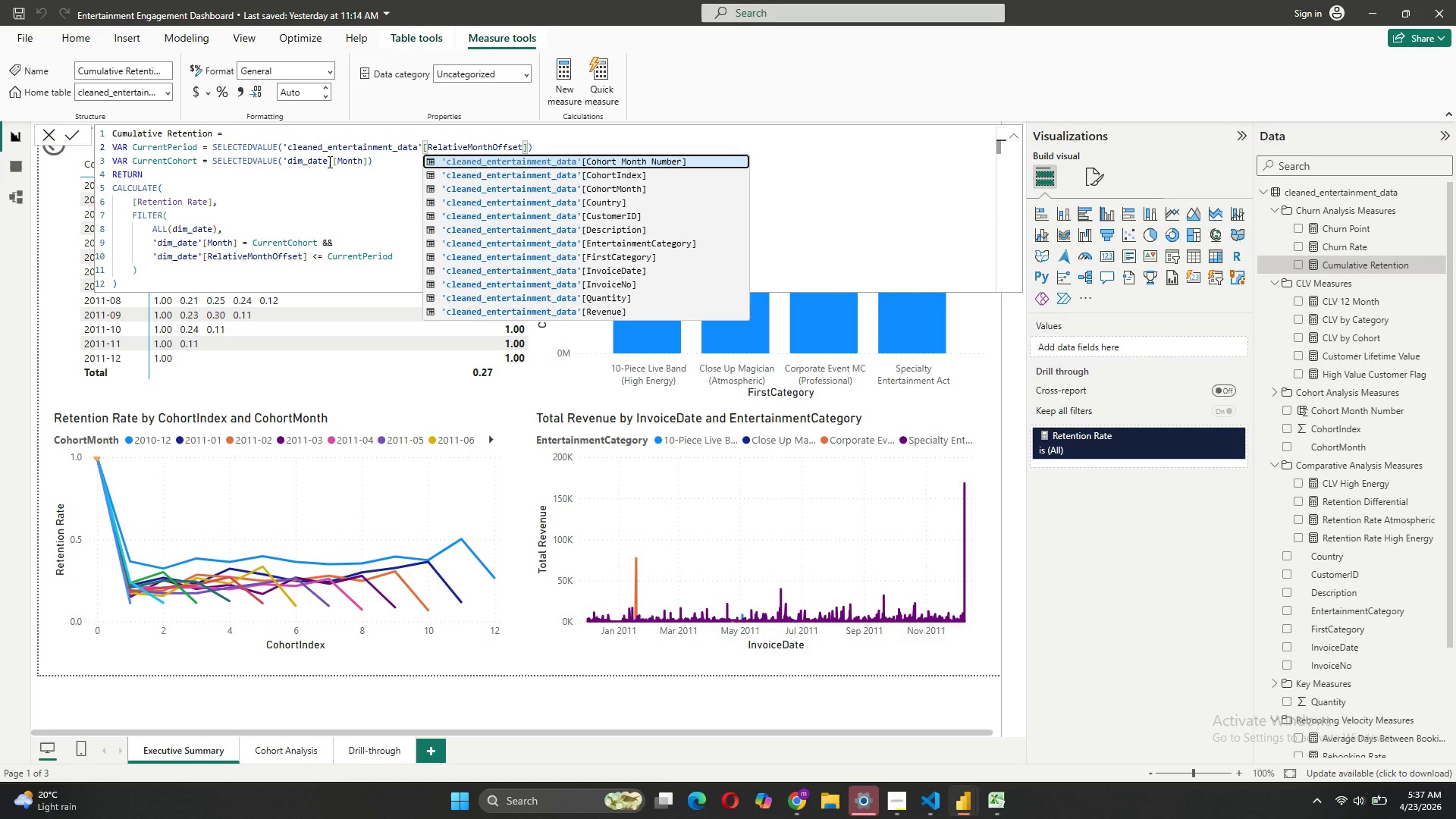 
left_click([196, 149])
 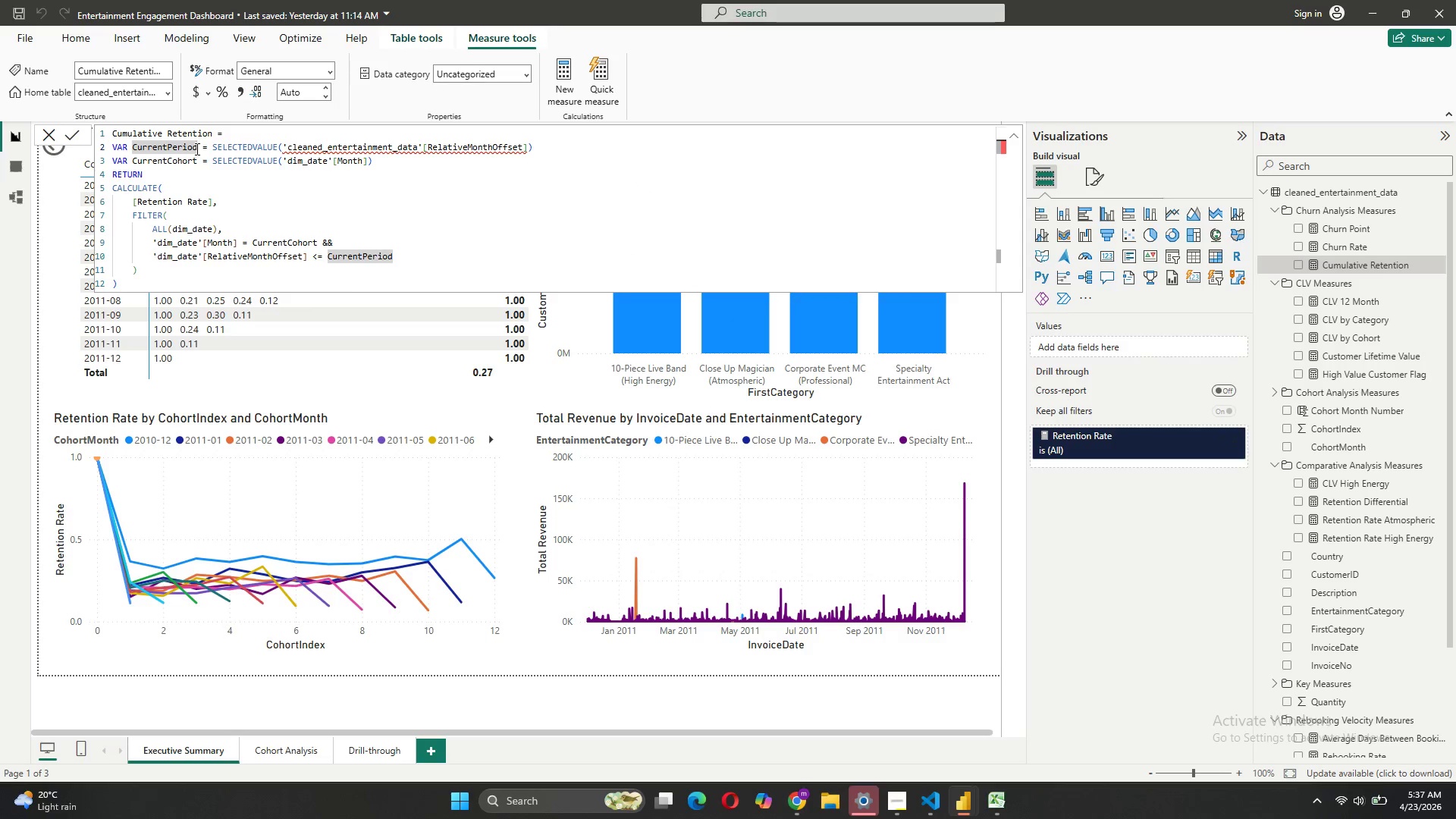 
key(Backspace)
key(Backspace)
key(Backspace)
key(Backspace)
key(Backspace)
key(Backspace)
type(Cohort)
 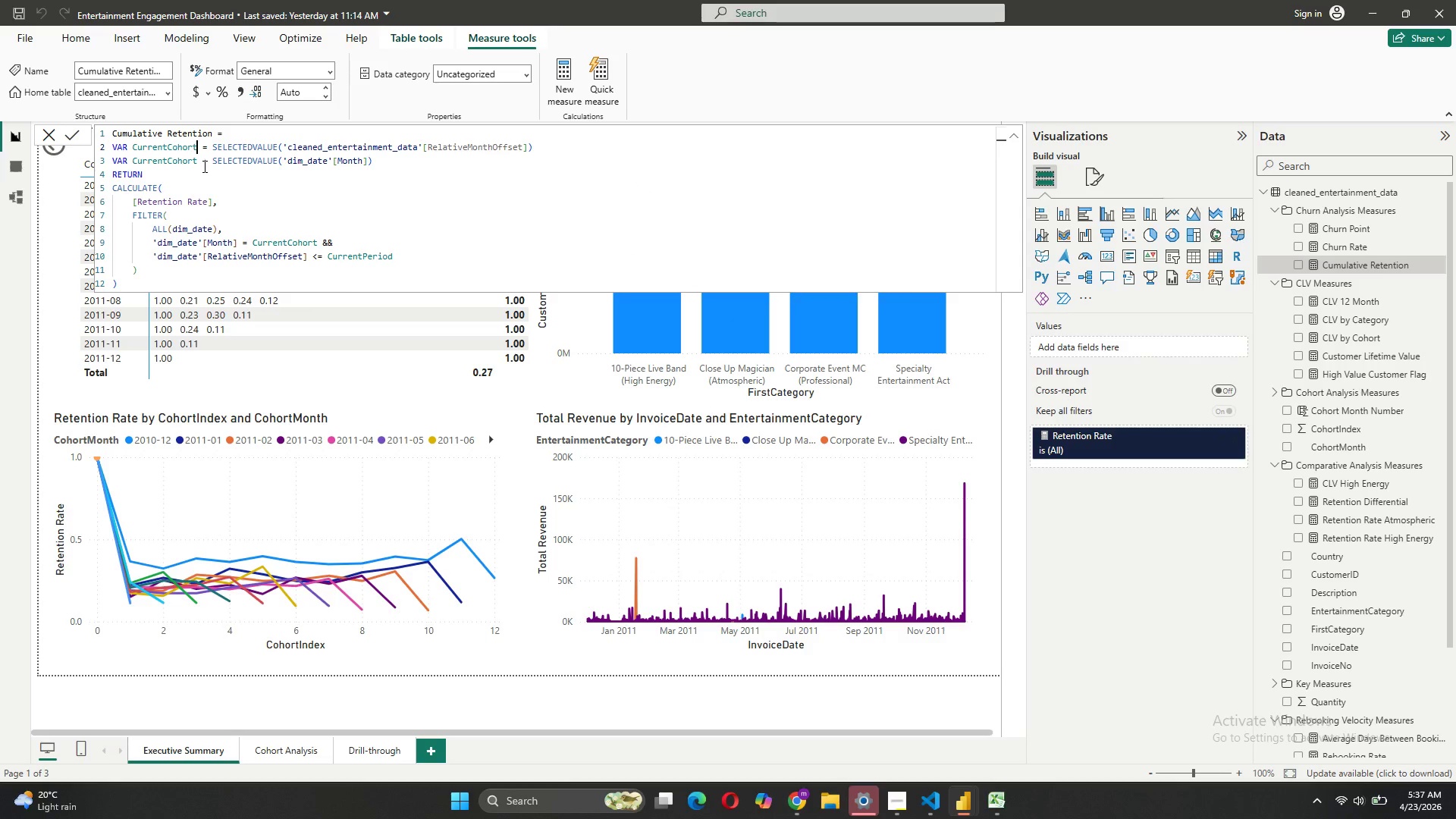 
key(Control+Z)
 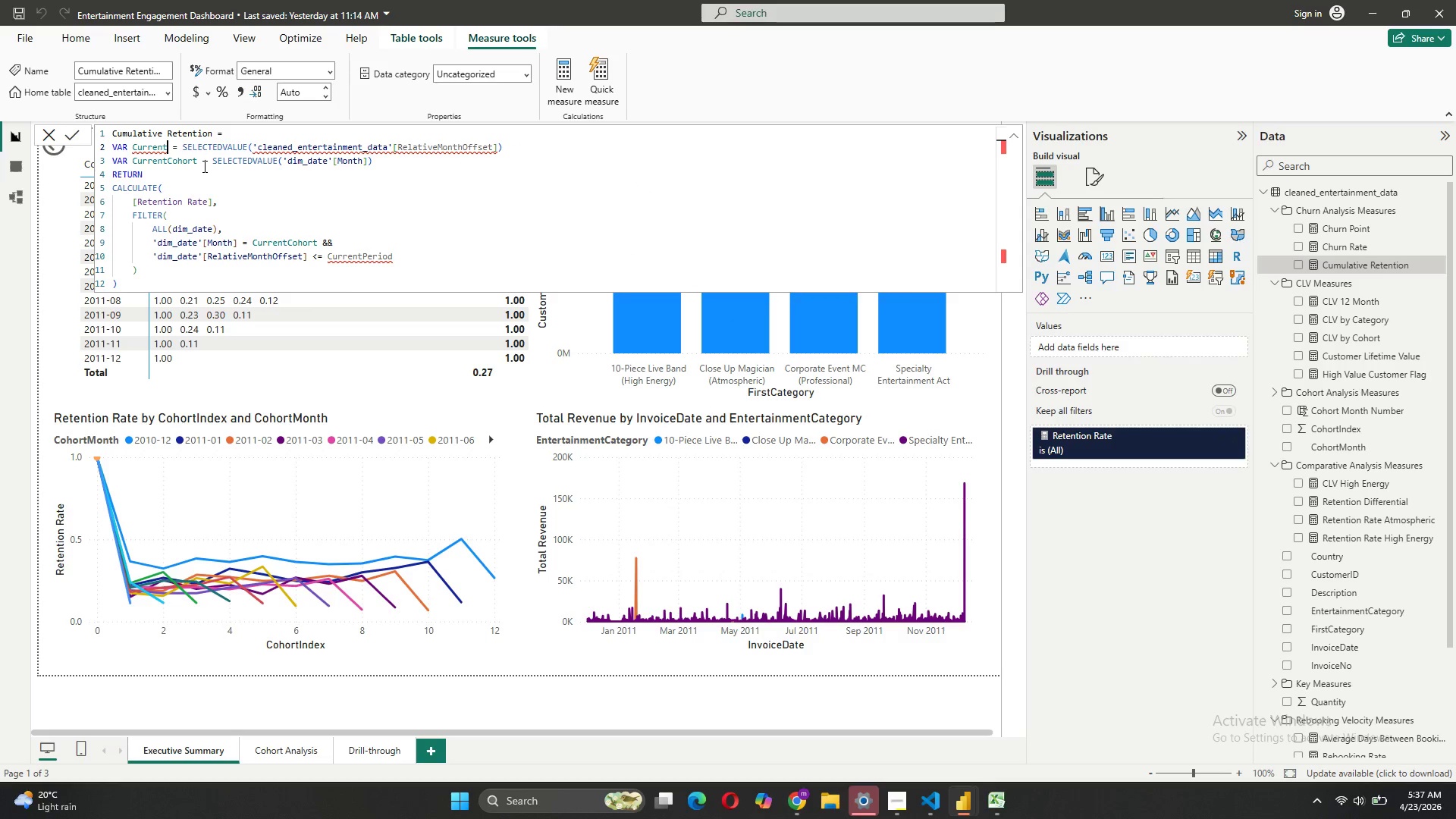 
key(Control+Z)
 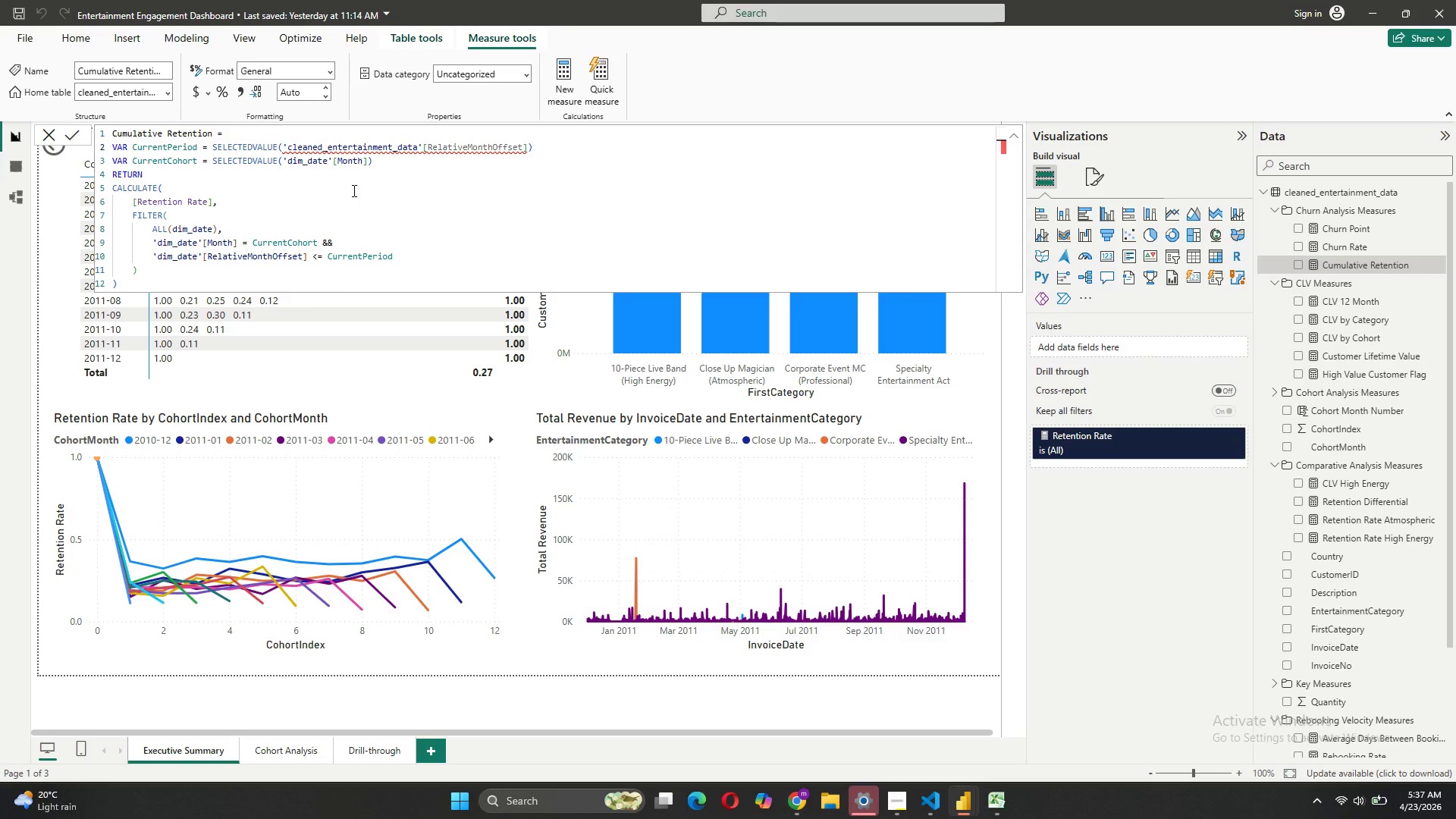 
wait(9.59)
 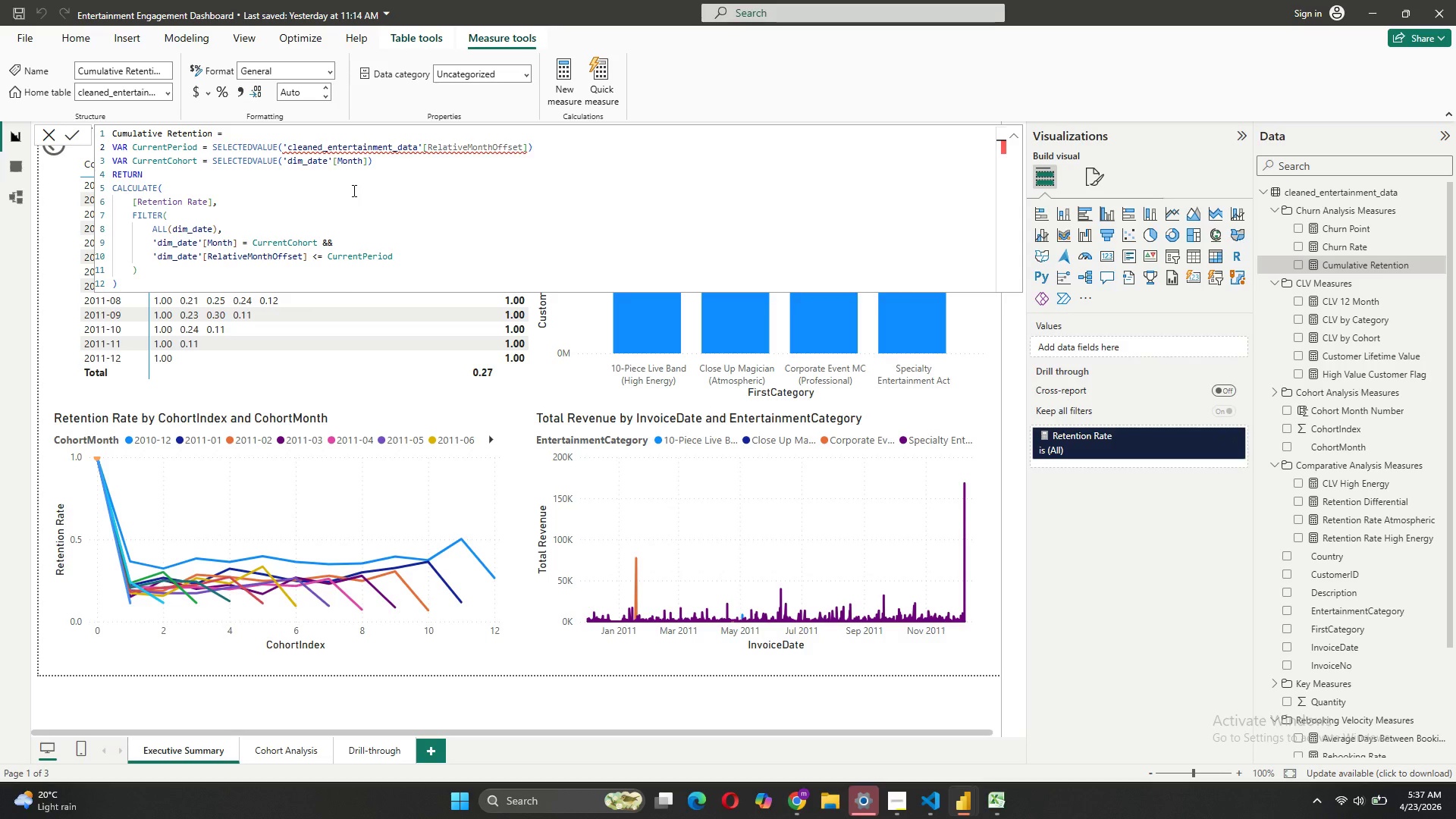 
left_click_drag(start_coordinate=[521, 150], to_coordinate=[429, 145])
 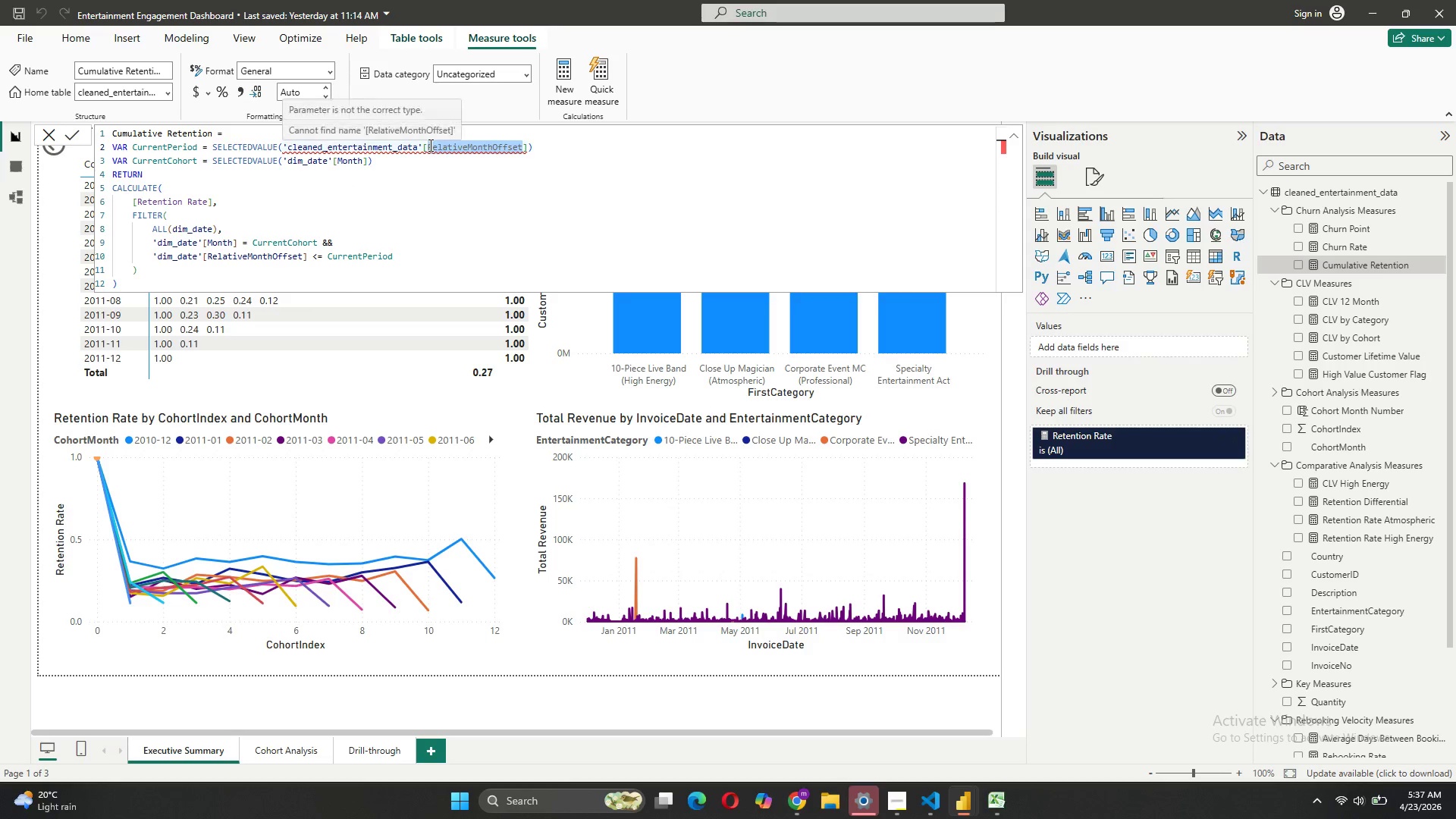 
type(Coho)
 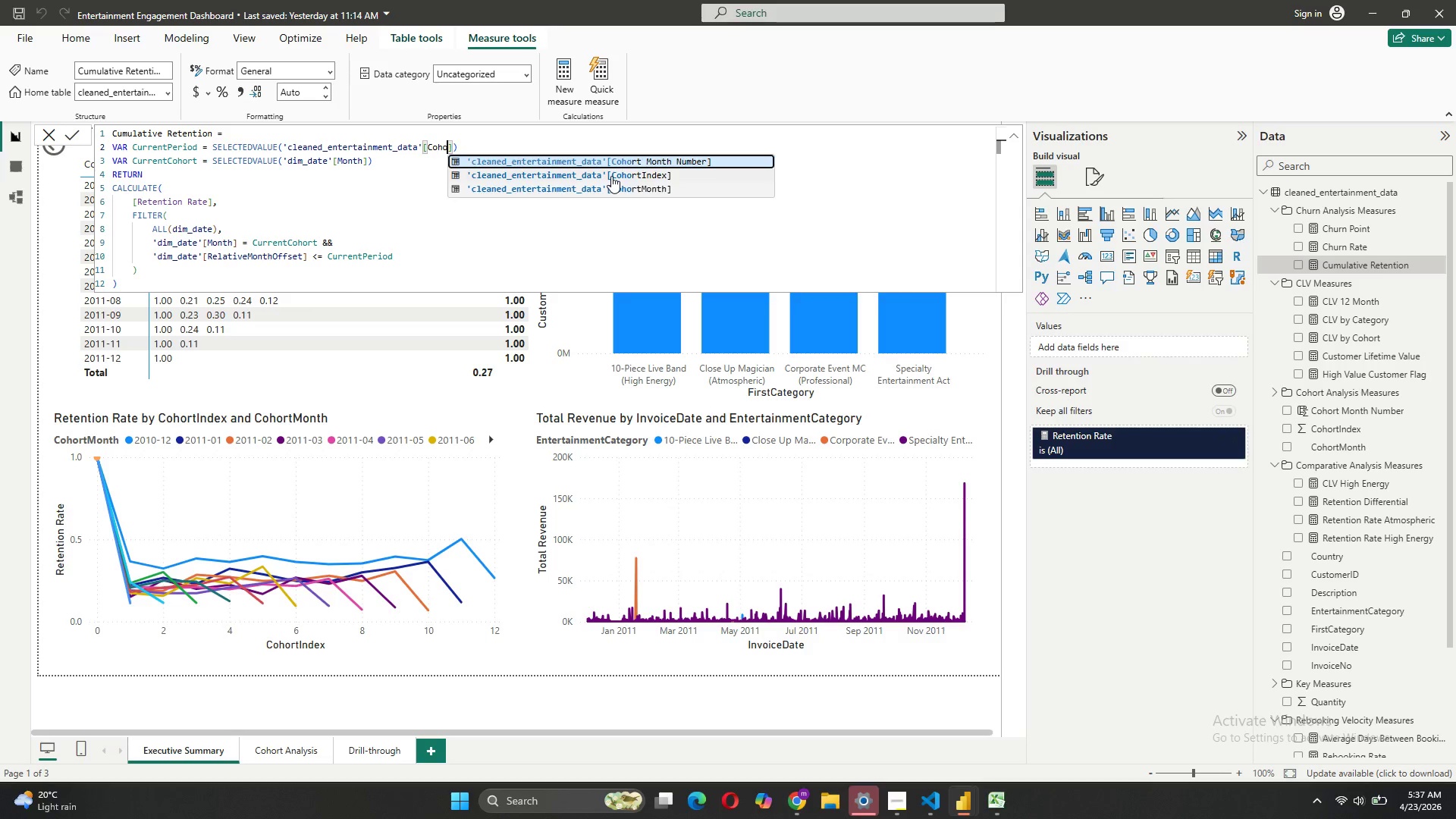 
left_click([611, 176])
 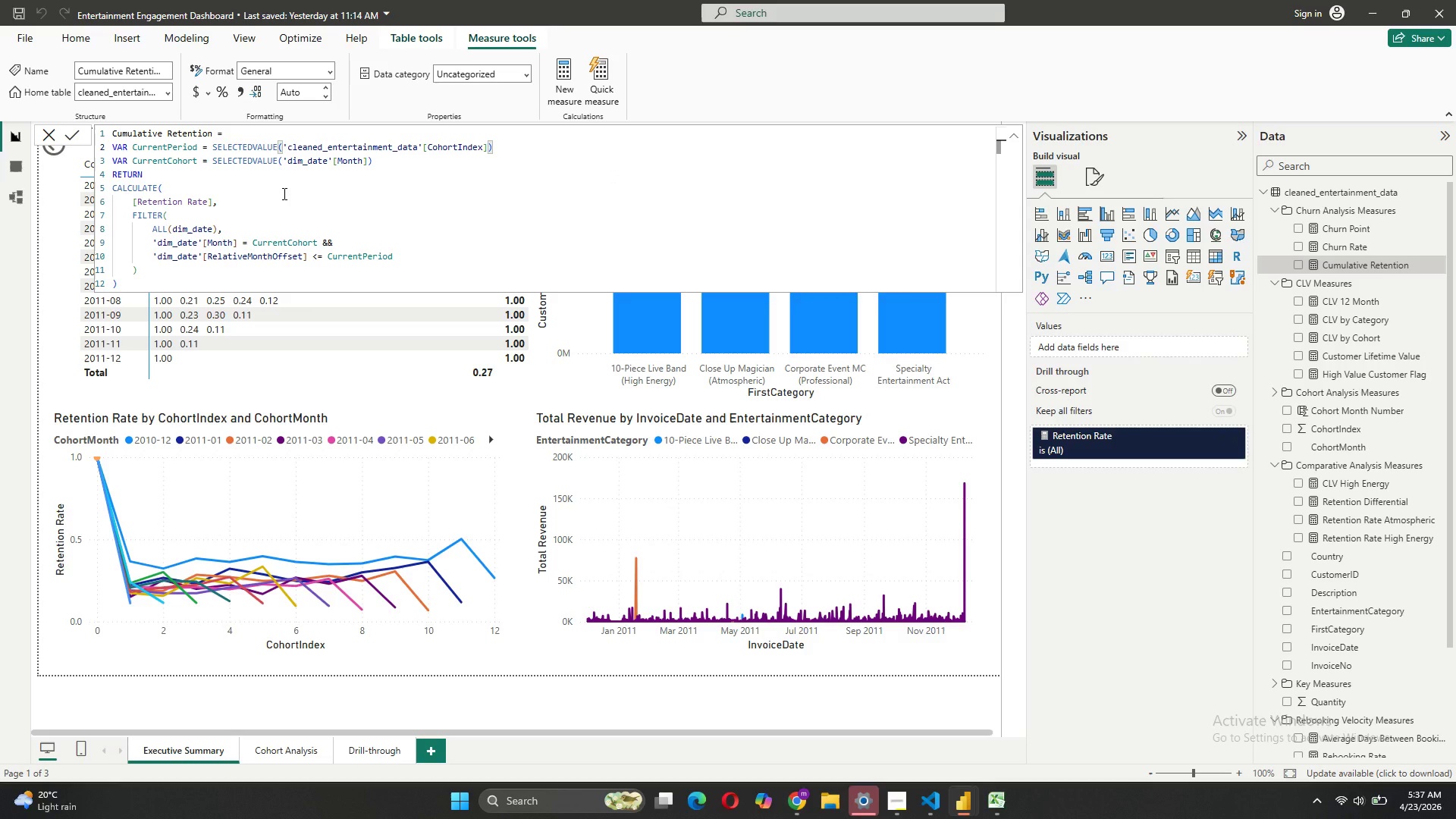 
left_click_drag(start_coordinate=[325, 158], to_coordinate=[292, 158])
 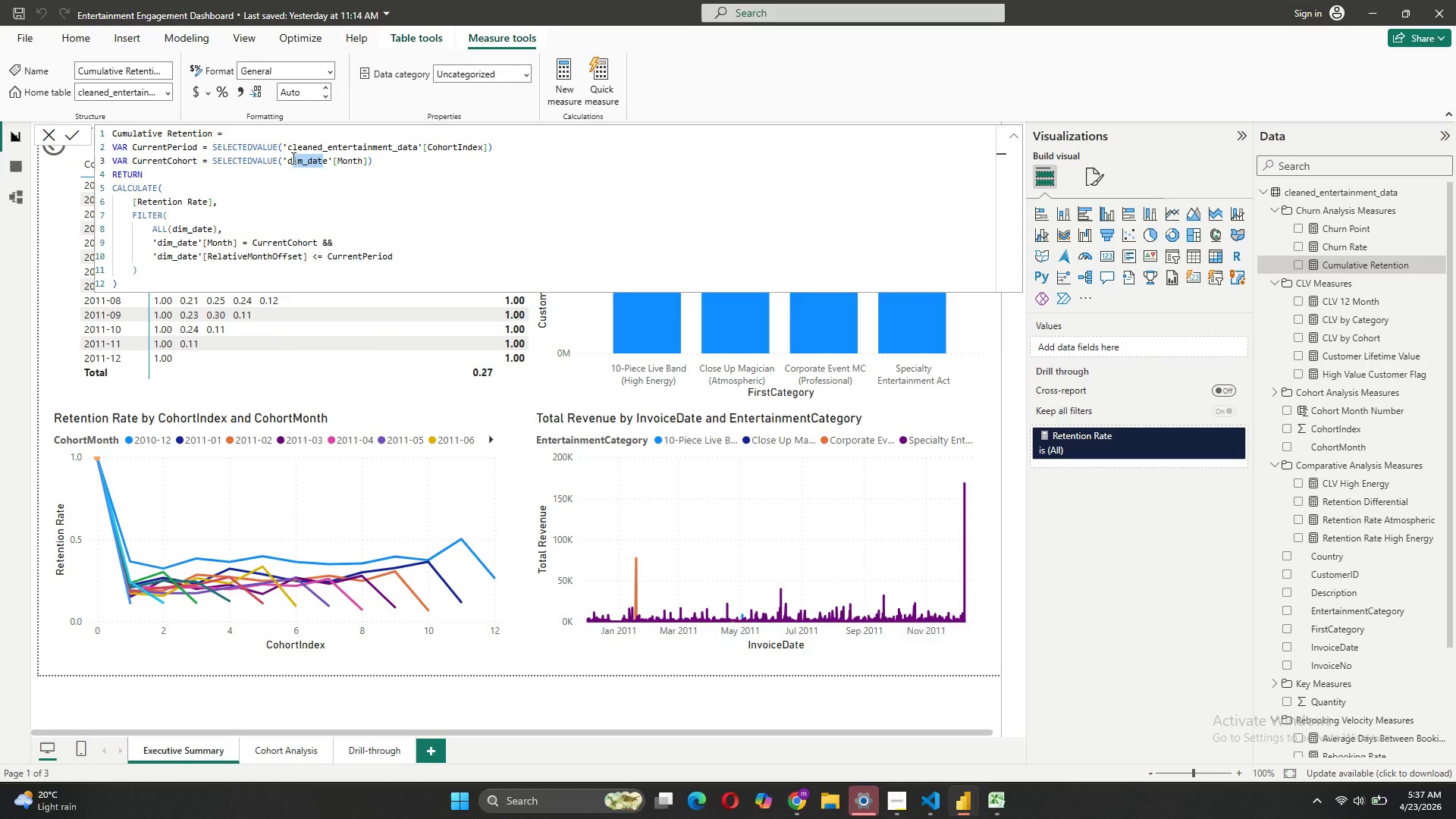 
key(Backspace)
 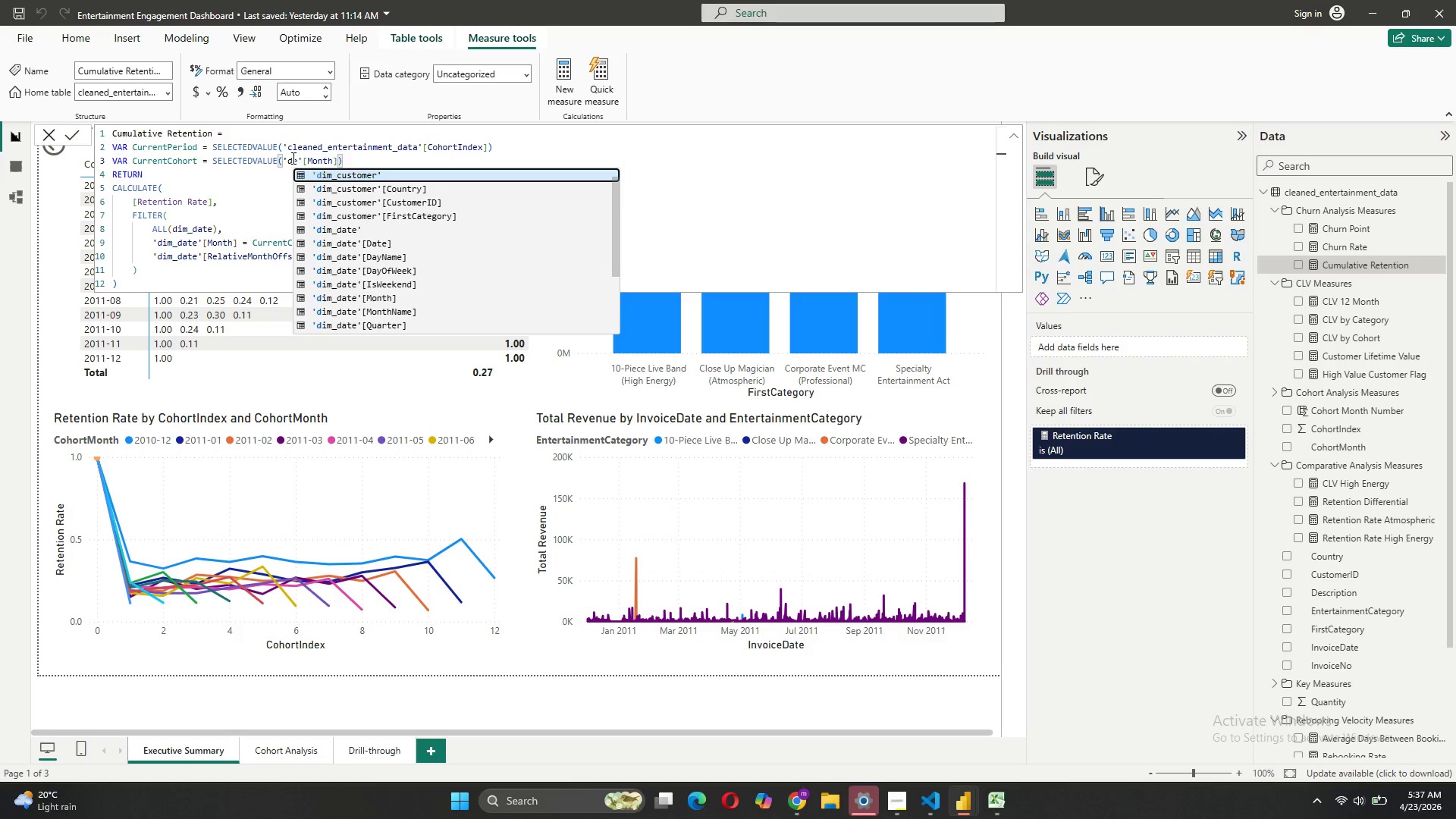 
key(ArrowRight)
 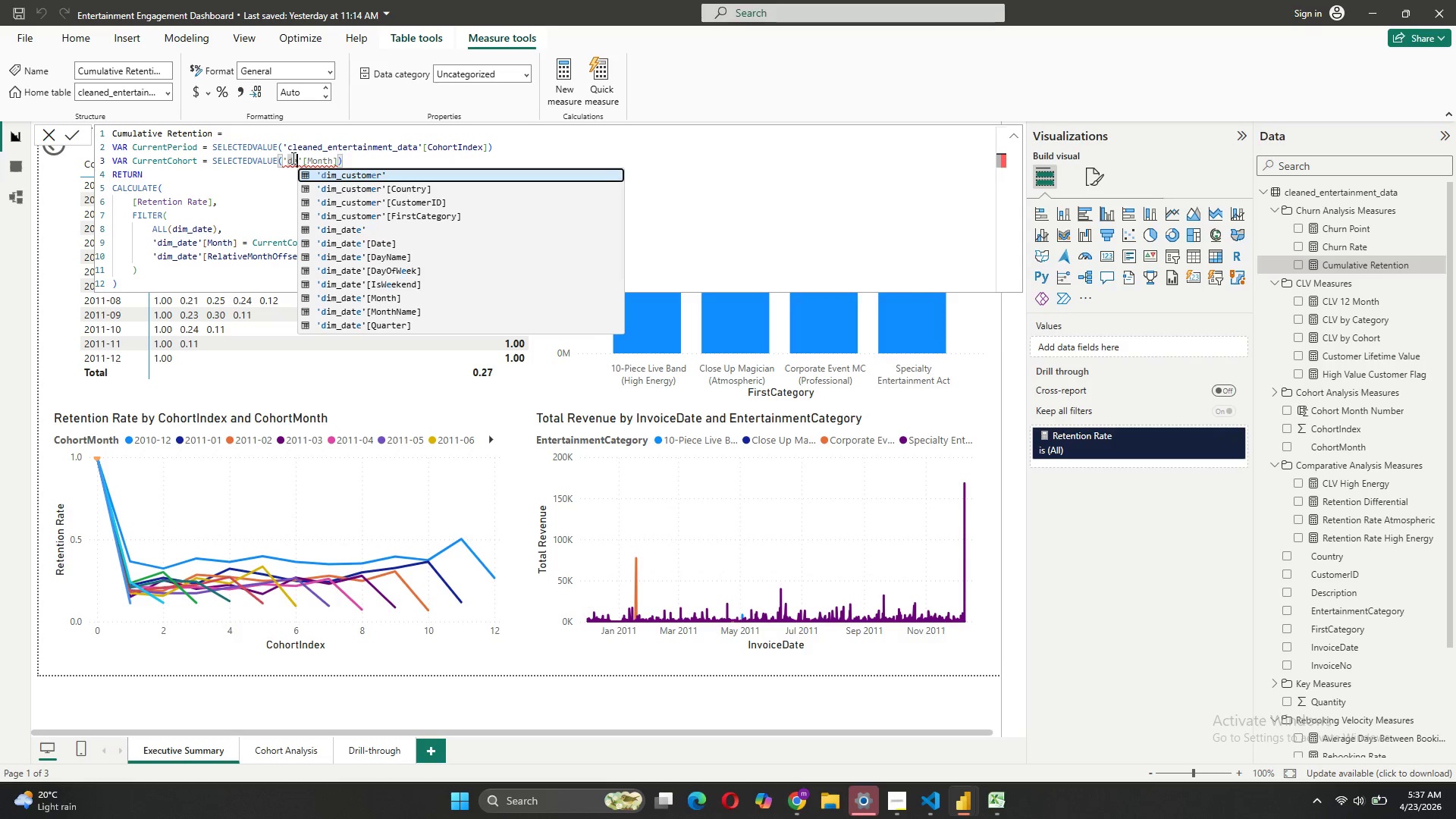 
key(Backspace)
 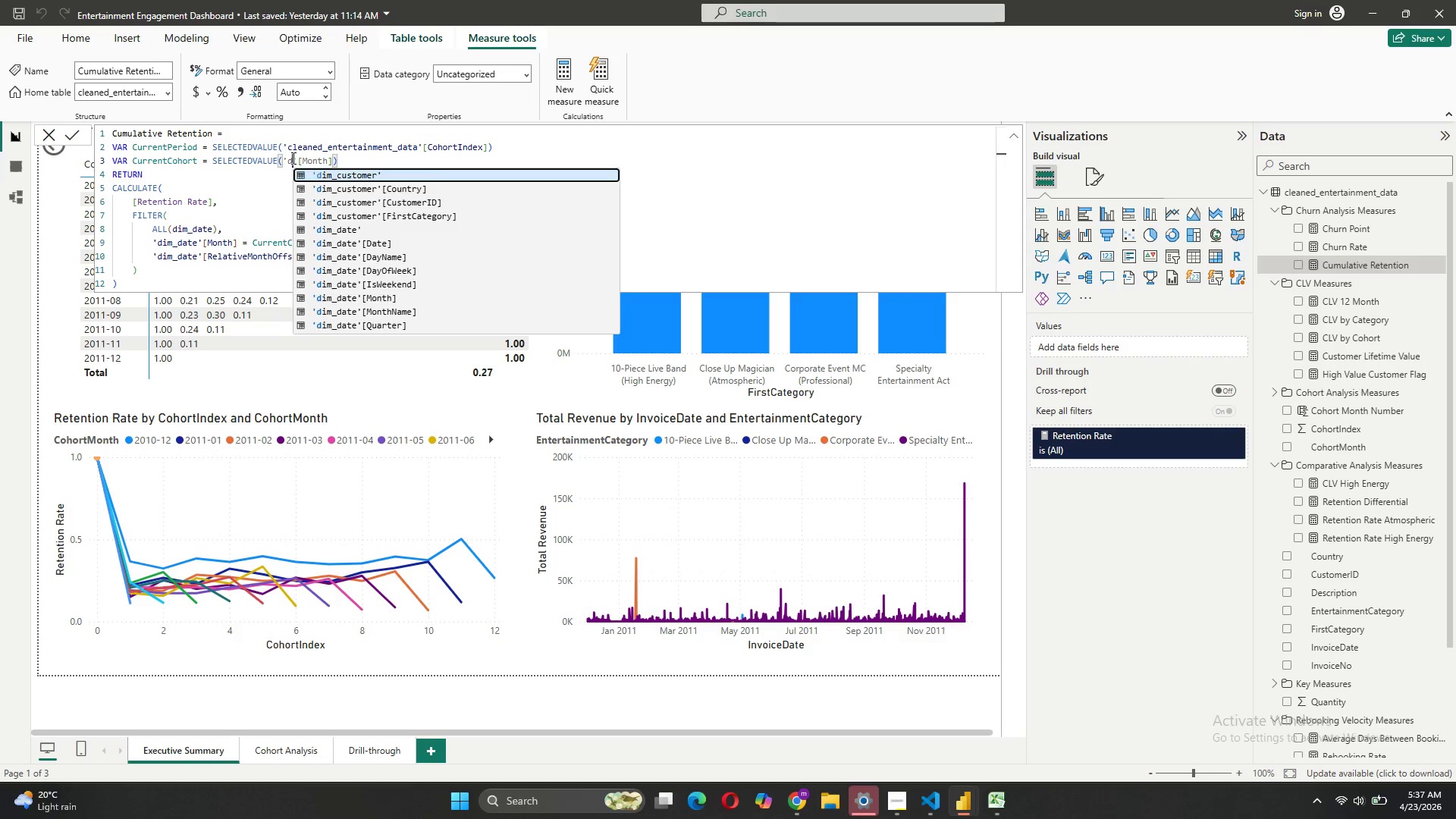 
key(Backspace)
 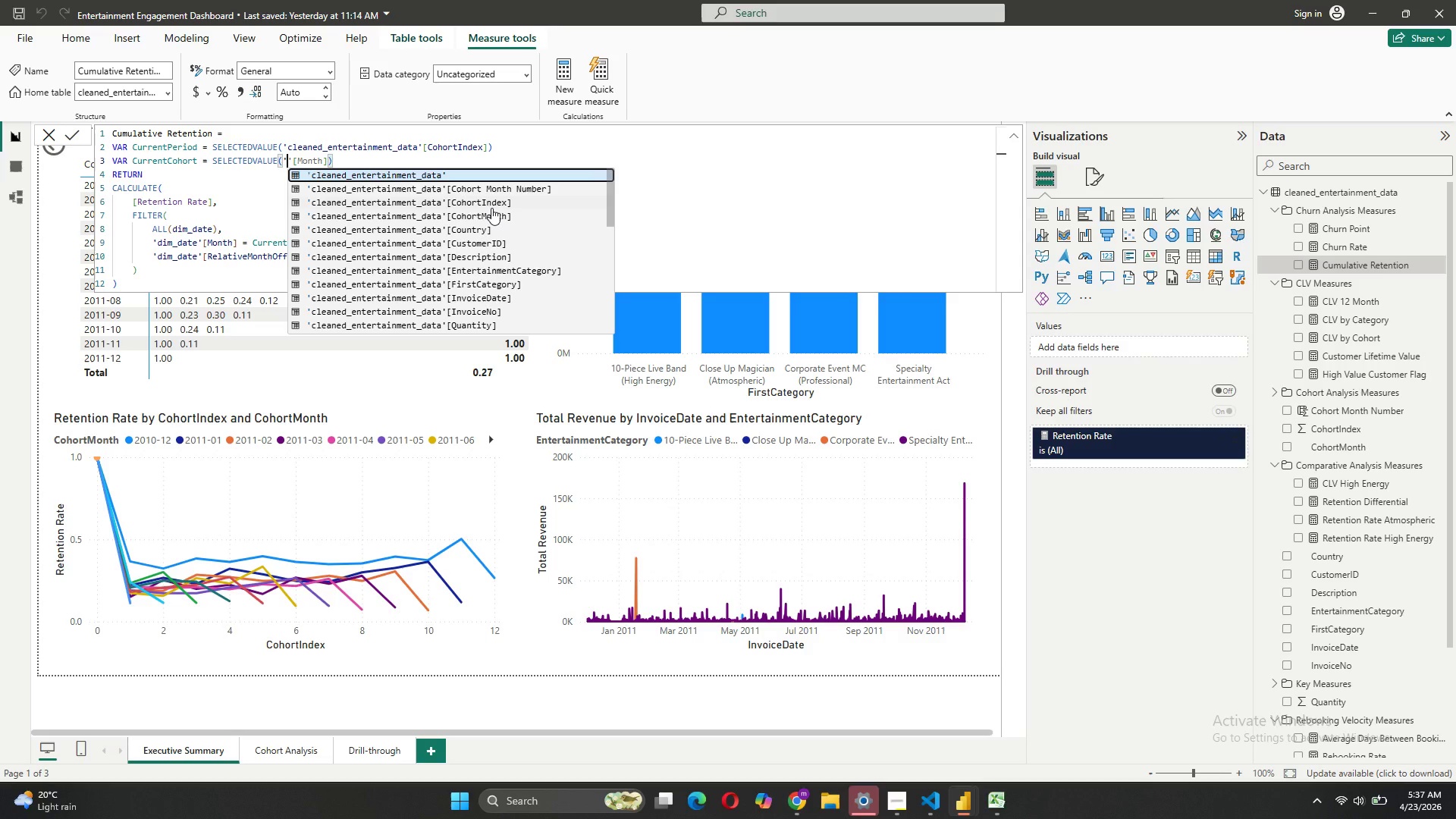 
left_click([491, 208])
 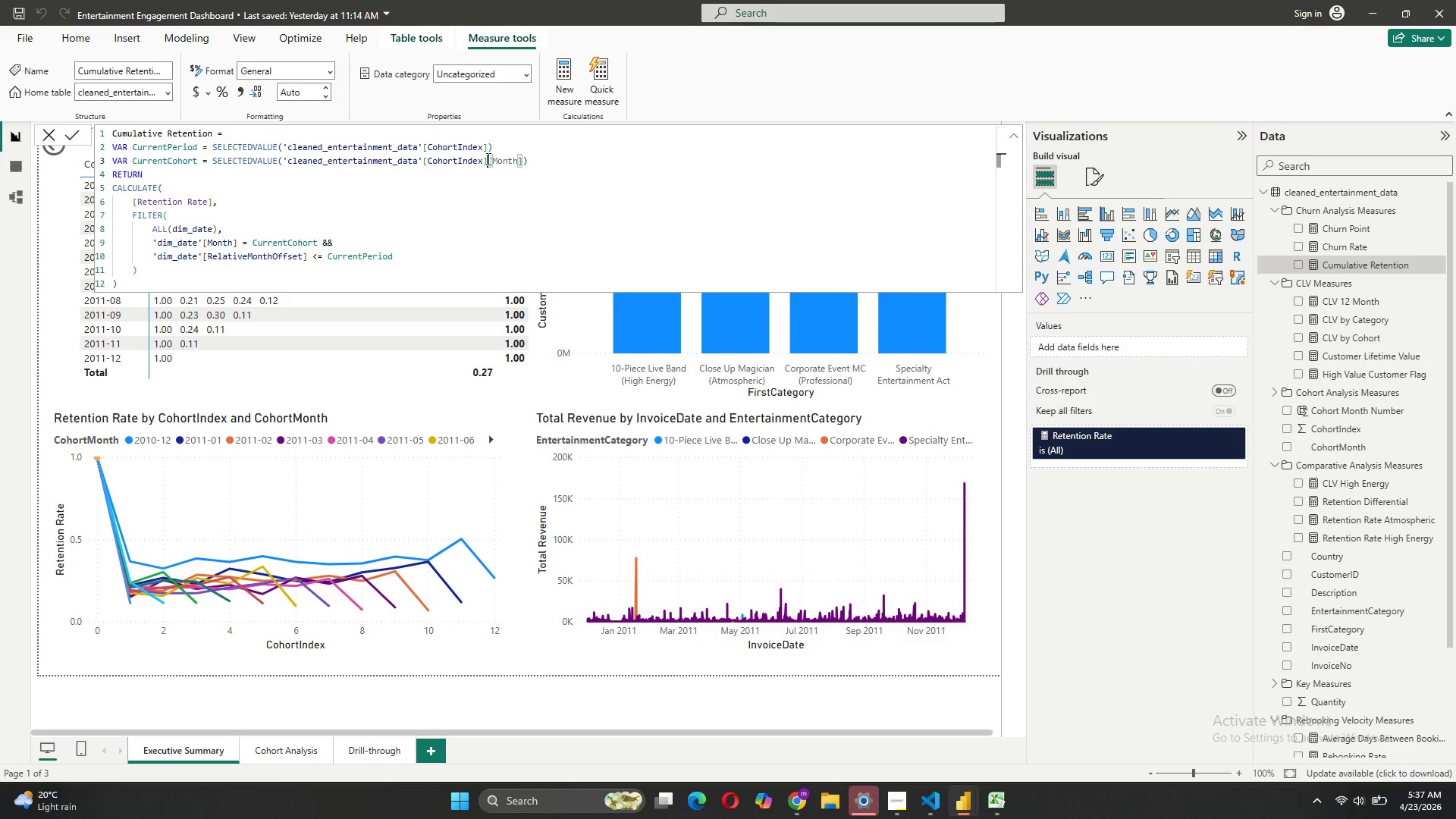 
left_click([483, 158])
 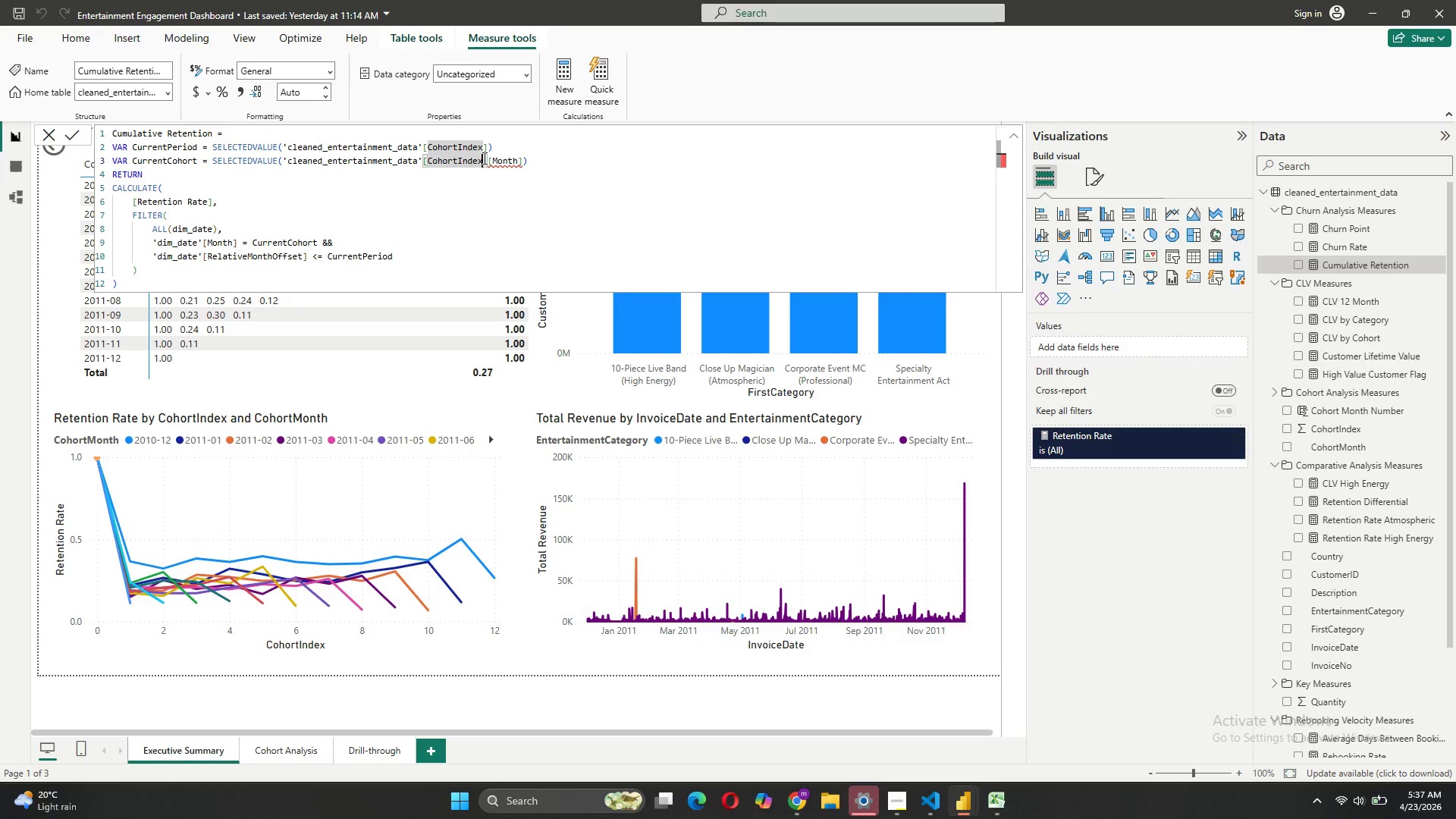 
key(Backspace)
 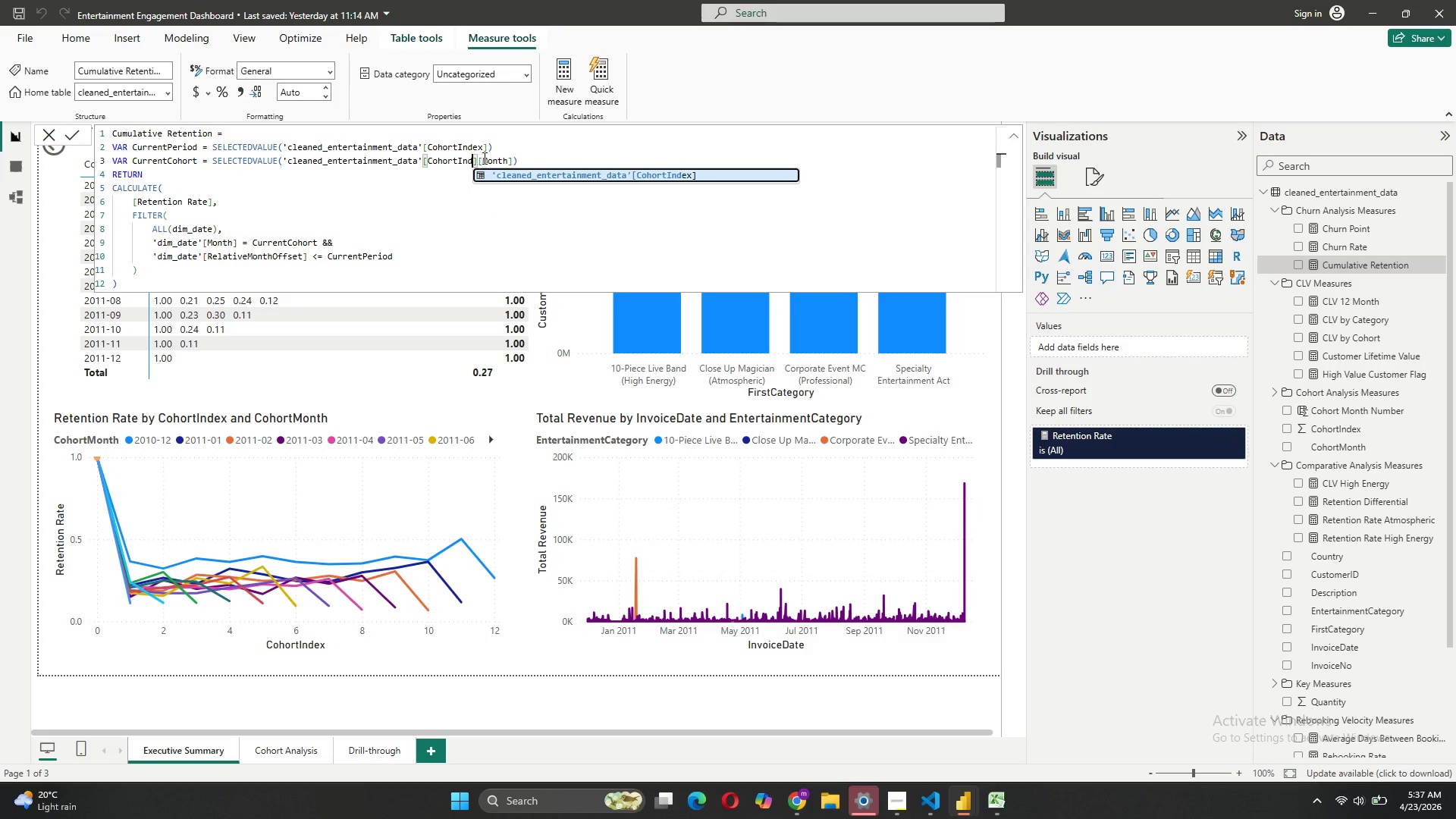 
key(Backspace)
 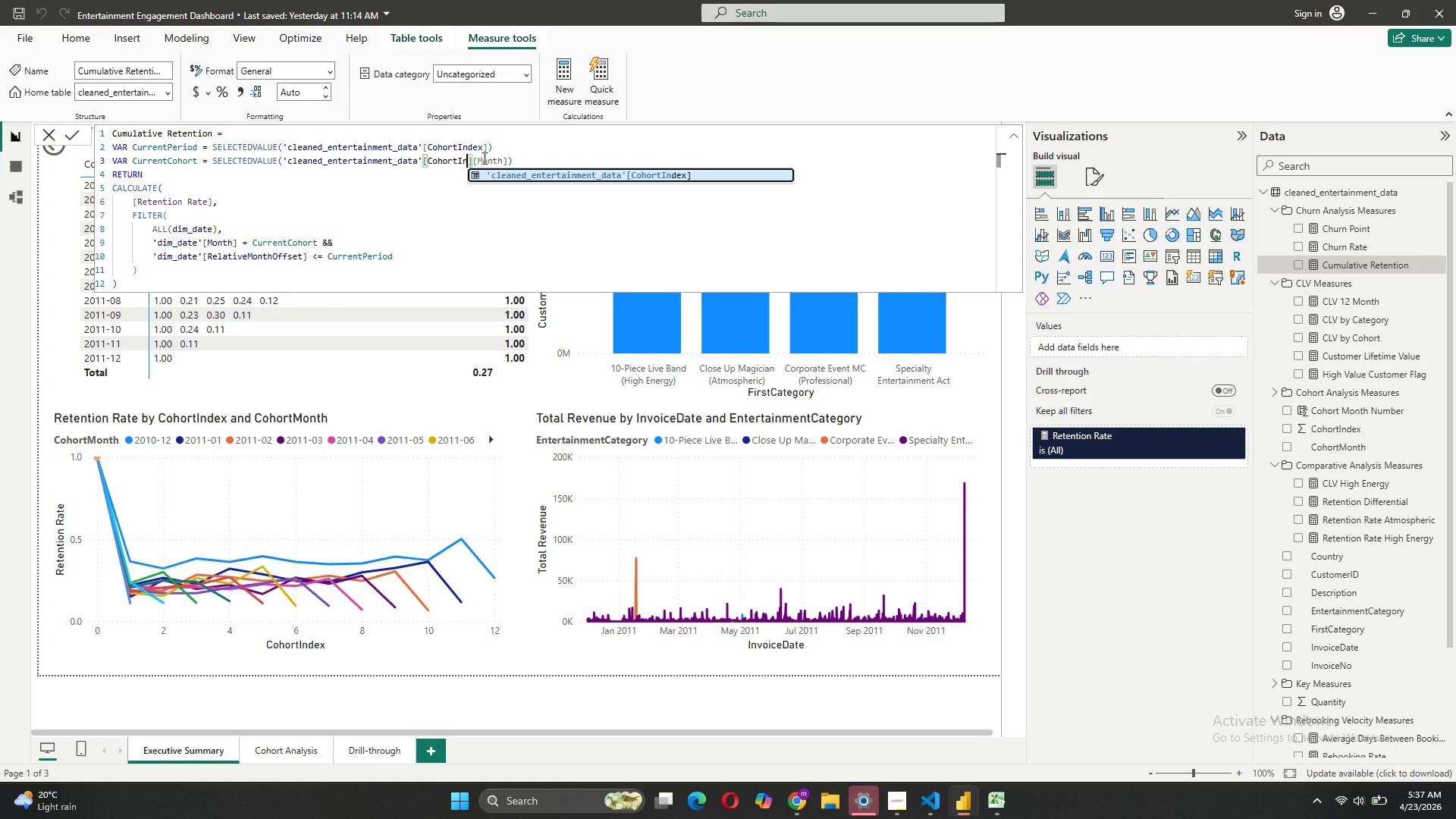 
key(Backspace)
 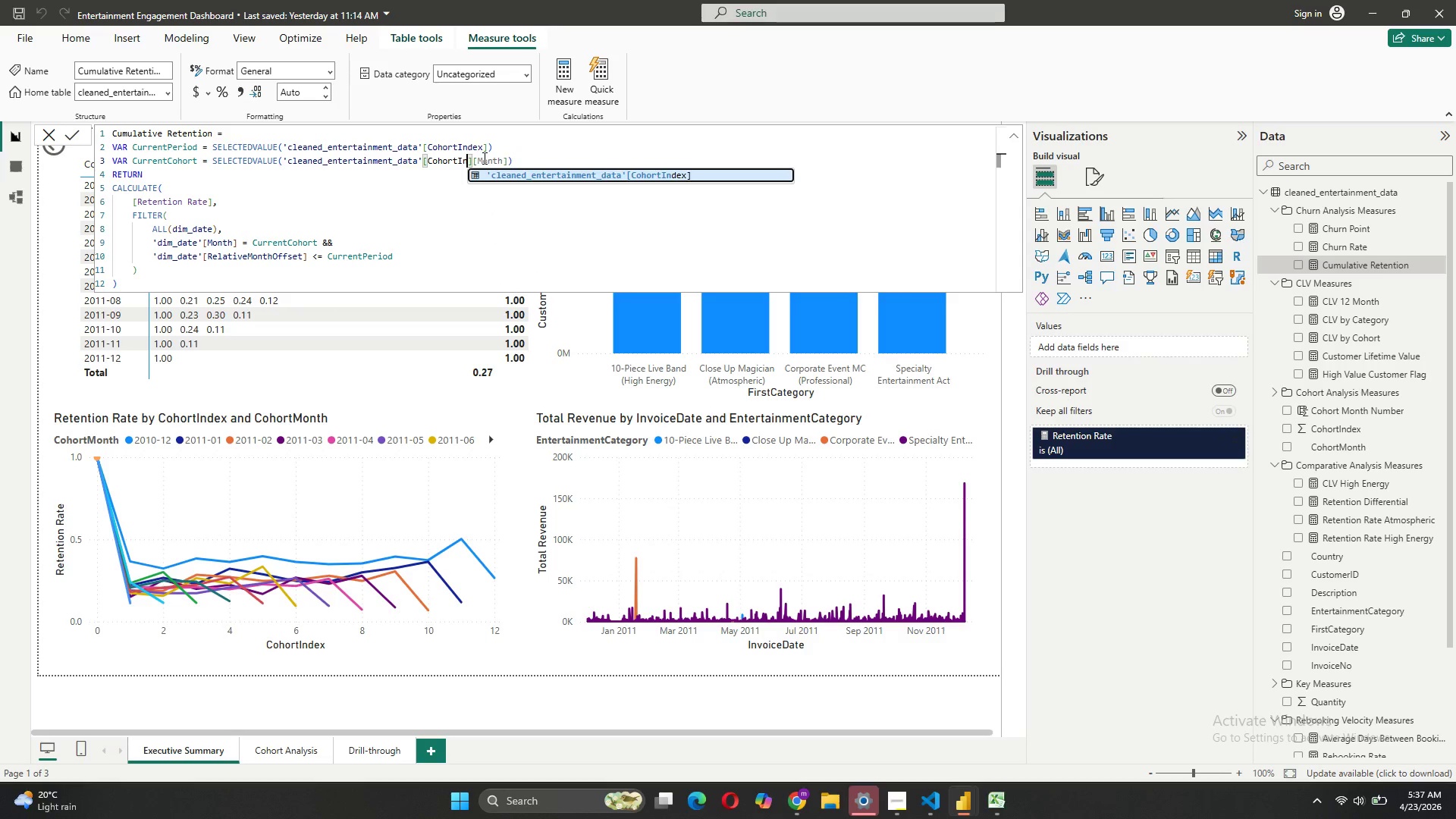 
key(Backspace)
 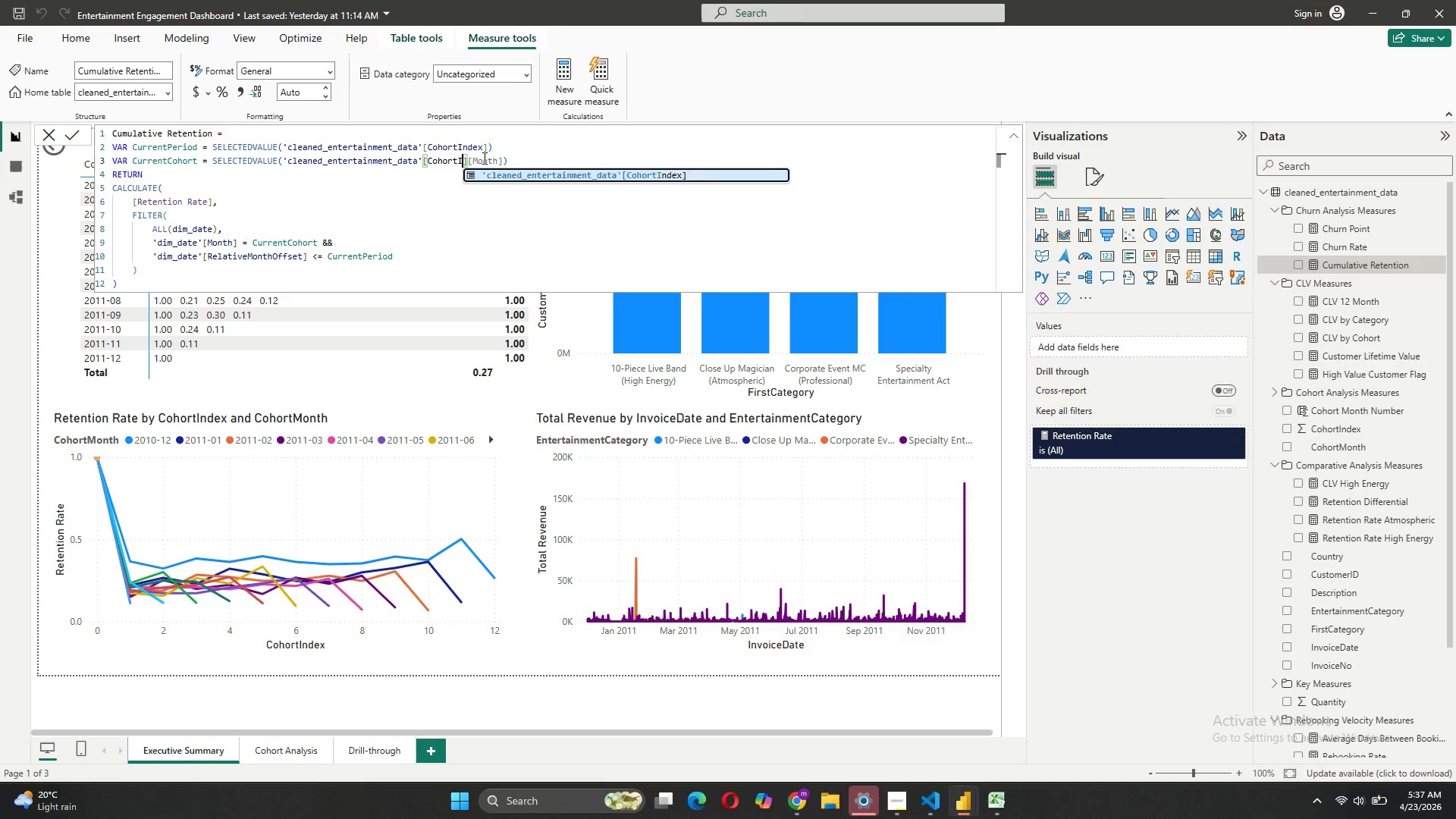 
key(Backspace)
 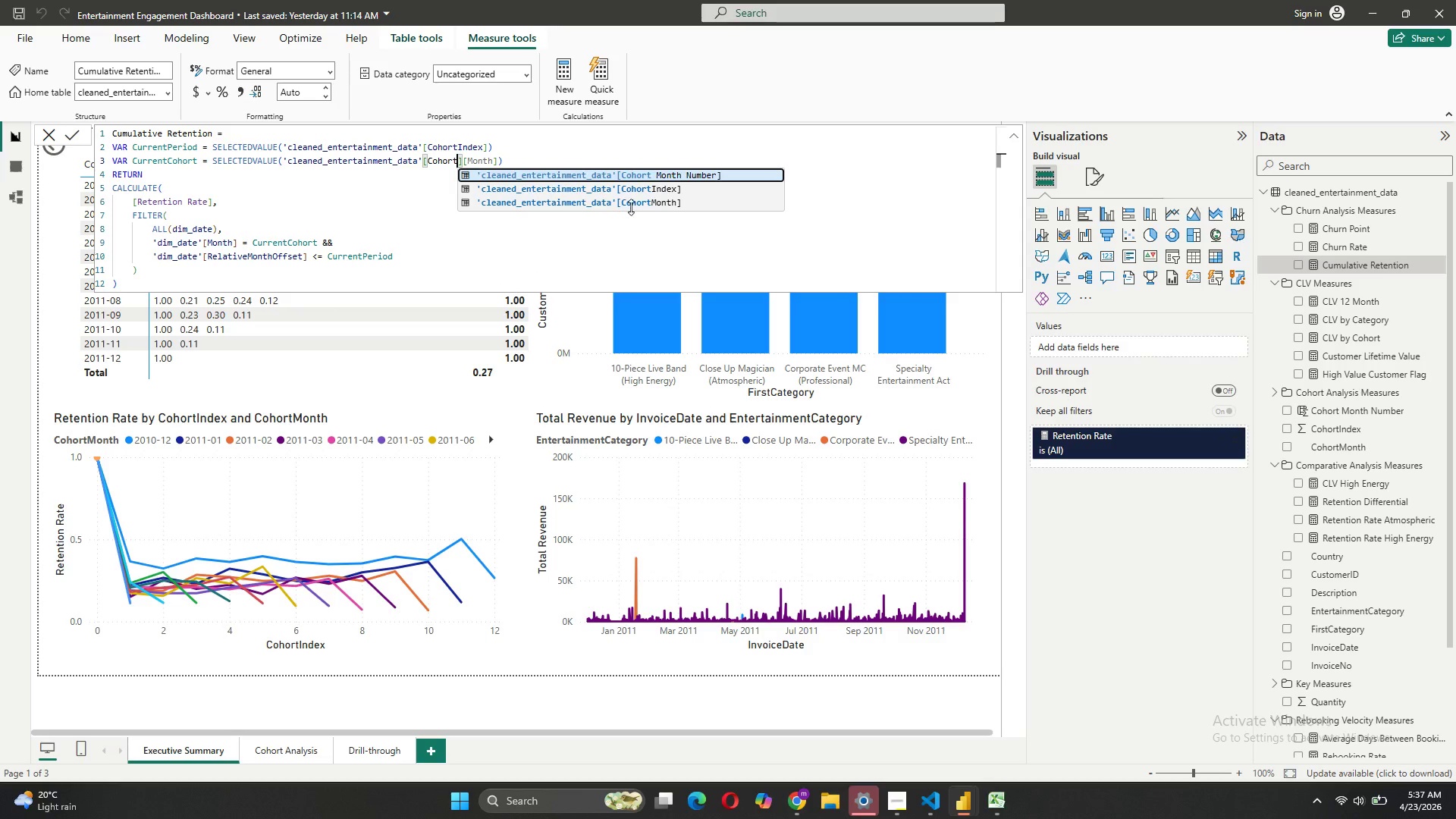 
left_click([629, 199])
 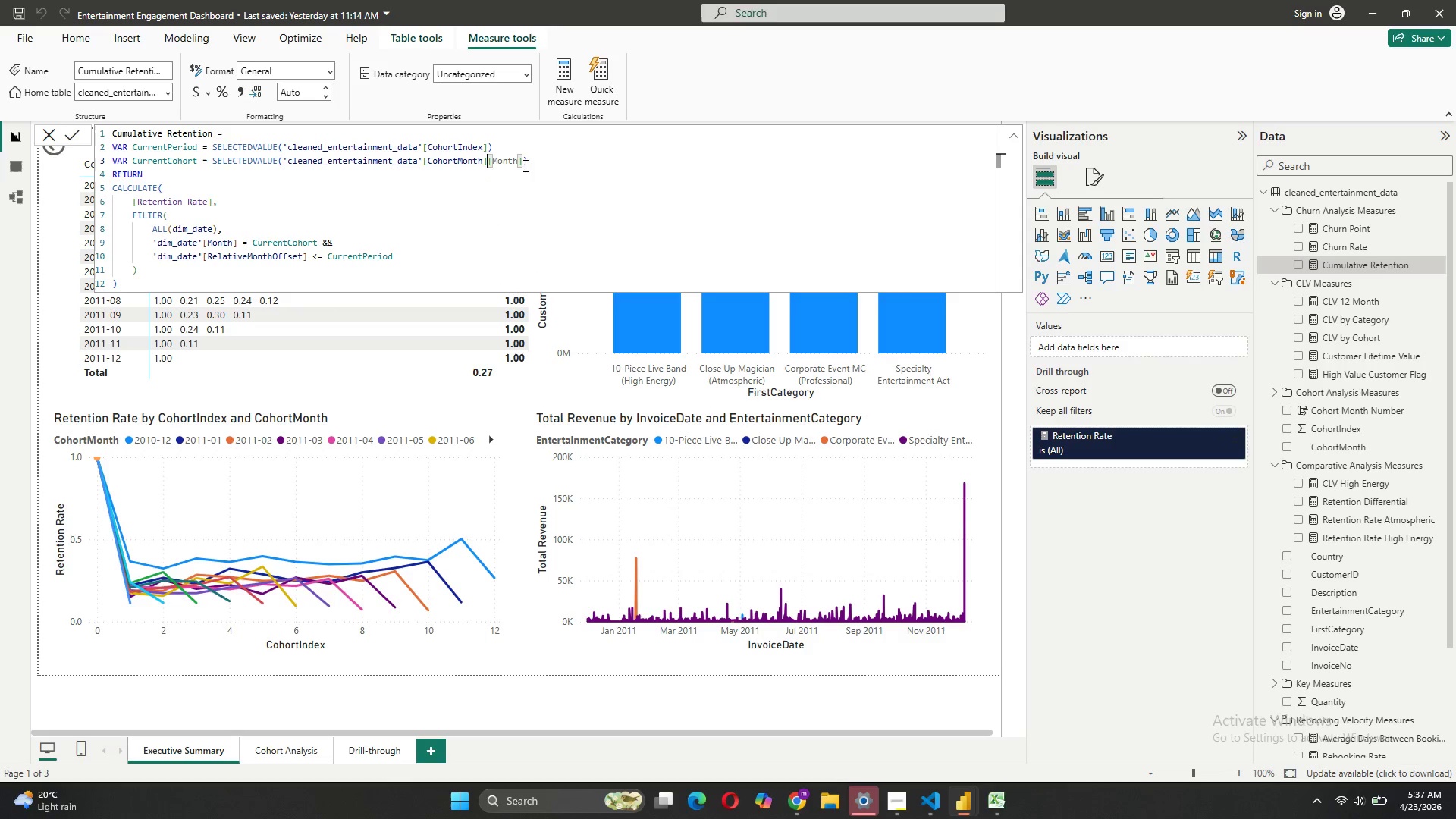 
left_click([519, 165])
 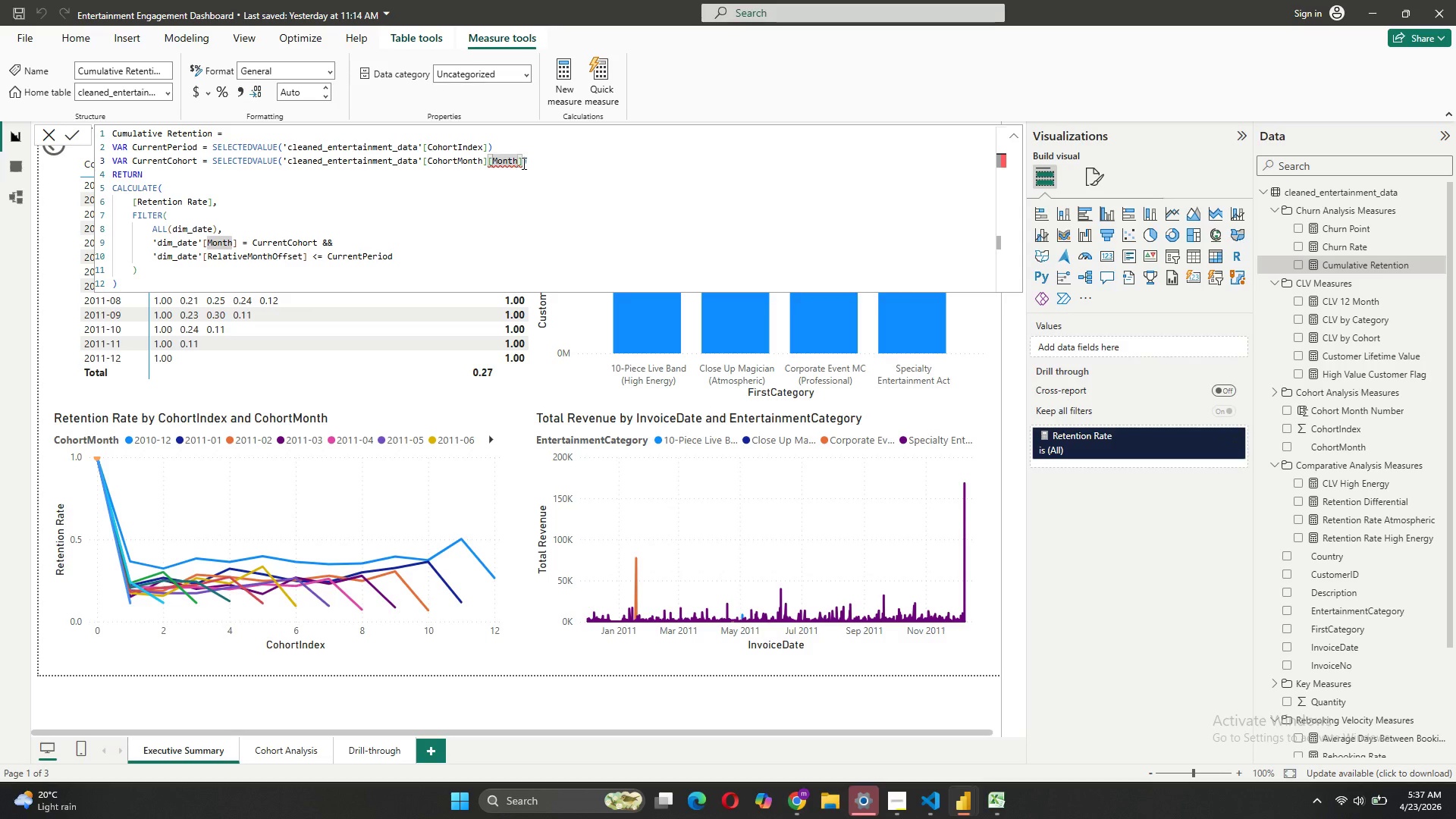 
left_click_drag(start_coordinate=[522, 163], to_coordinate=[488, 158])
 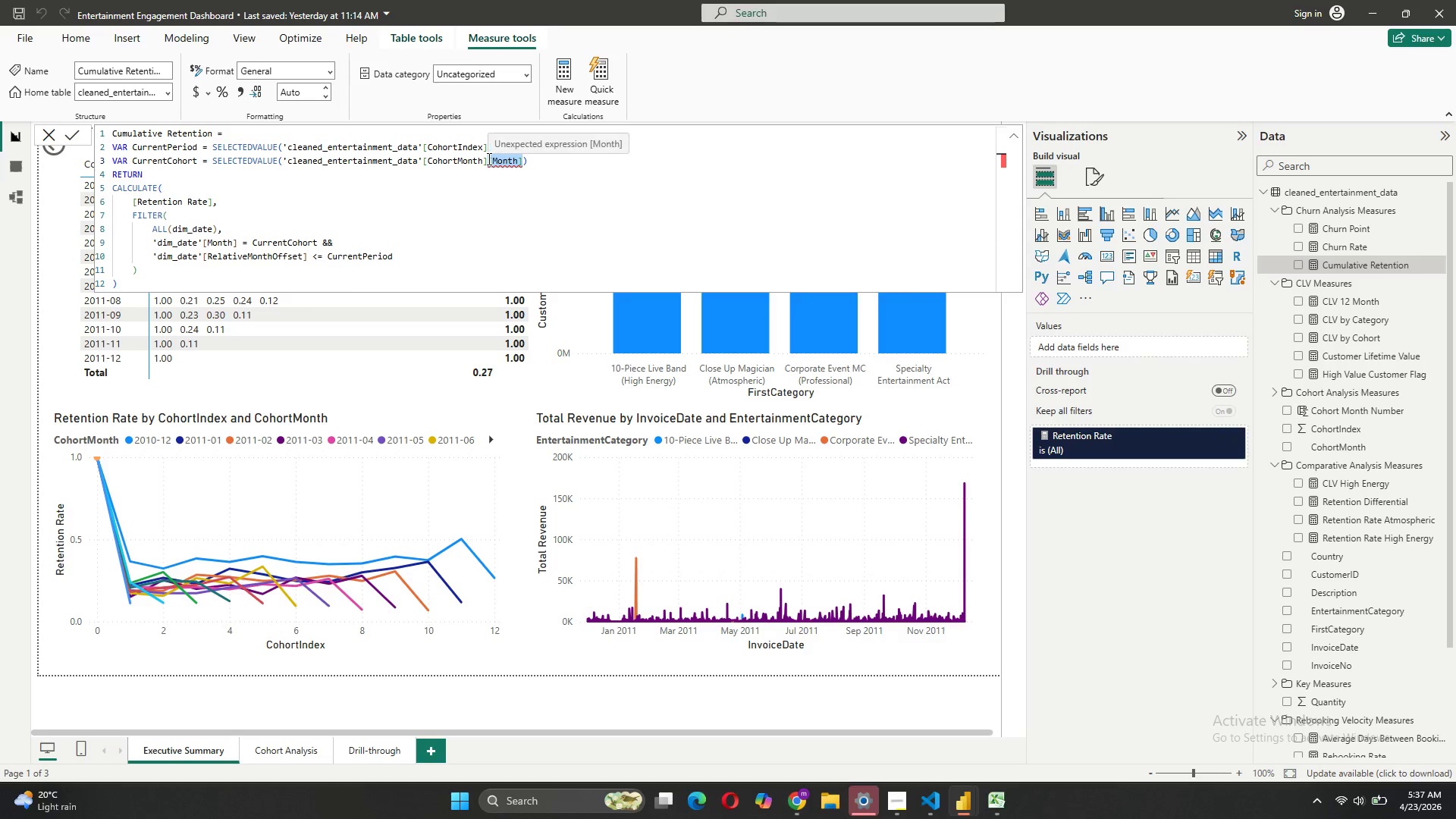 
key(Backspace)
 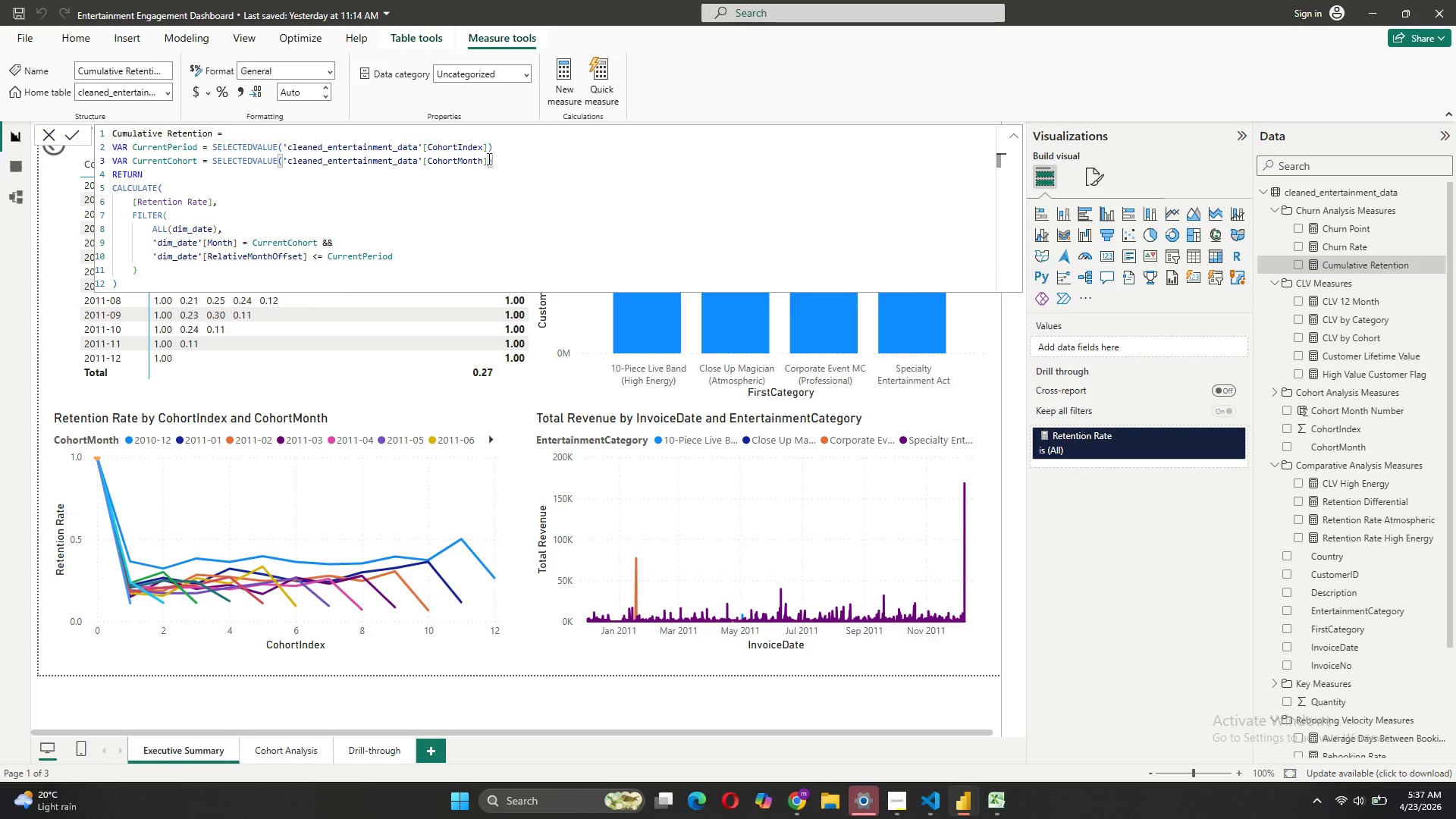 
wait(5.94)
 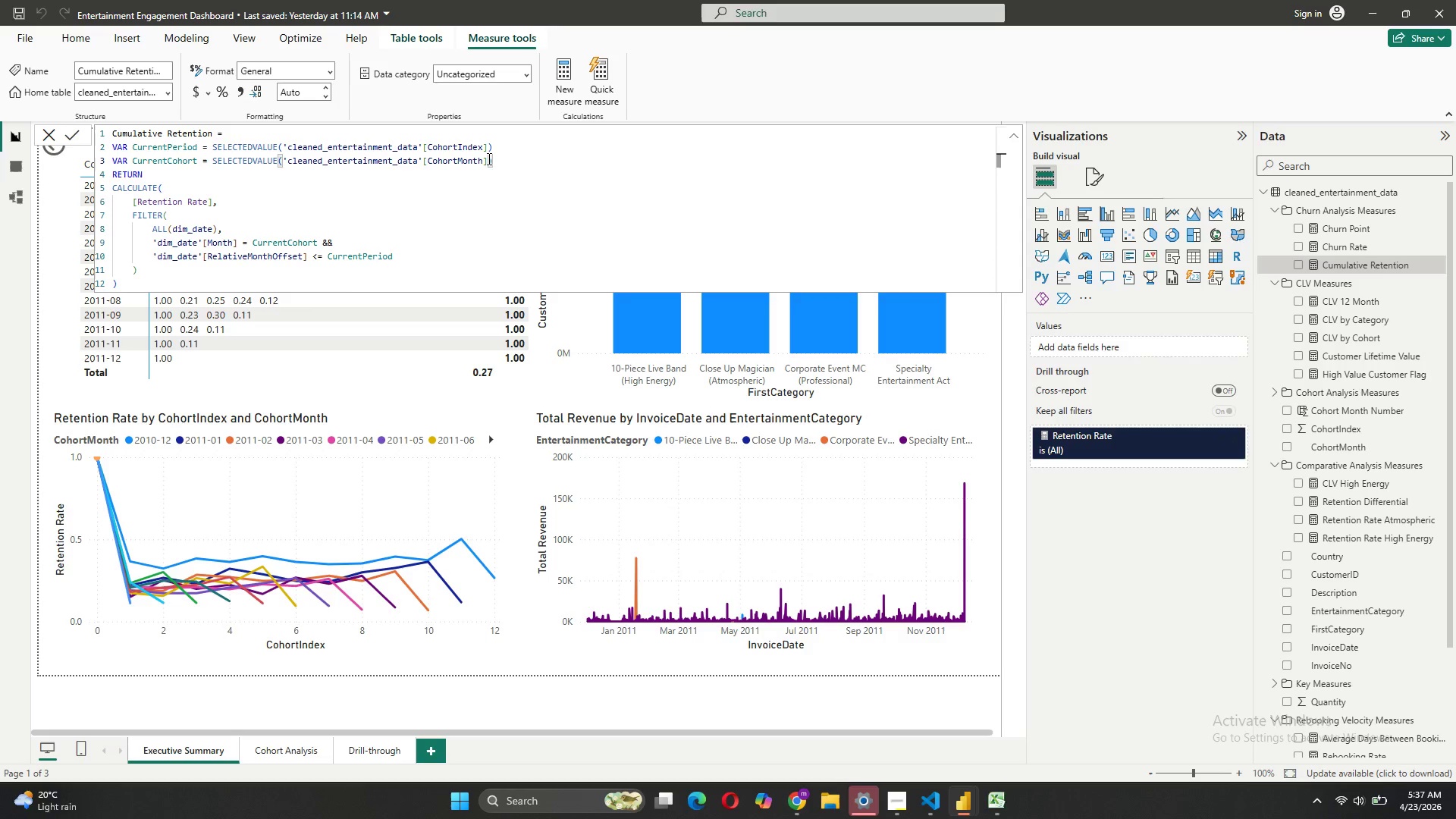 
left_click([490, 146])
 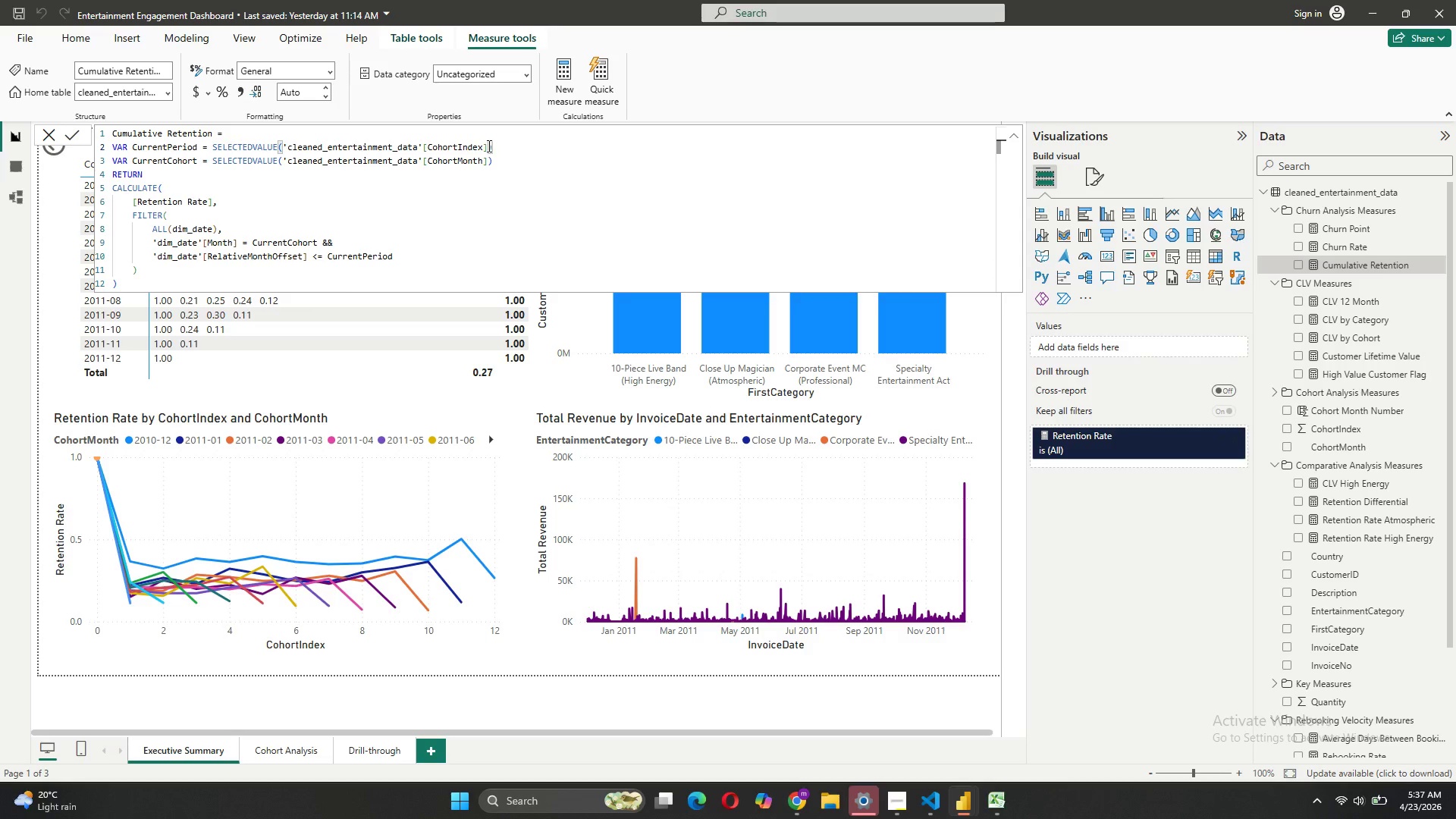 
left_click([488, 146])
 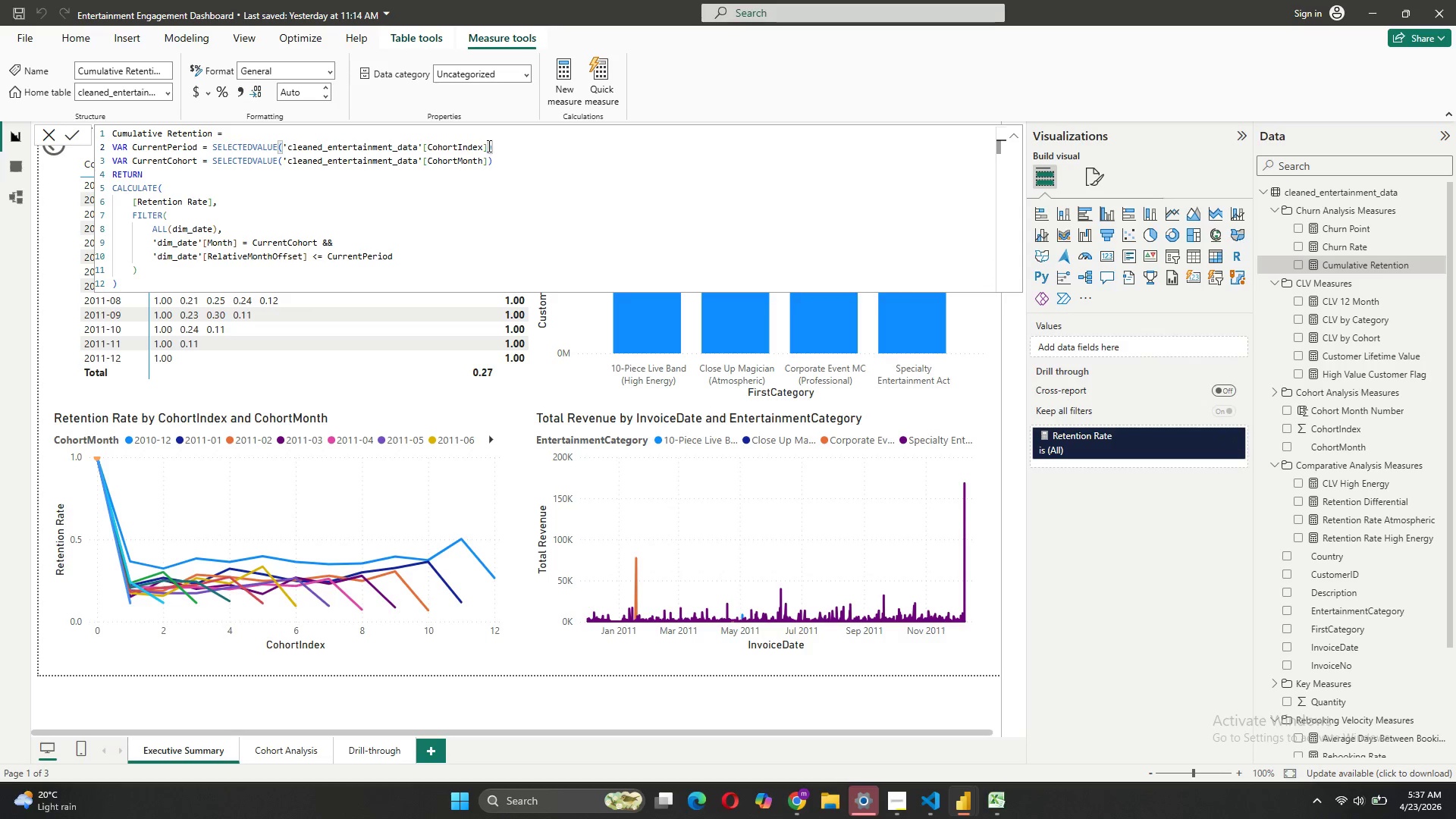 
key(Comma)
 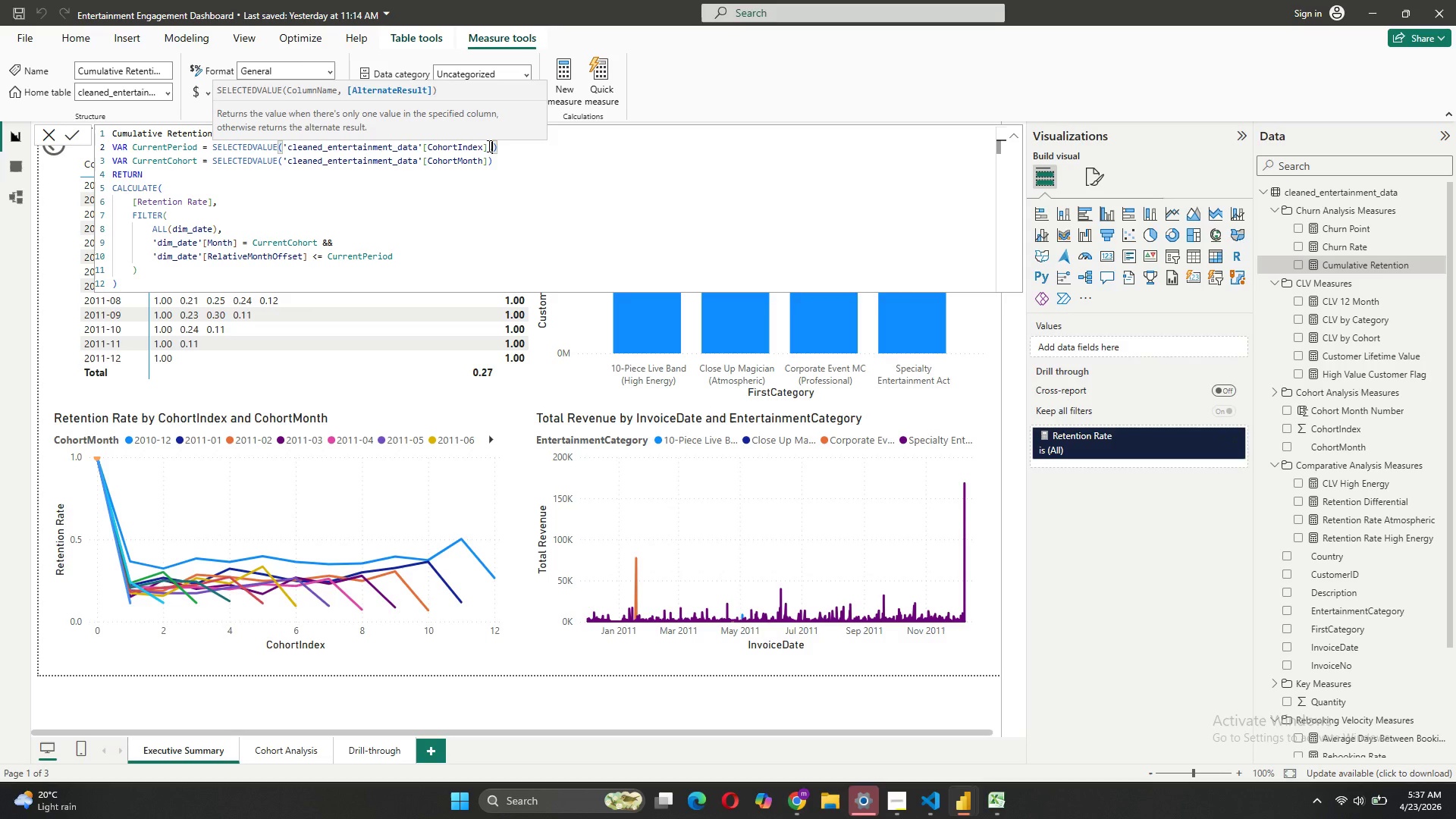 
key(Space)
 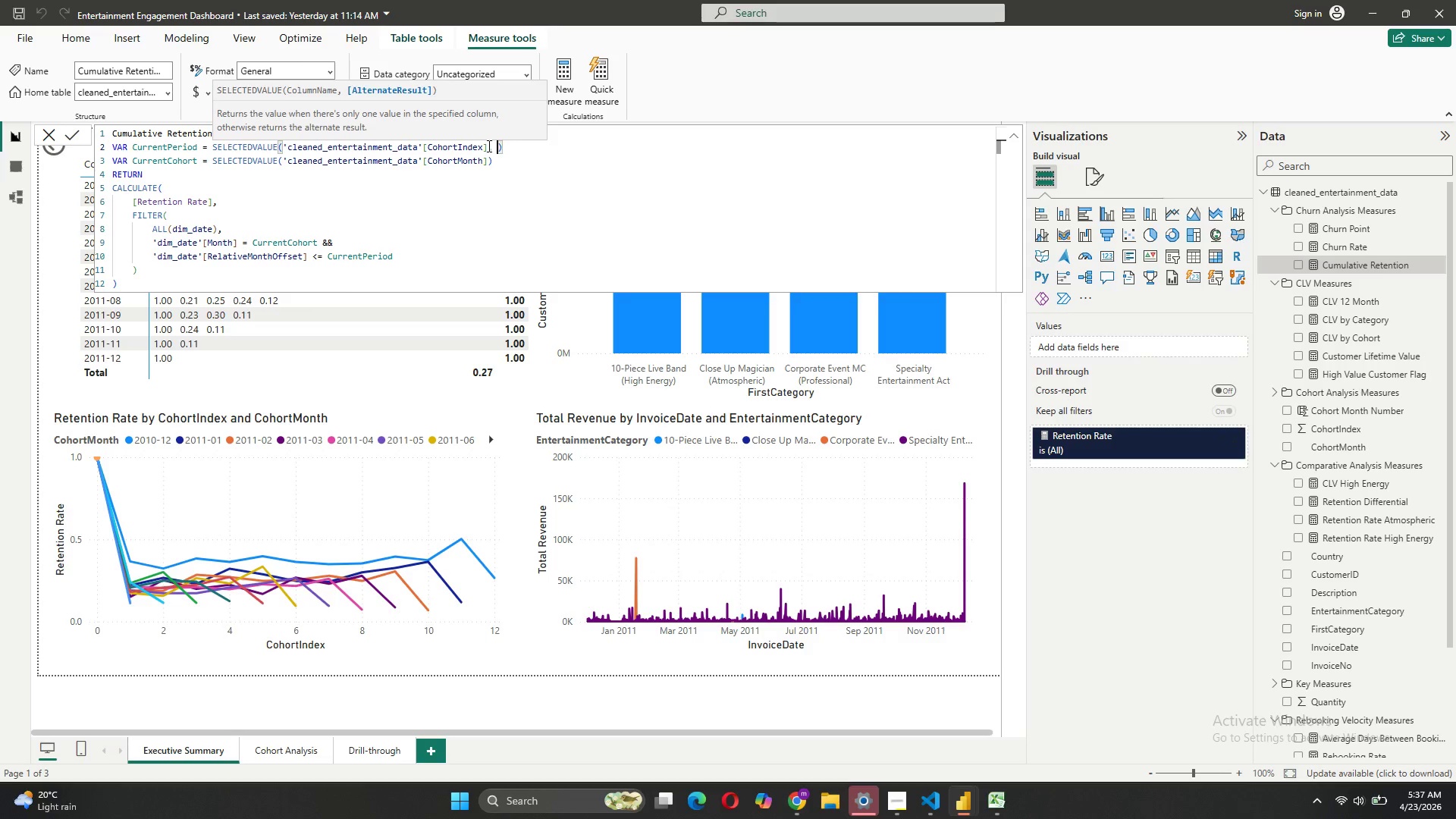 
key(0)
 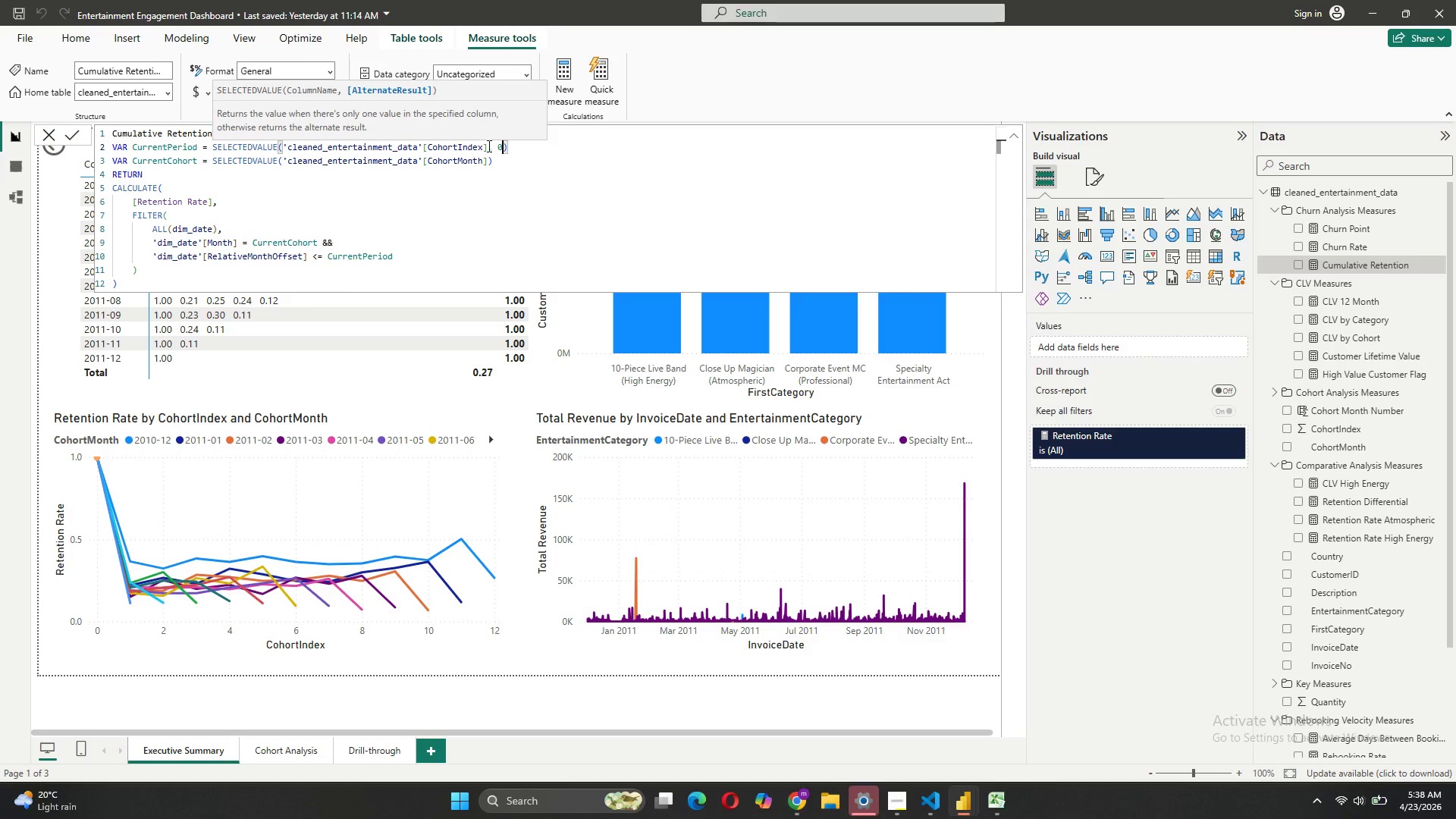 
left_click([359, 205])
 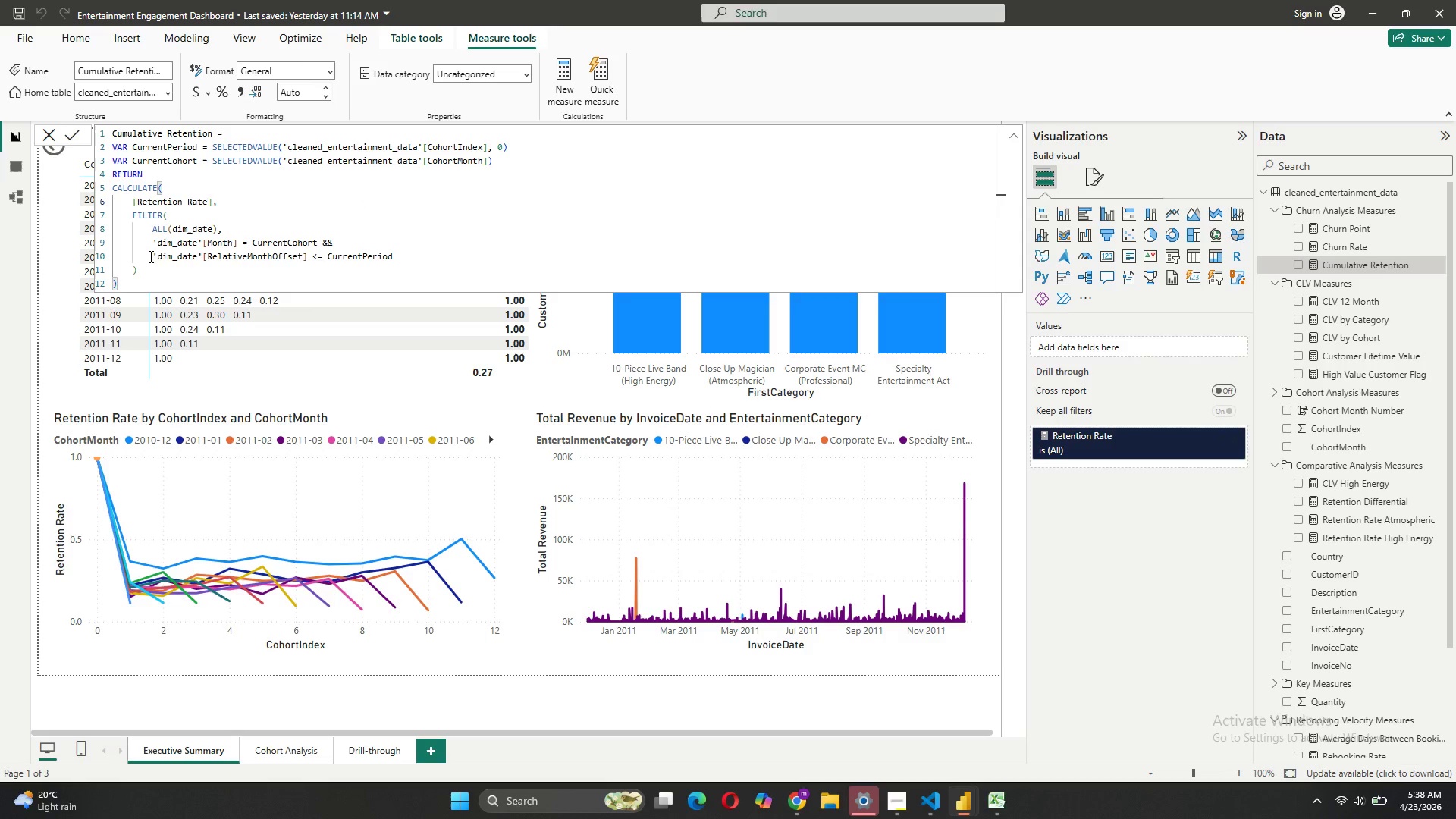 
wait(6.39)
 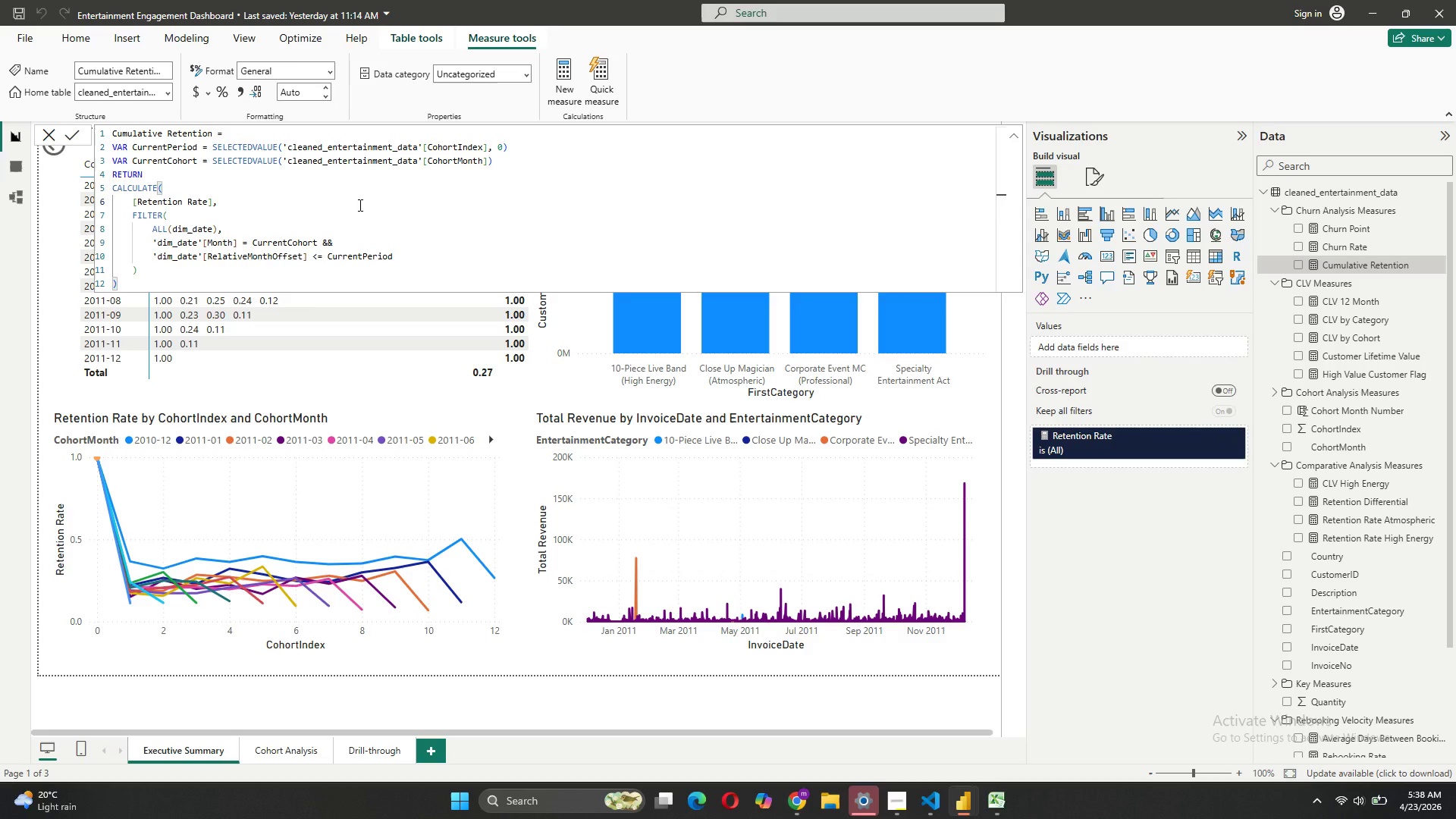 
left_click([500, 166])
 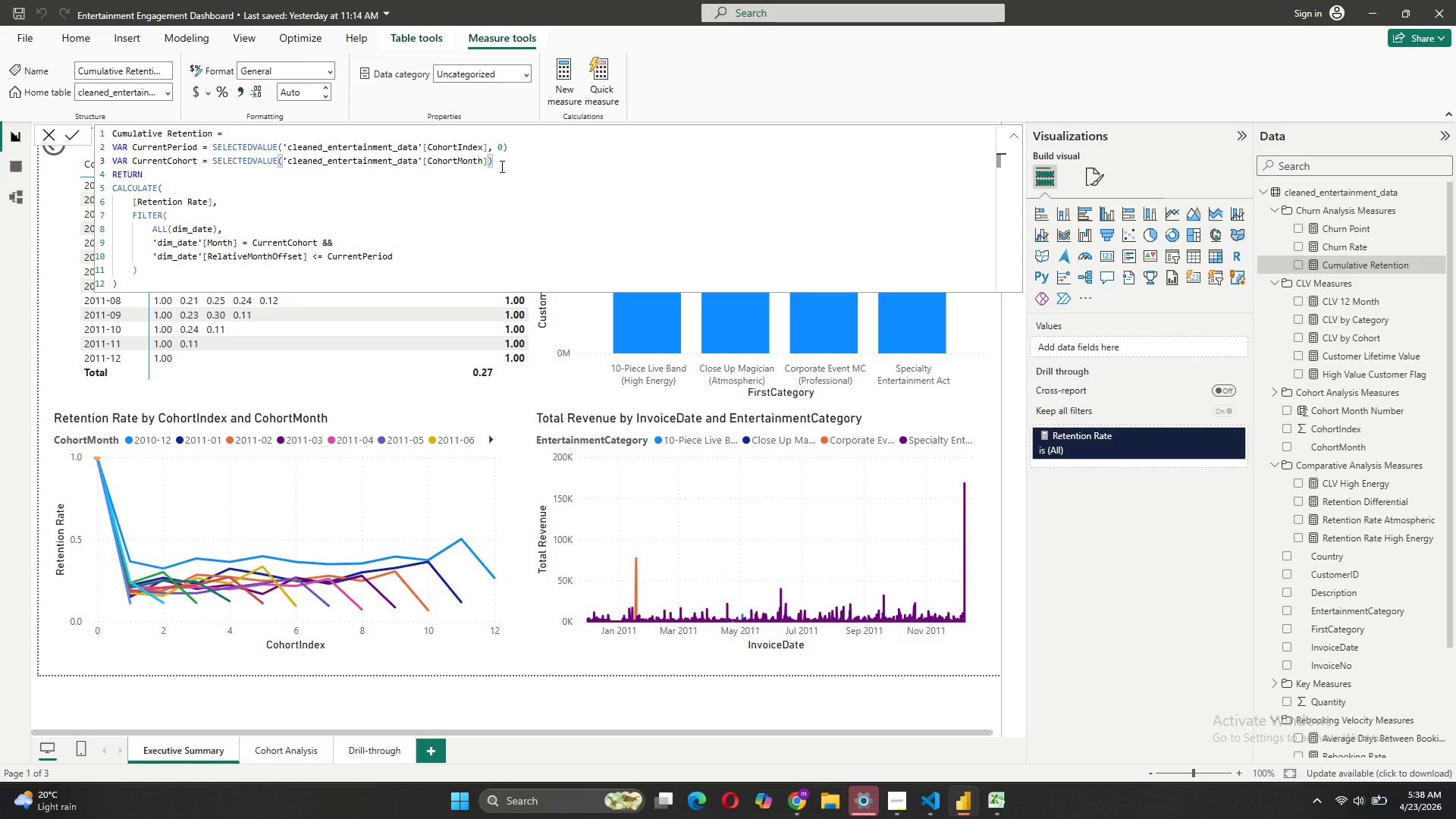 
key(Shift+Enter)
 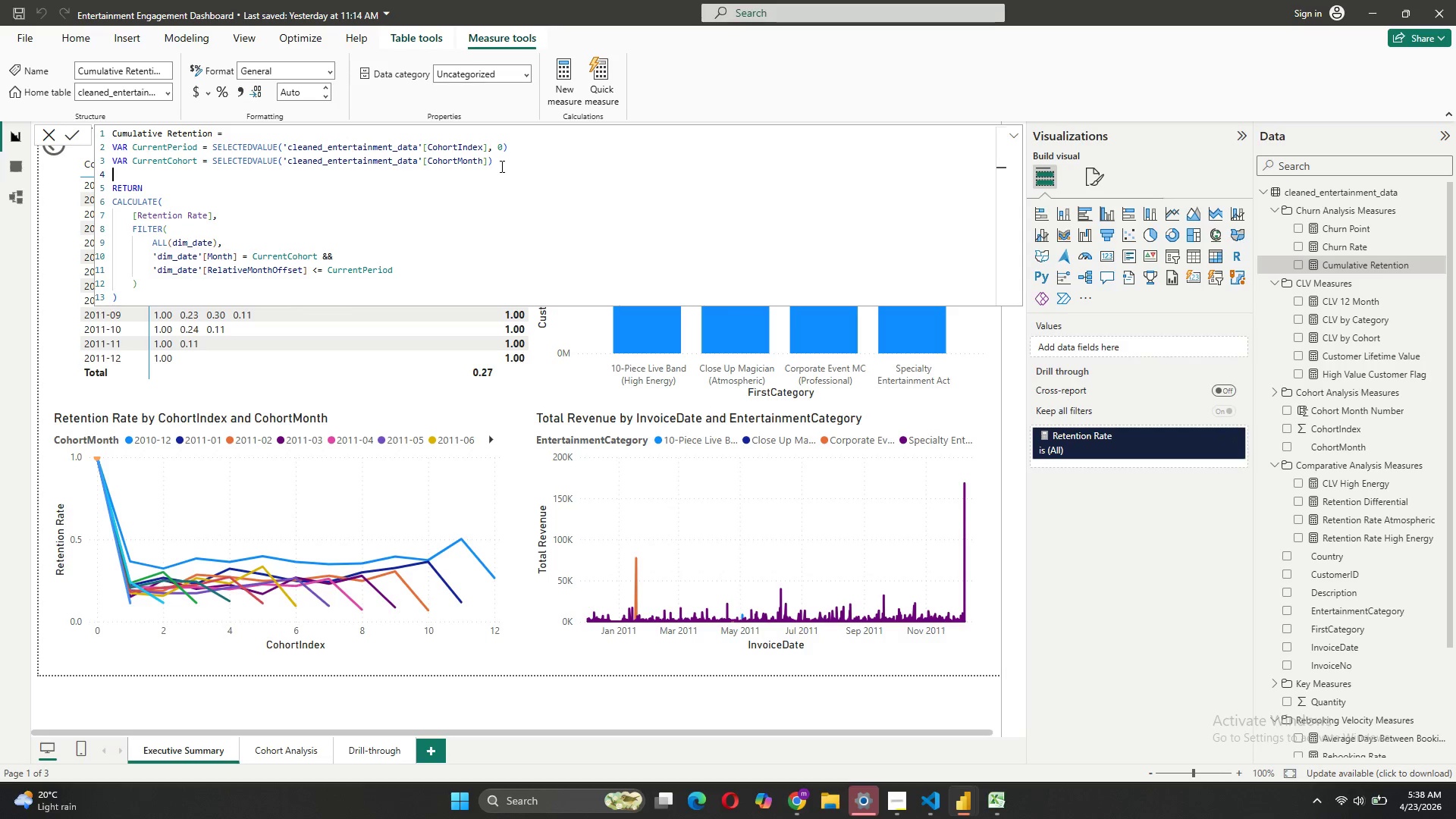 
type(VAR CohortCustomers = )
 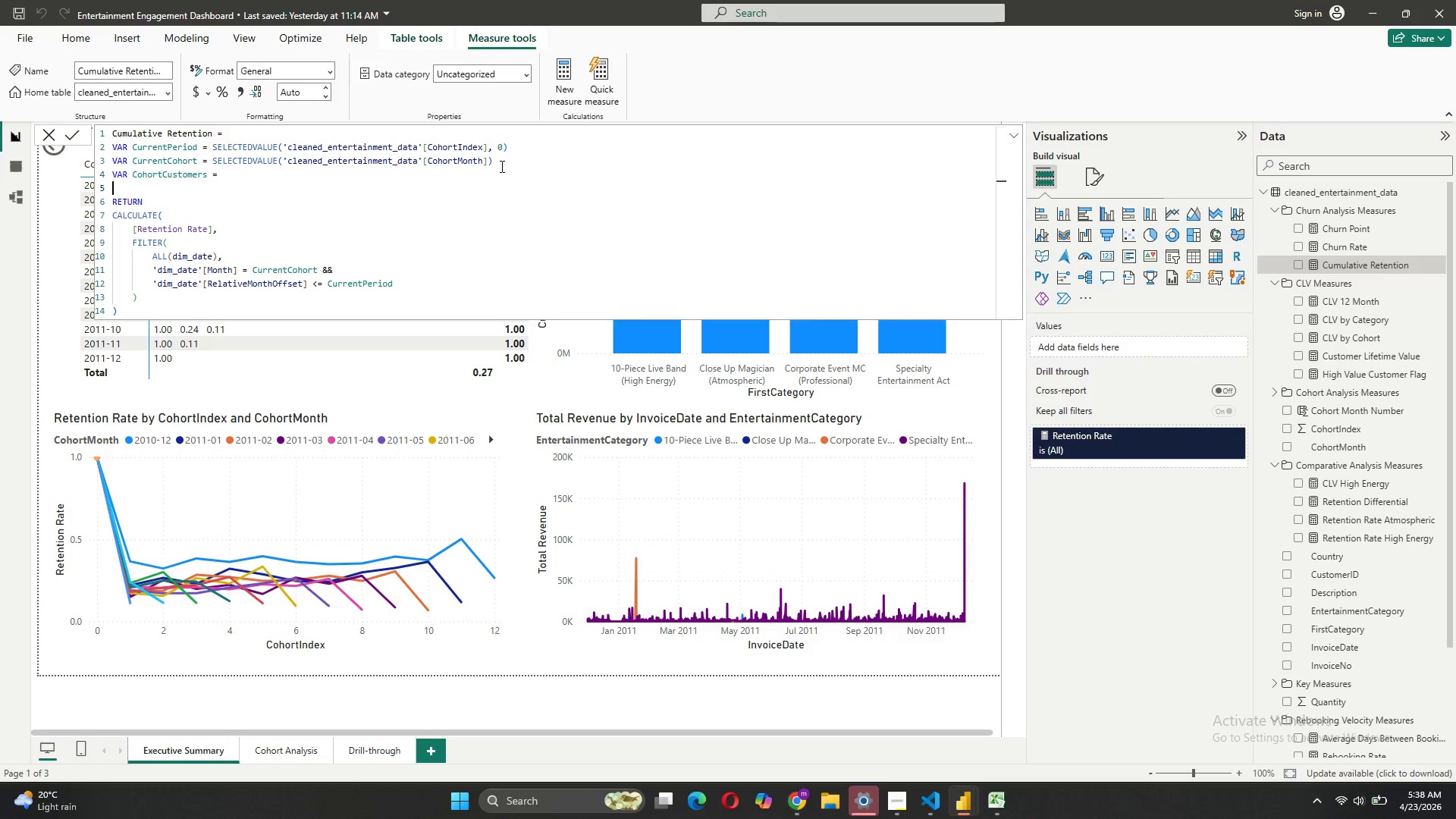 
key(Shift+Enter)
 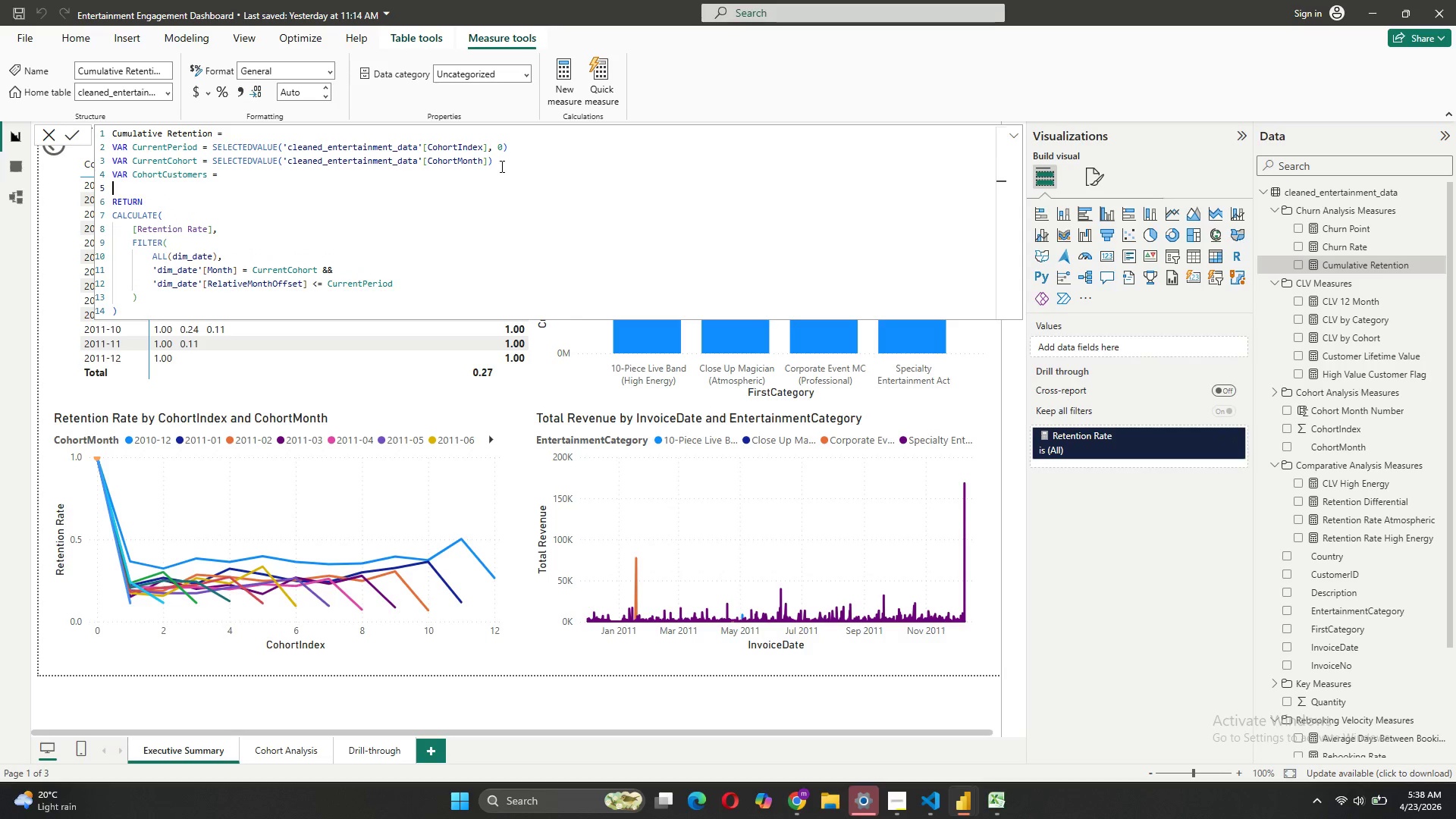 
type(CALCULATE)
 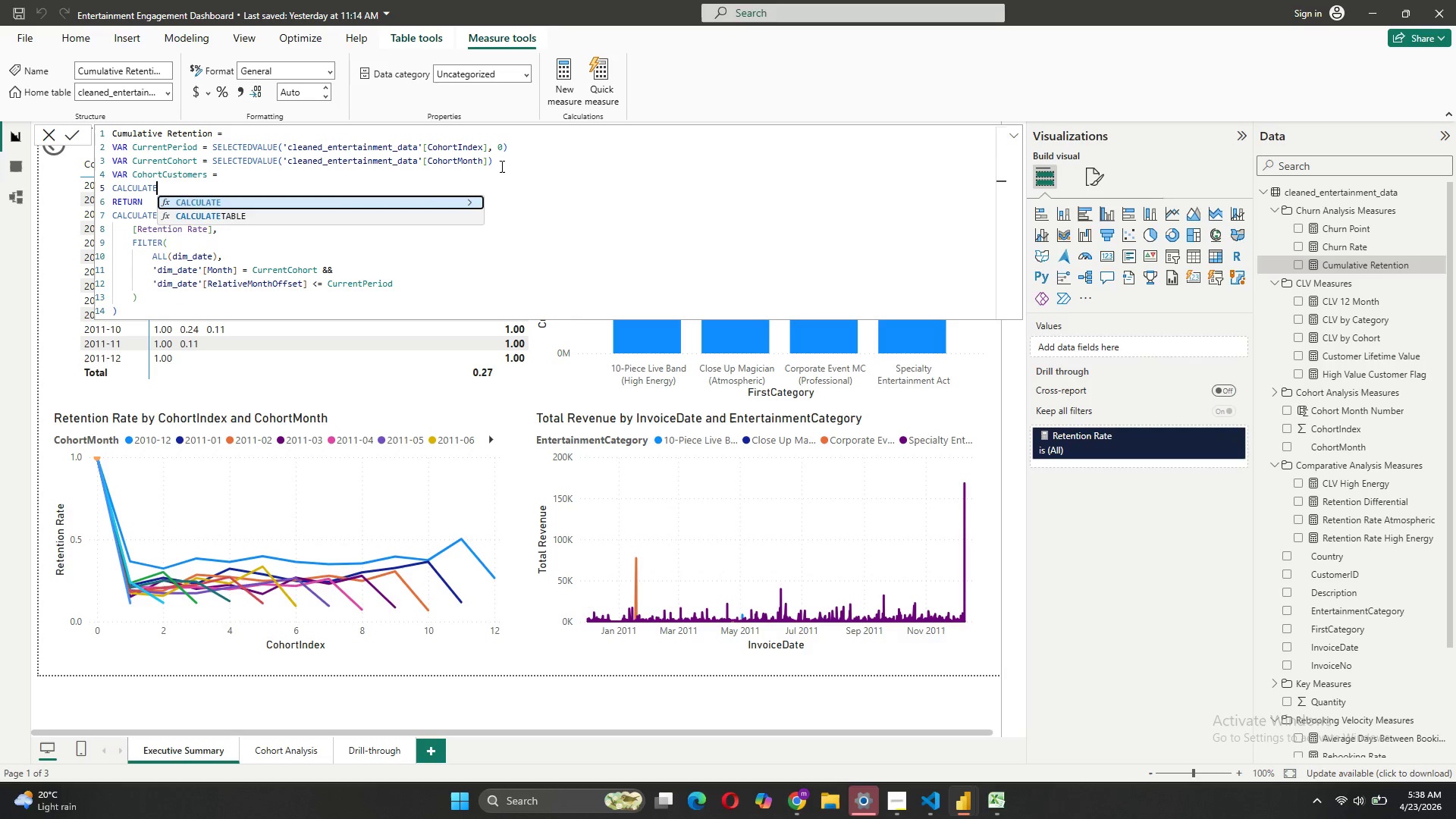 
key(ArrowLeft)
 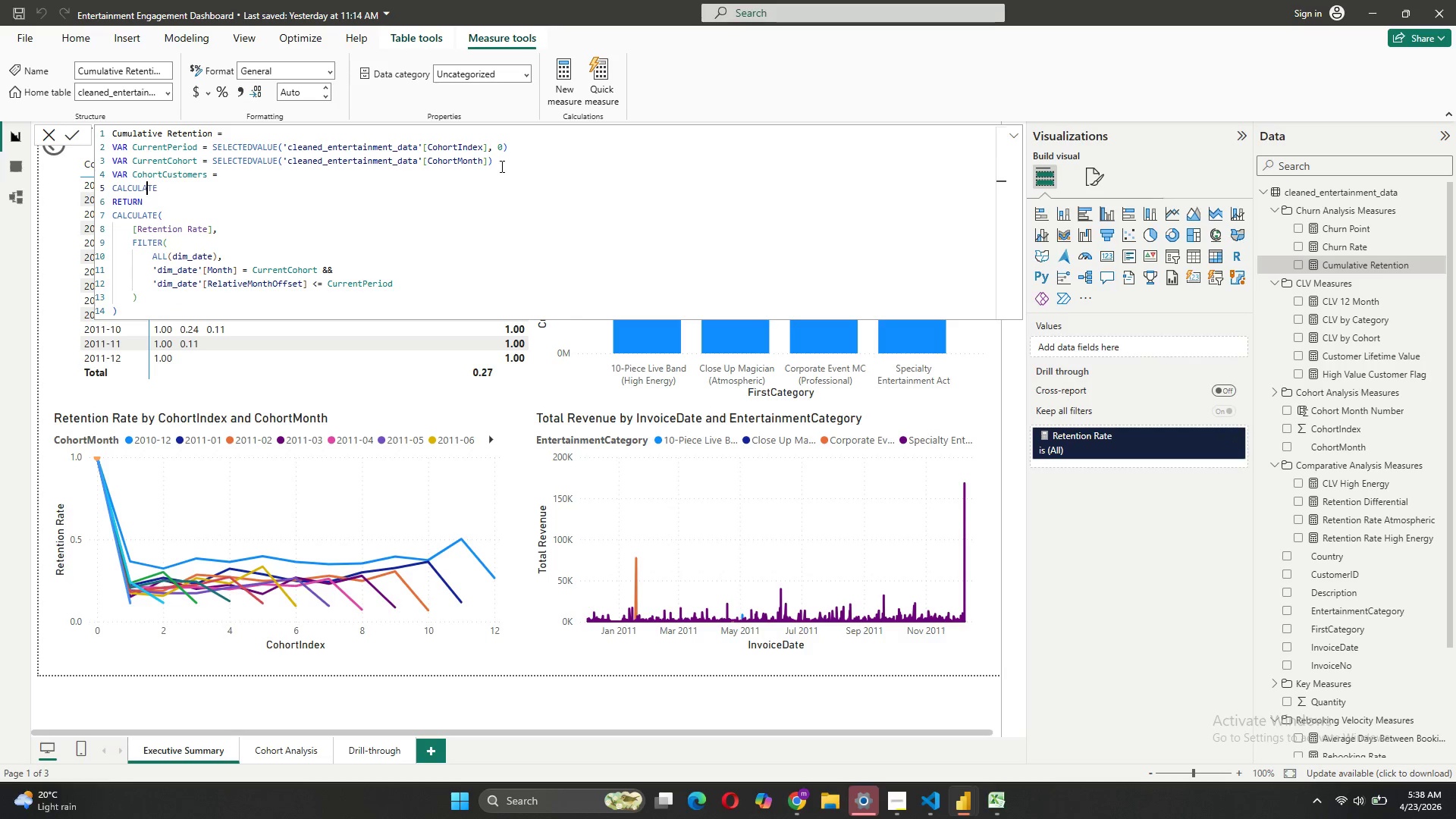 
key(ArrowLeft)
 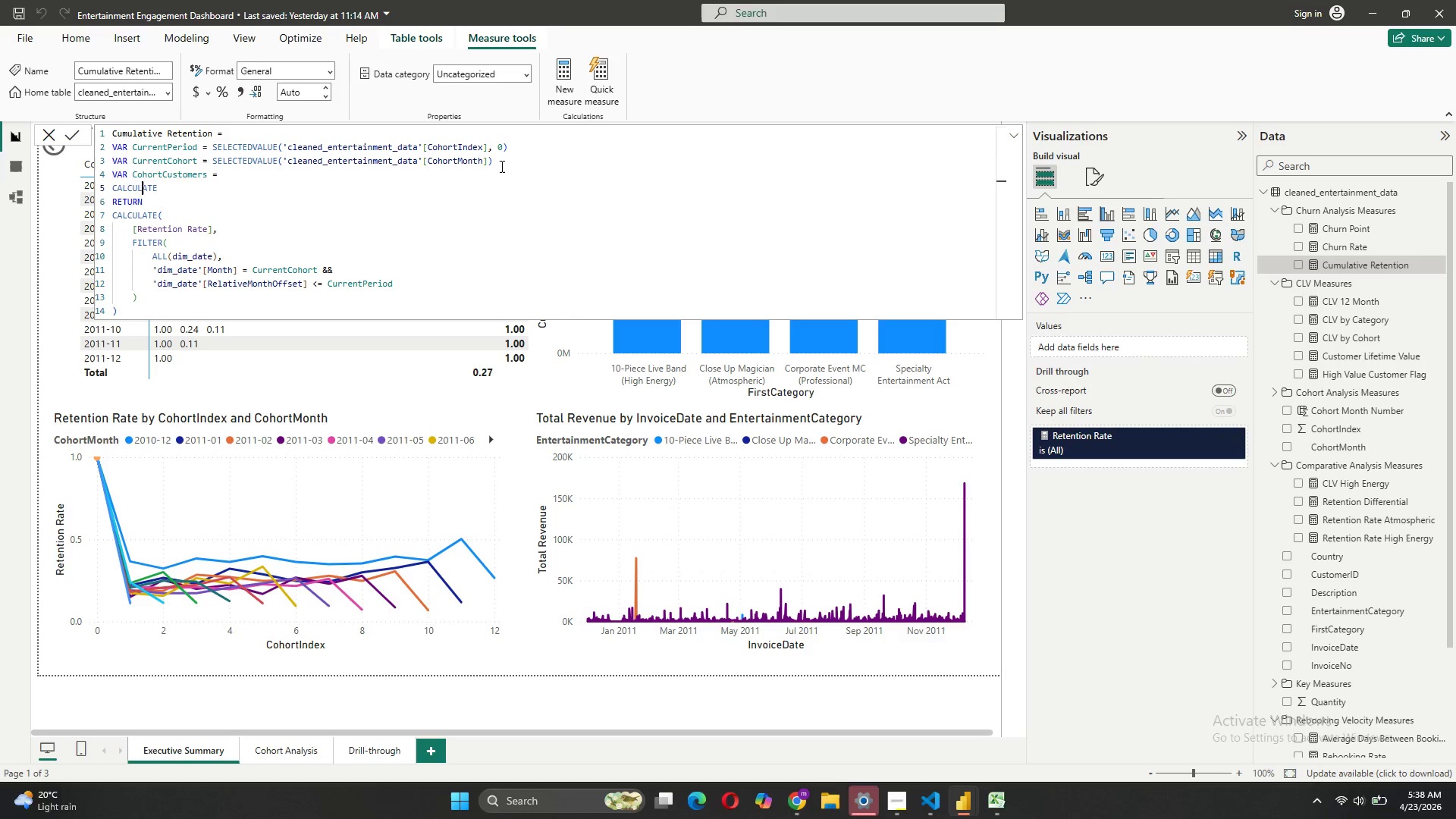 
key(ArrowLeft)
 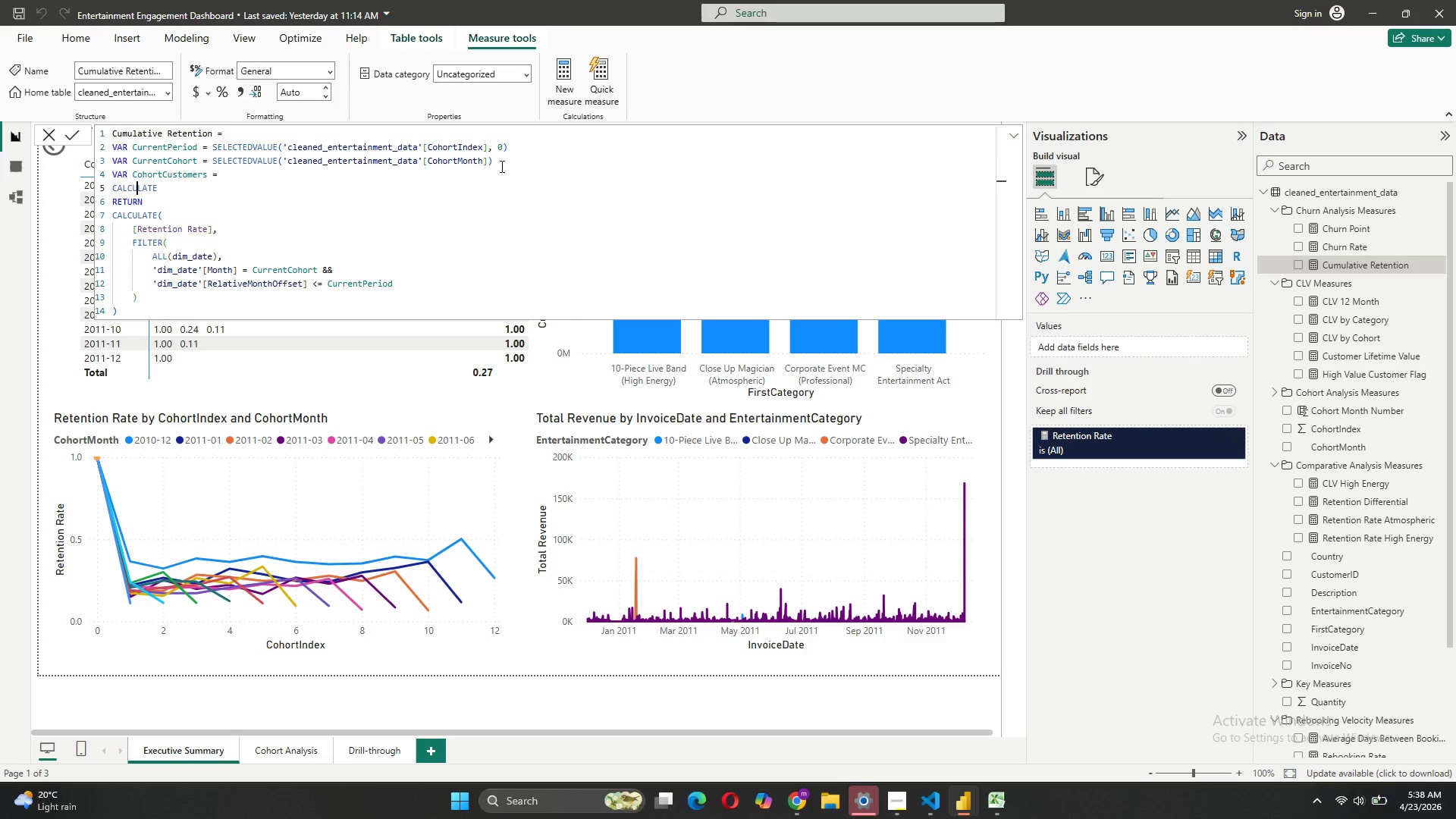 
key(ArrowLeft)
 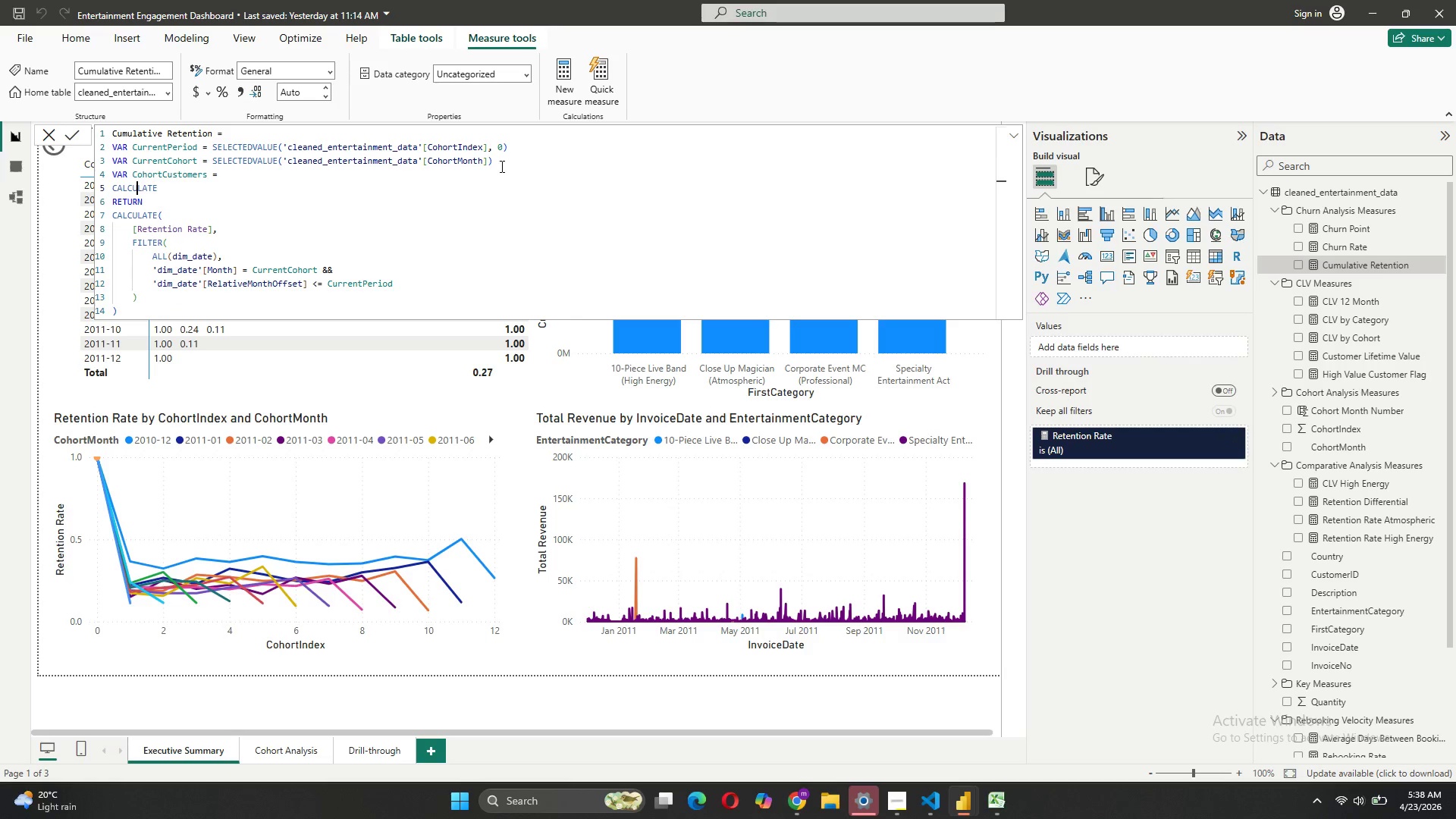 
key(ArrowLeft)
 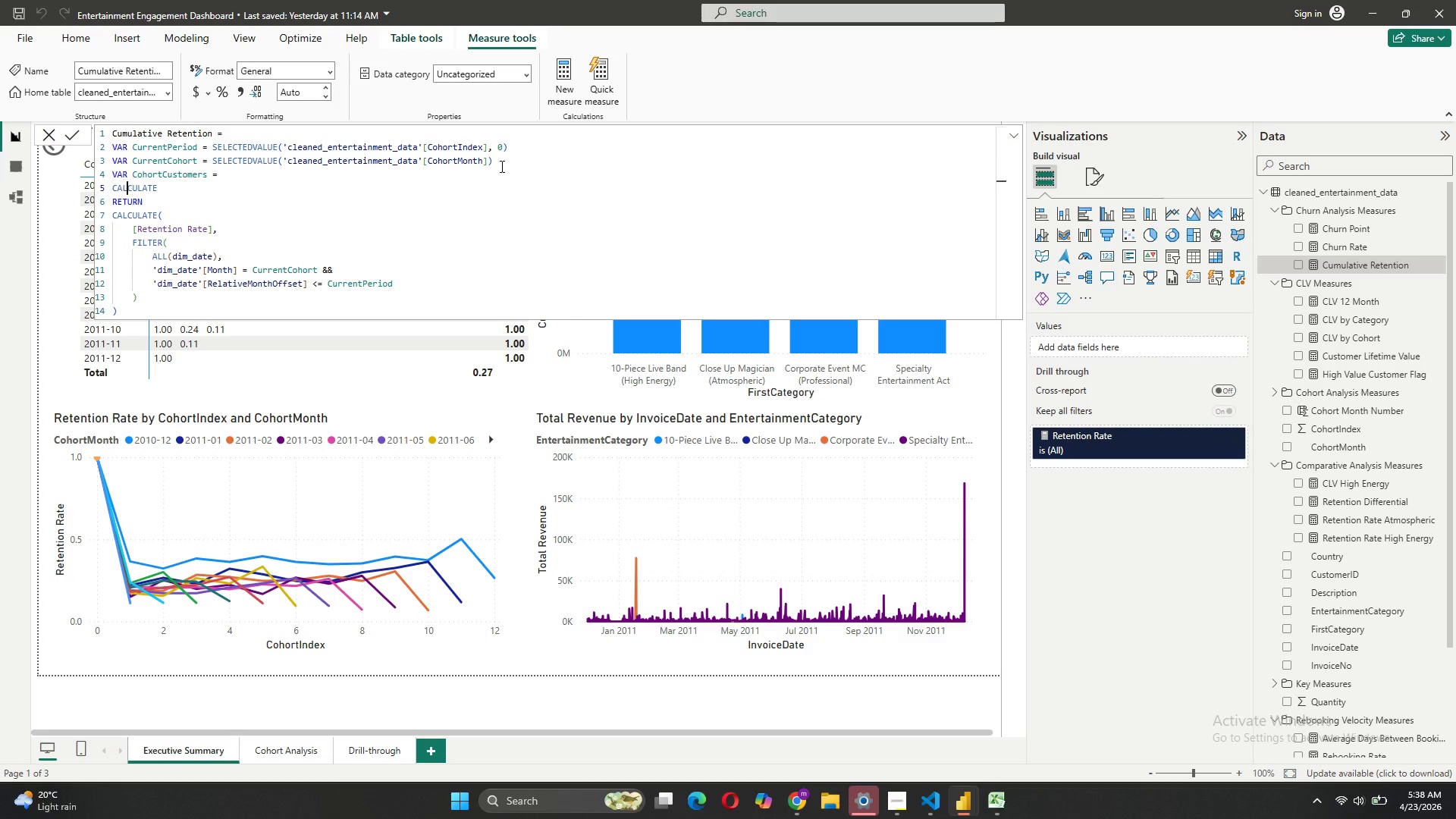 
key(ArrowLeft)
 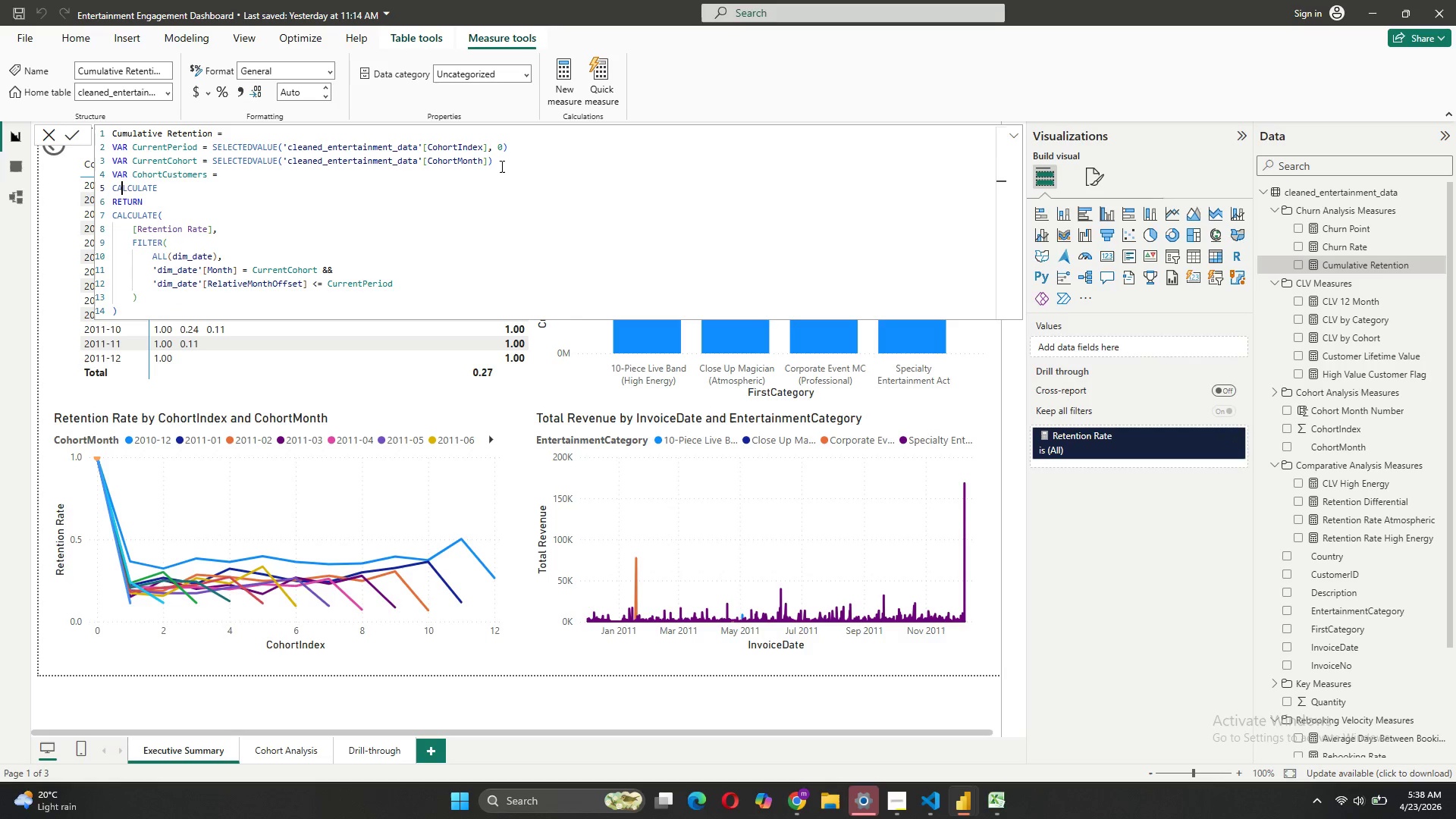 
key(ArrowLeft)
 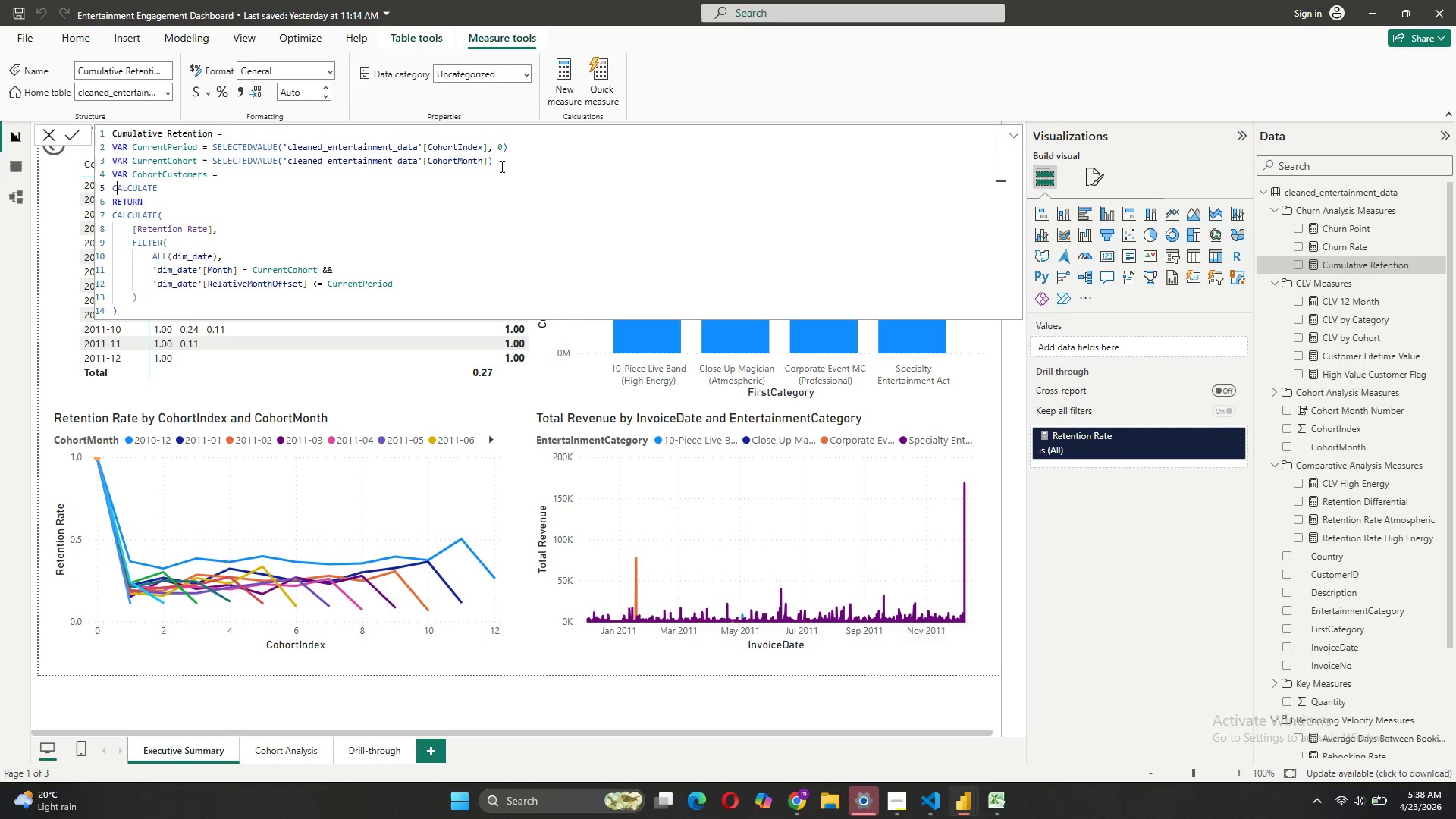 
key(ArrowLeft)
 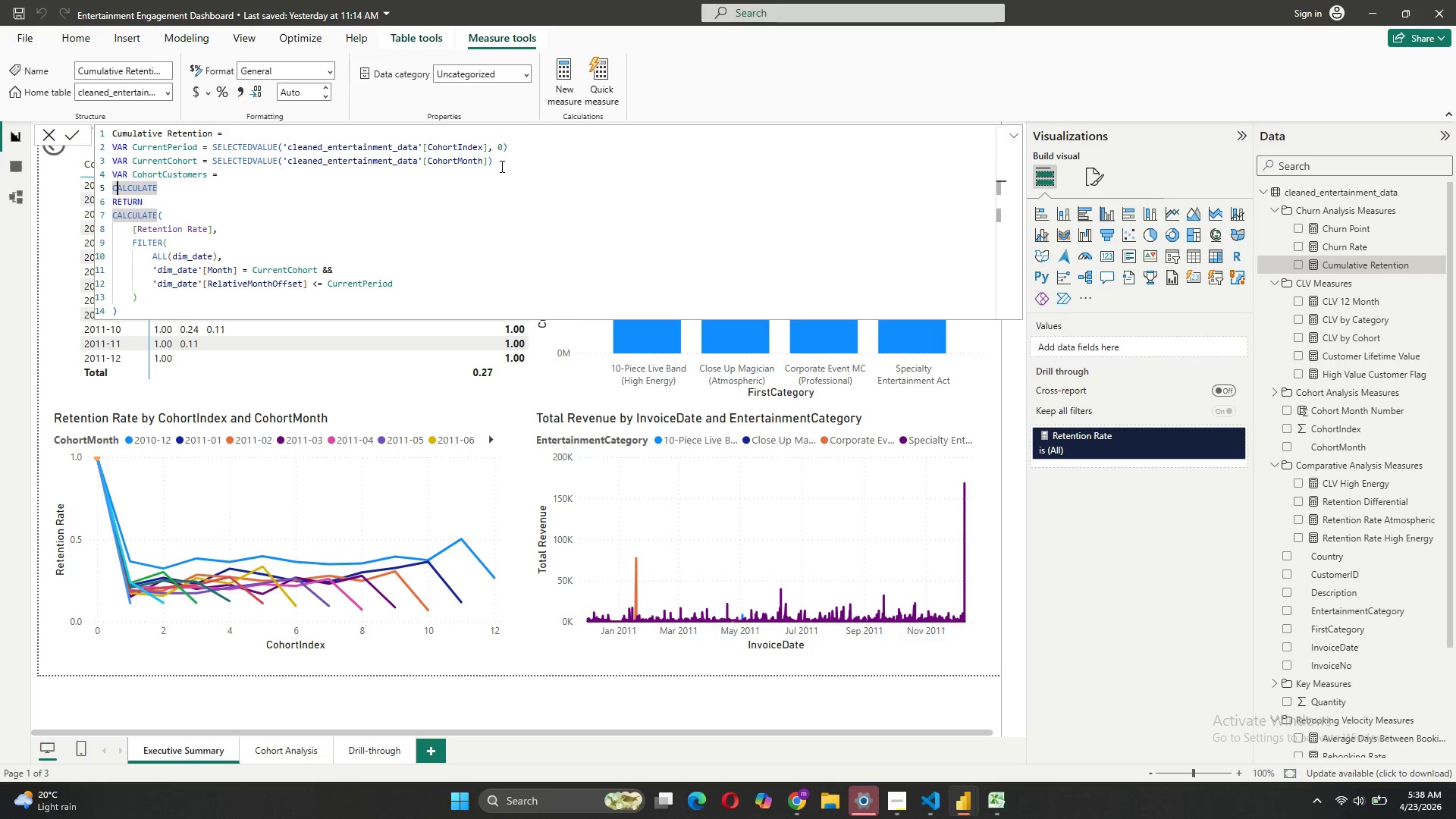 
key(ArrowLeft)
 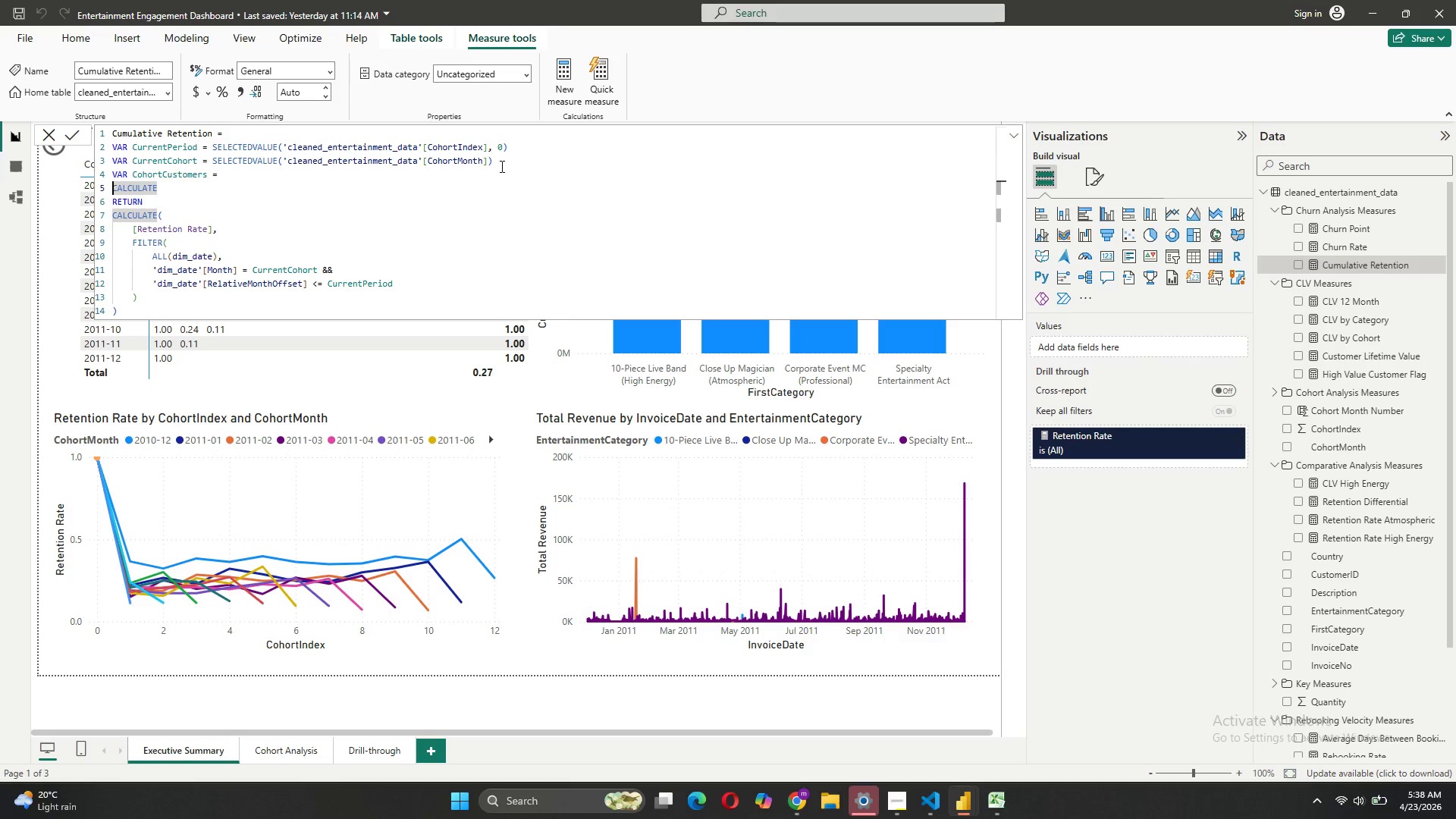 
key(Tab)
 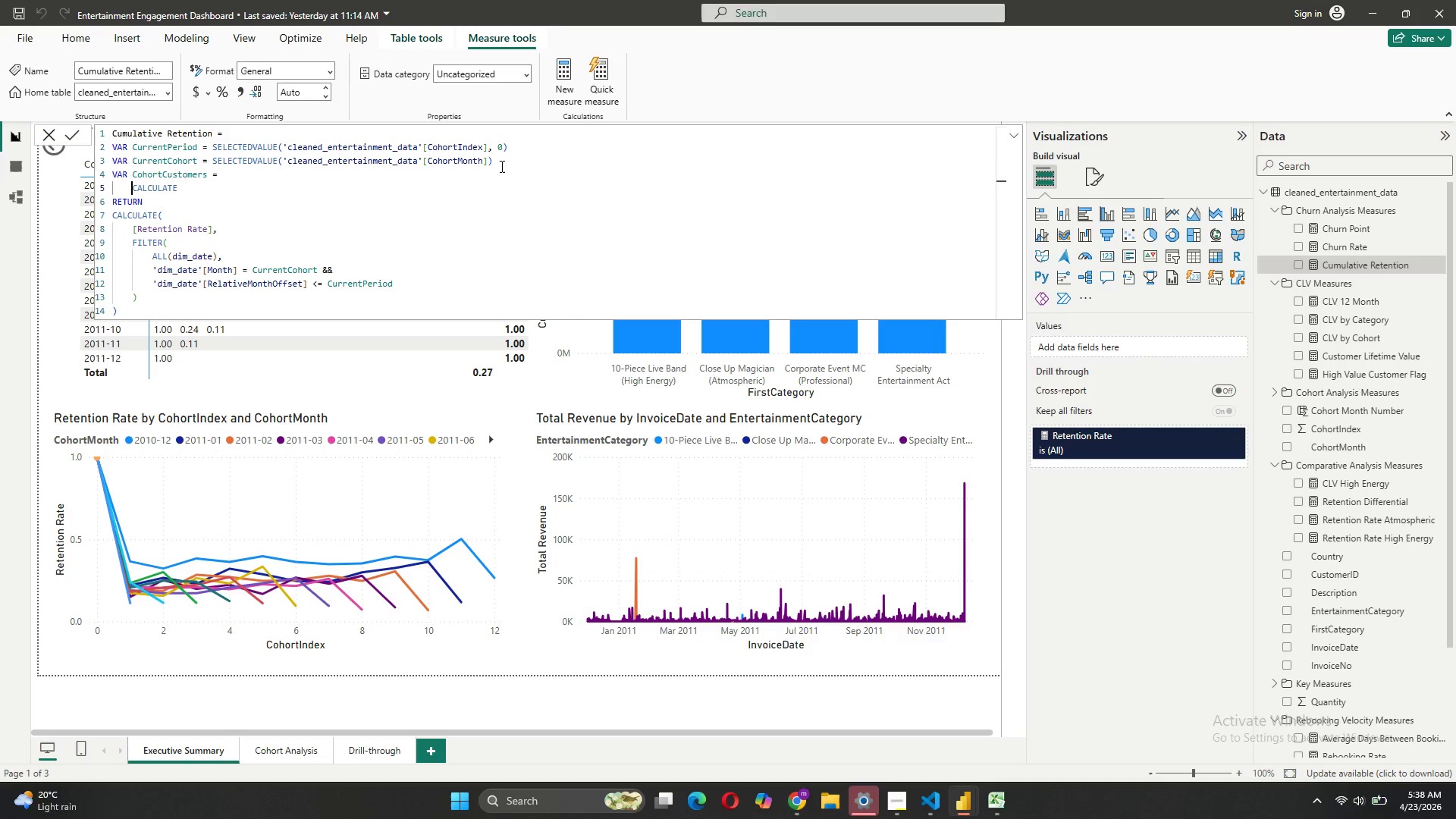 
key(ArrowRight)
 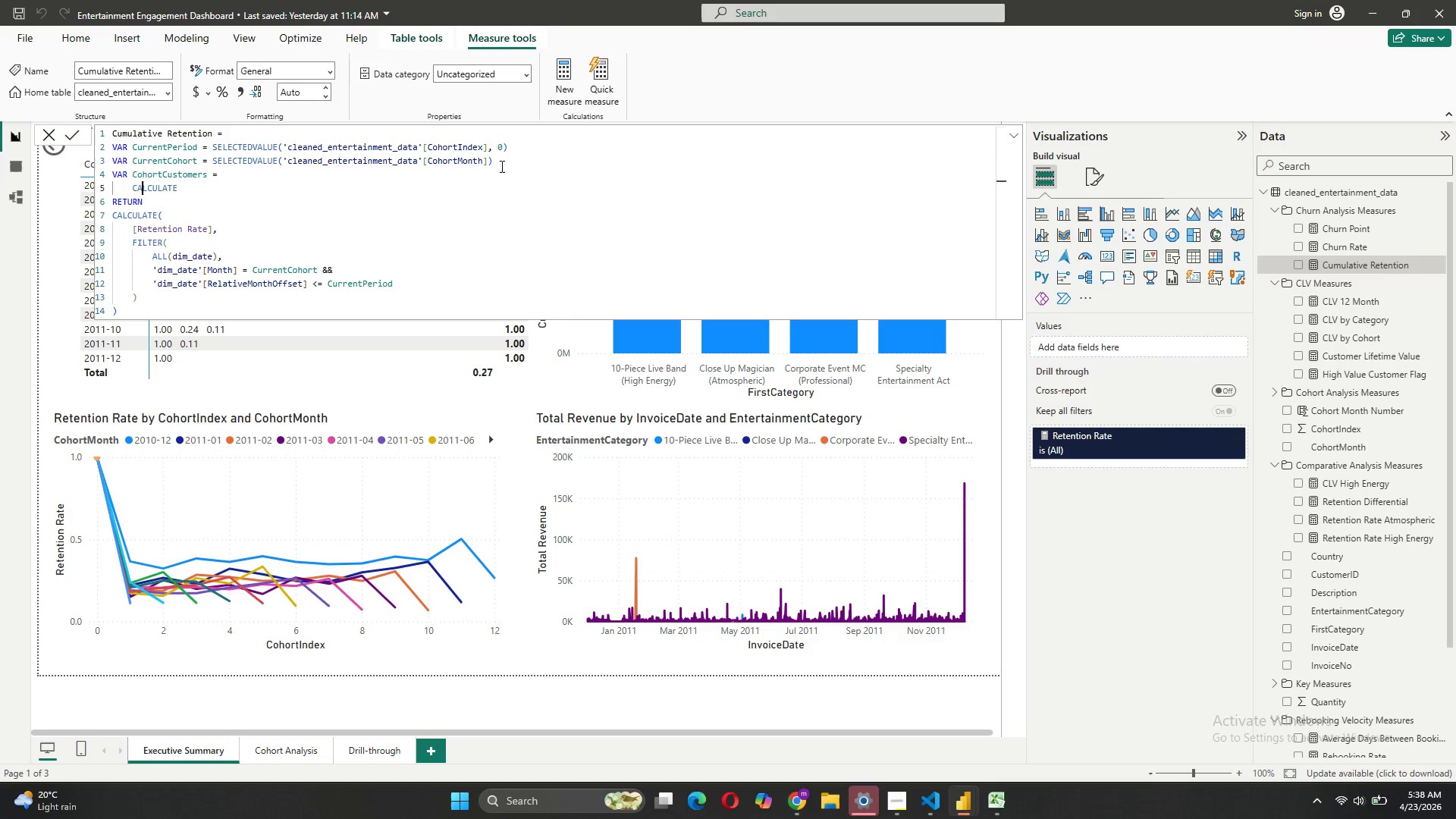 
key(ArrowRight)
 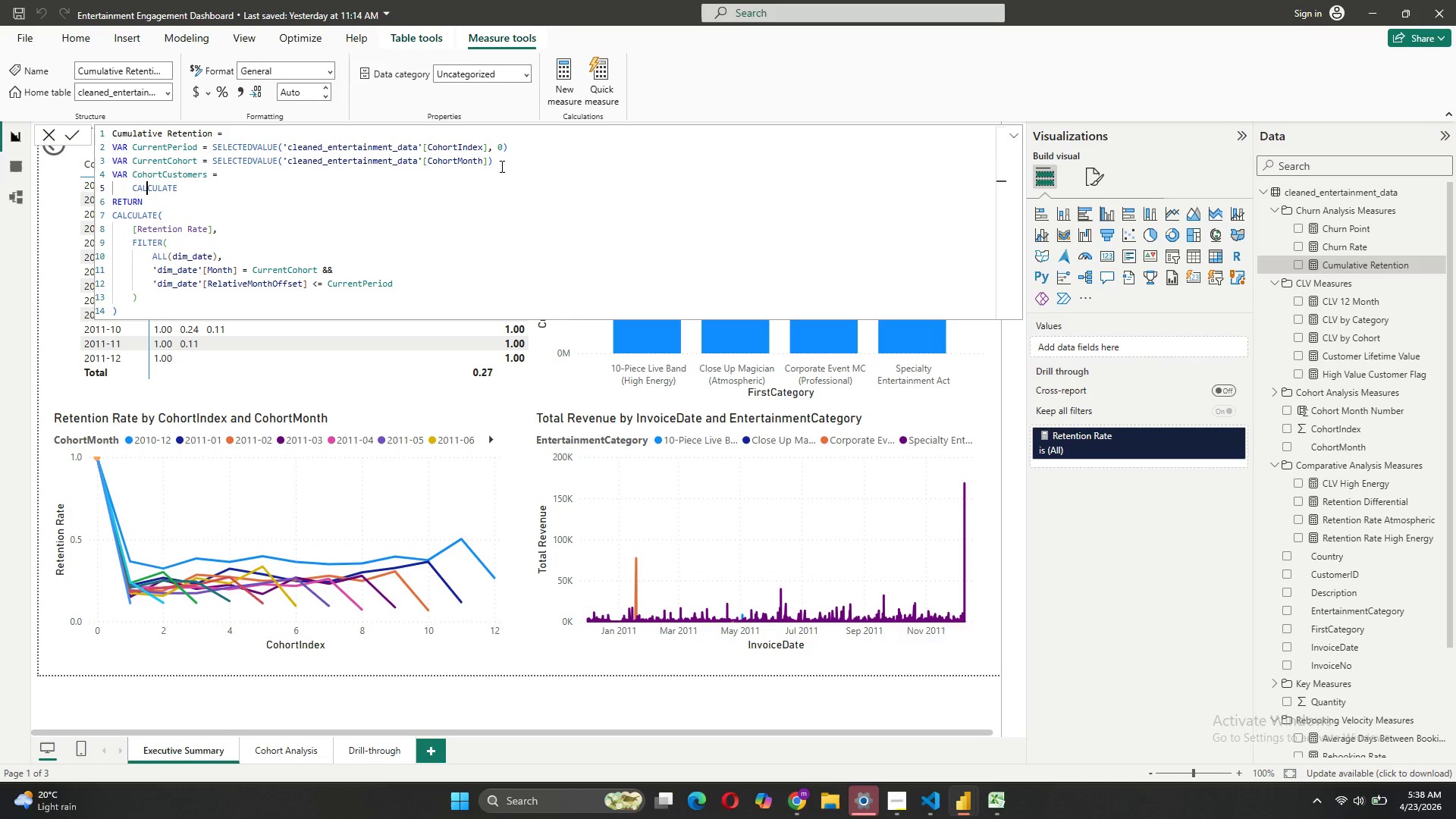 
key(ArrowRight)
 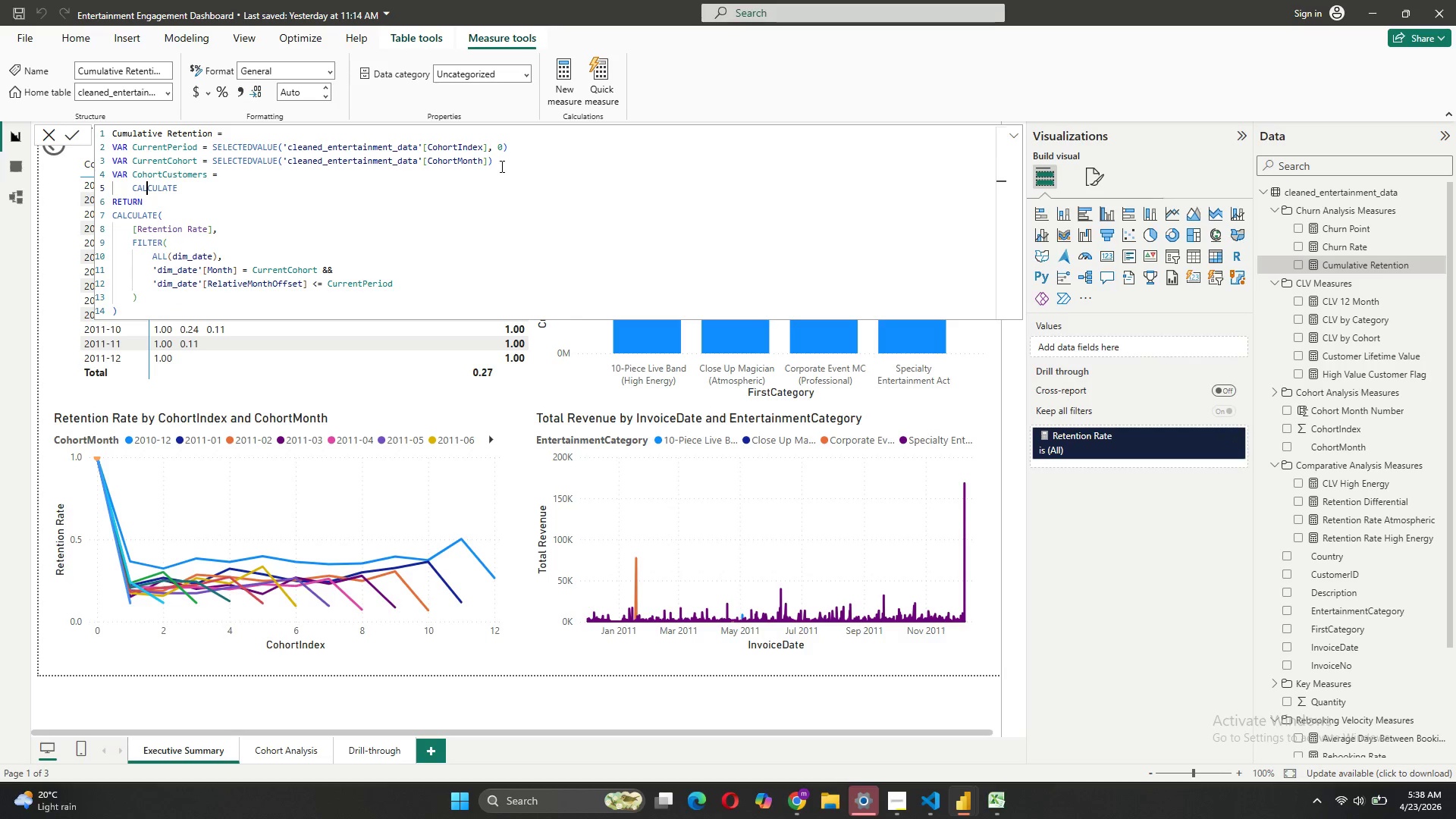 
key(ArrowRight)
 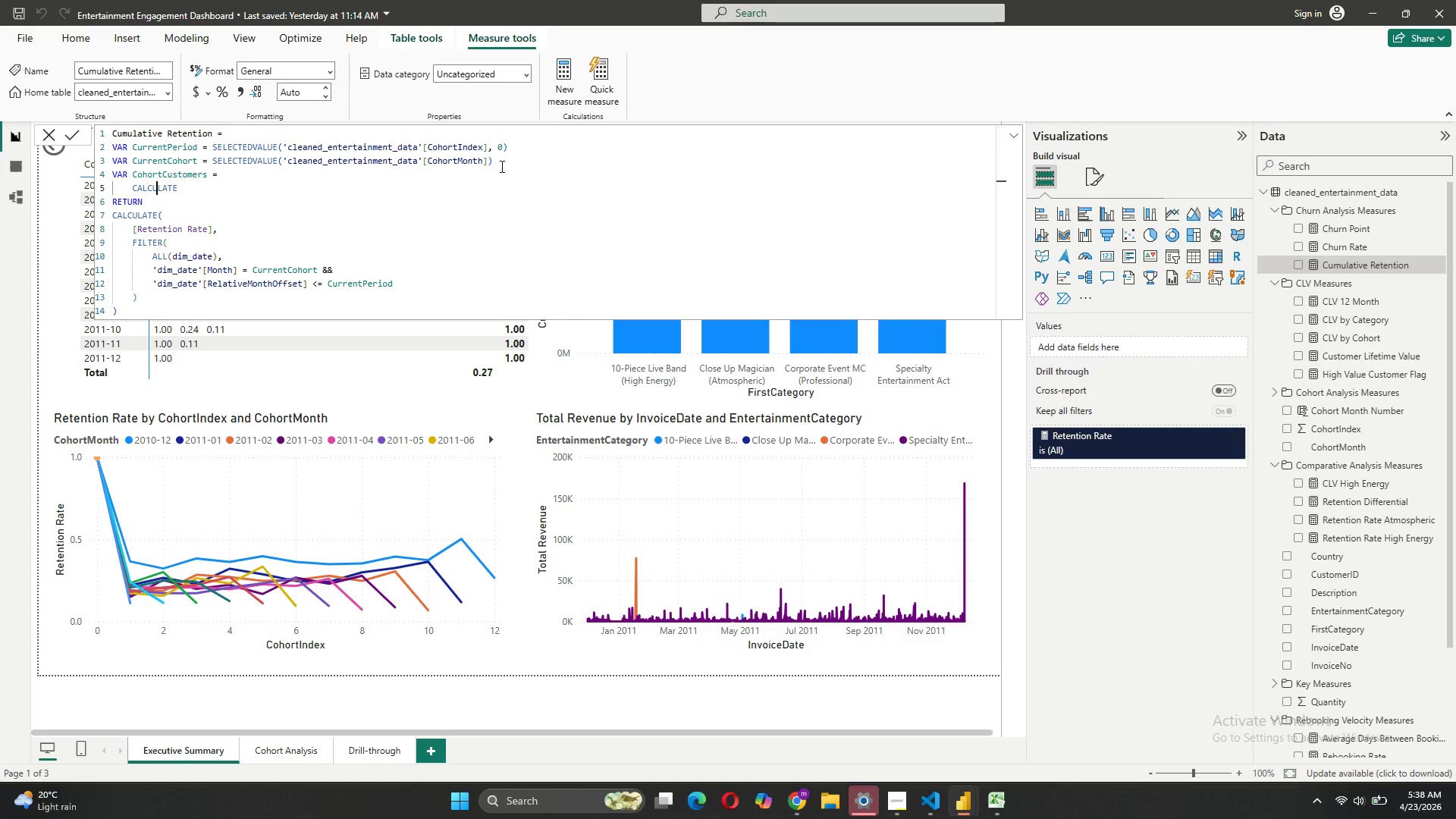 
key(ArrowRight)
 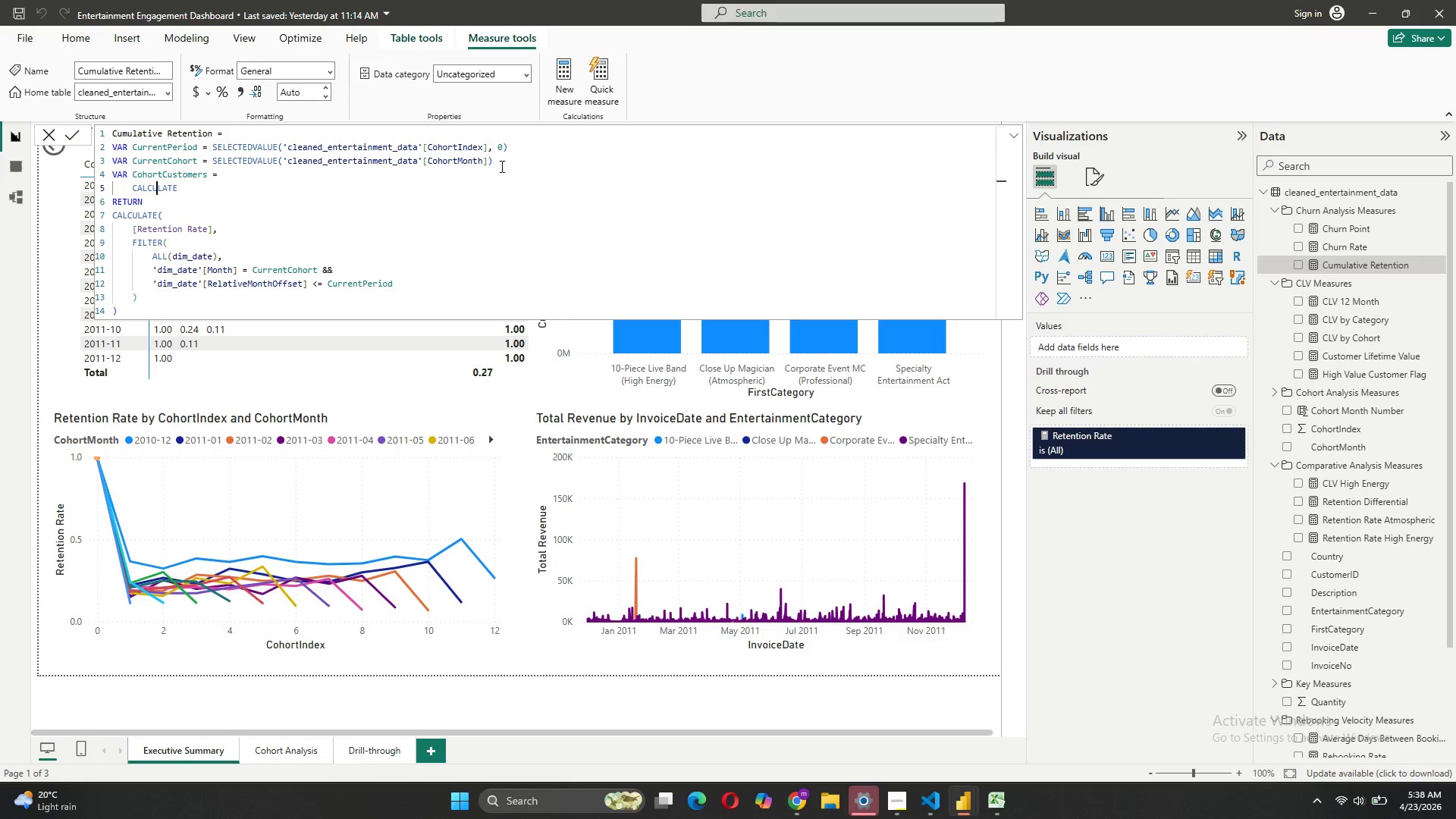 
key(ArrowRight)
 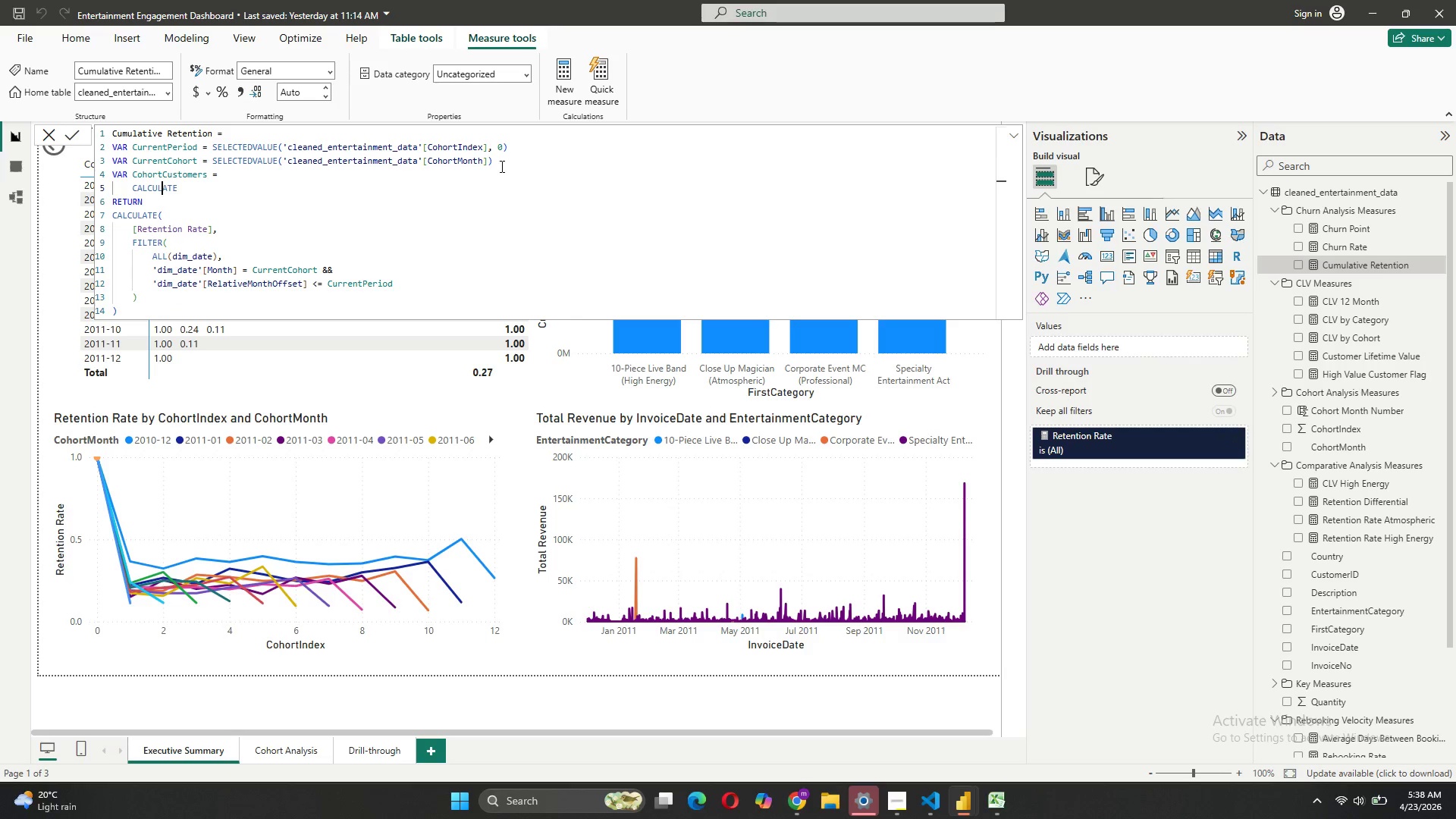 
key(ArrowRight)
 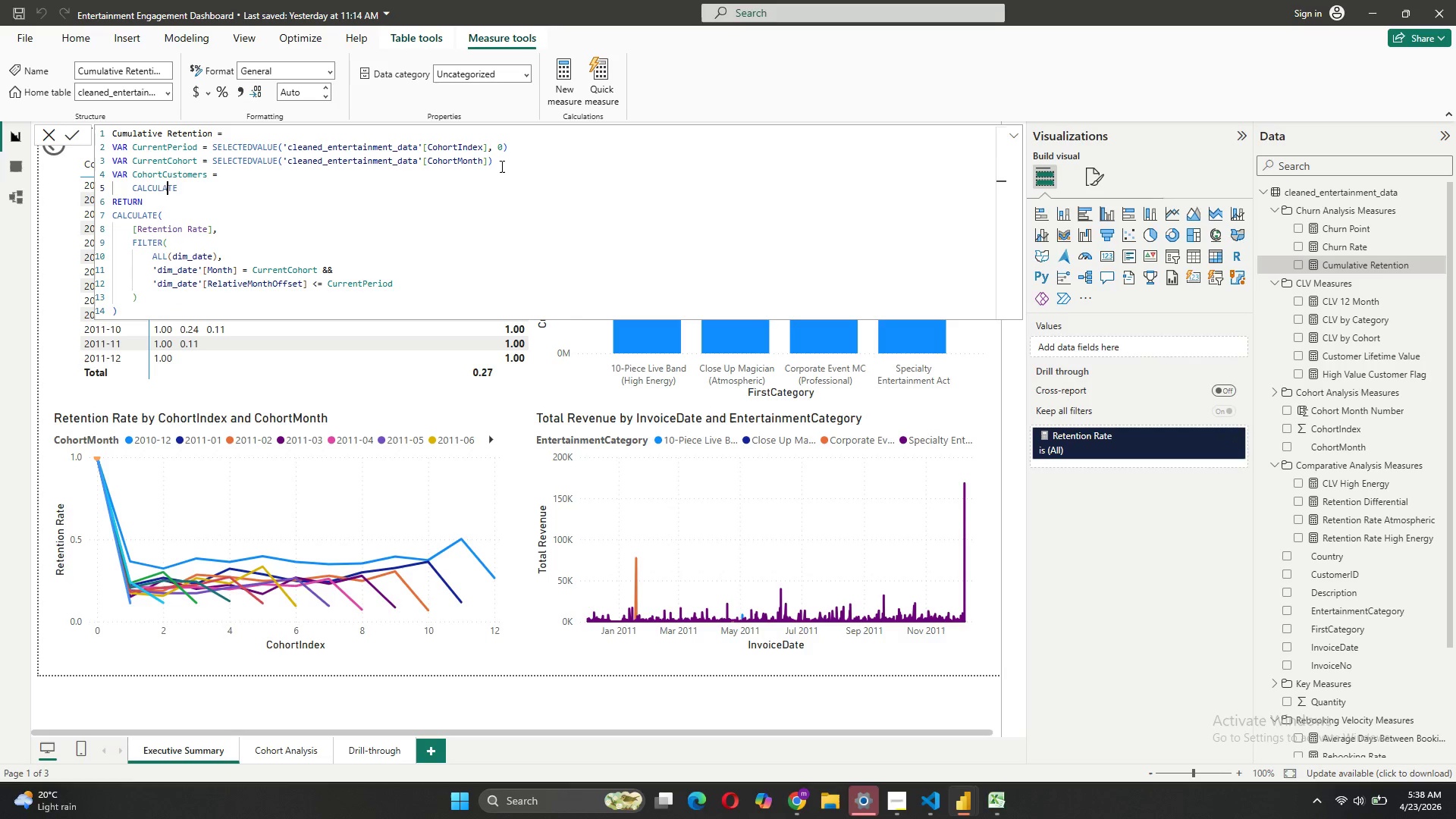 
key(ArrowRight)
 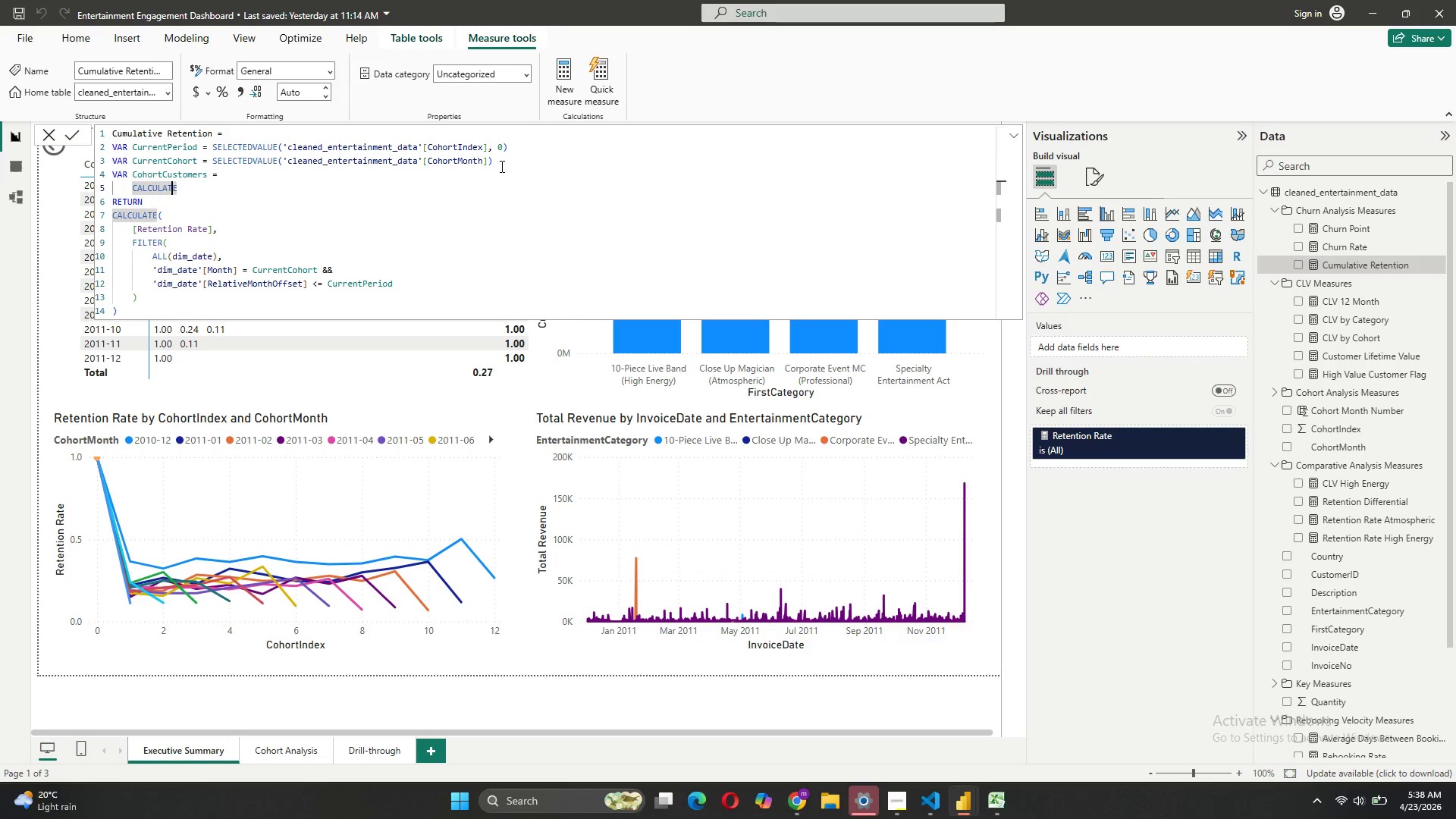 
key(ArrowRight)
 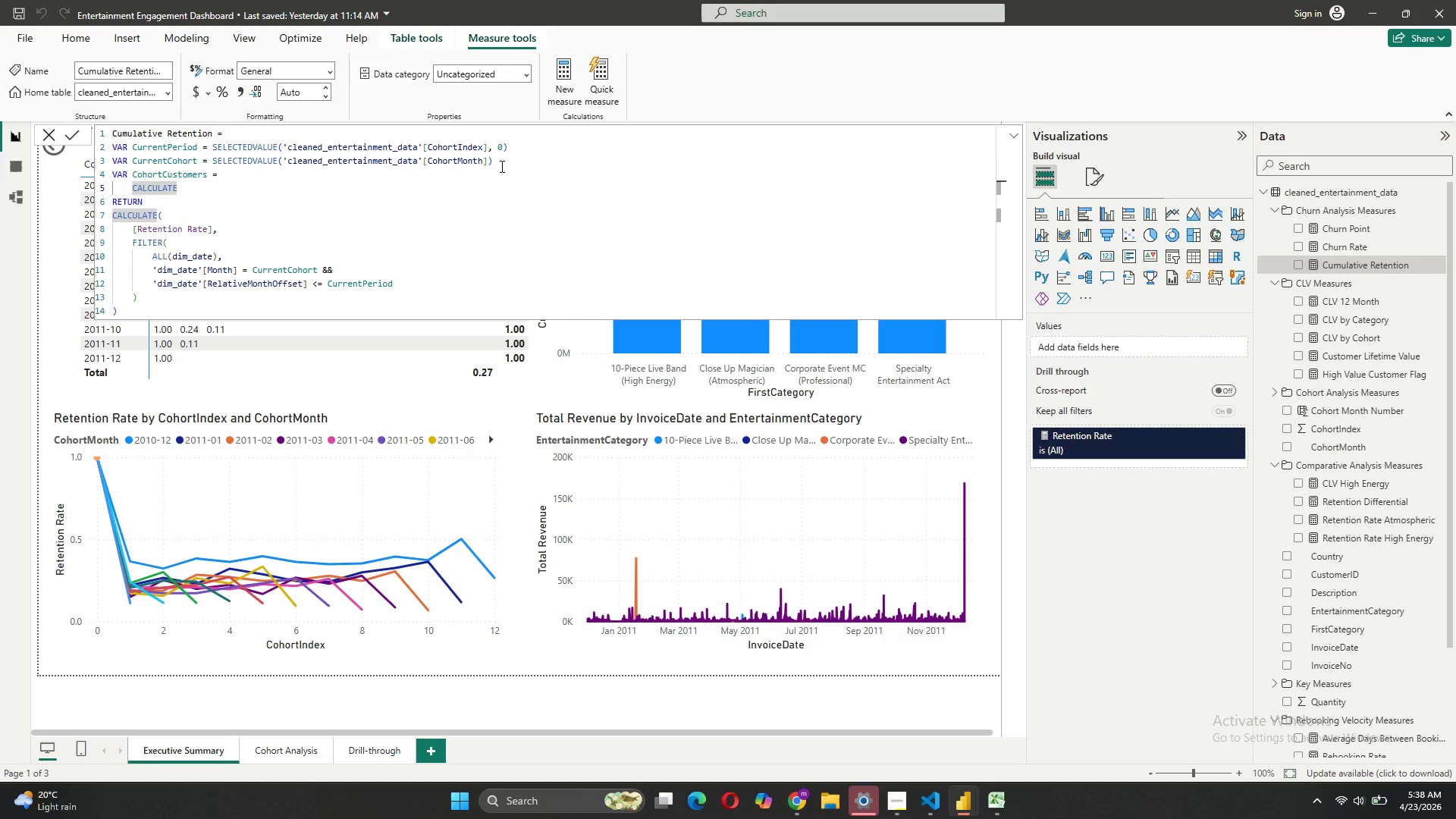 
type(())
 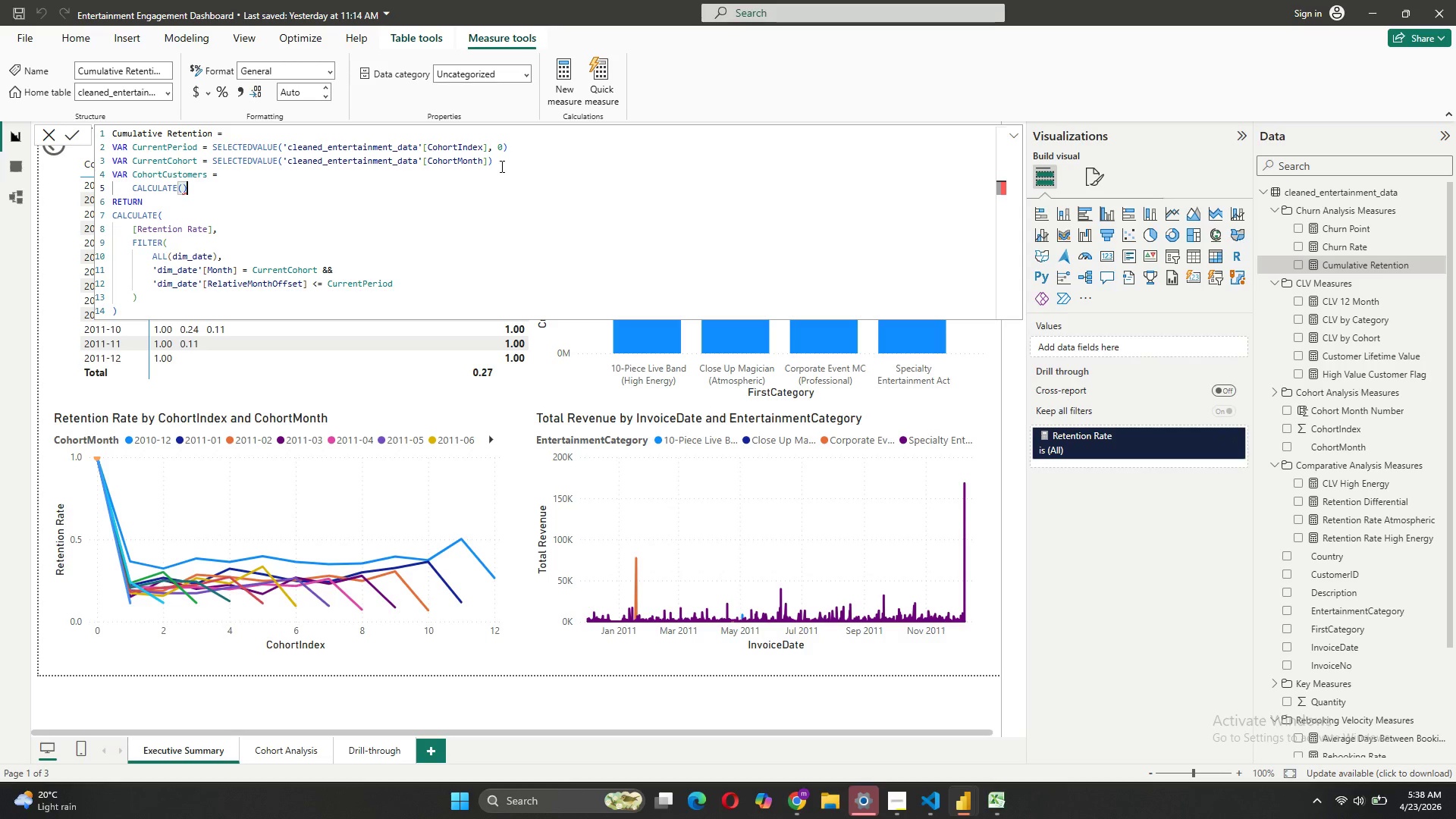 
key(ArrowLeft)
 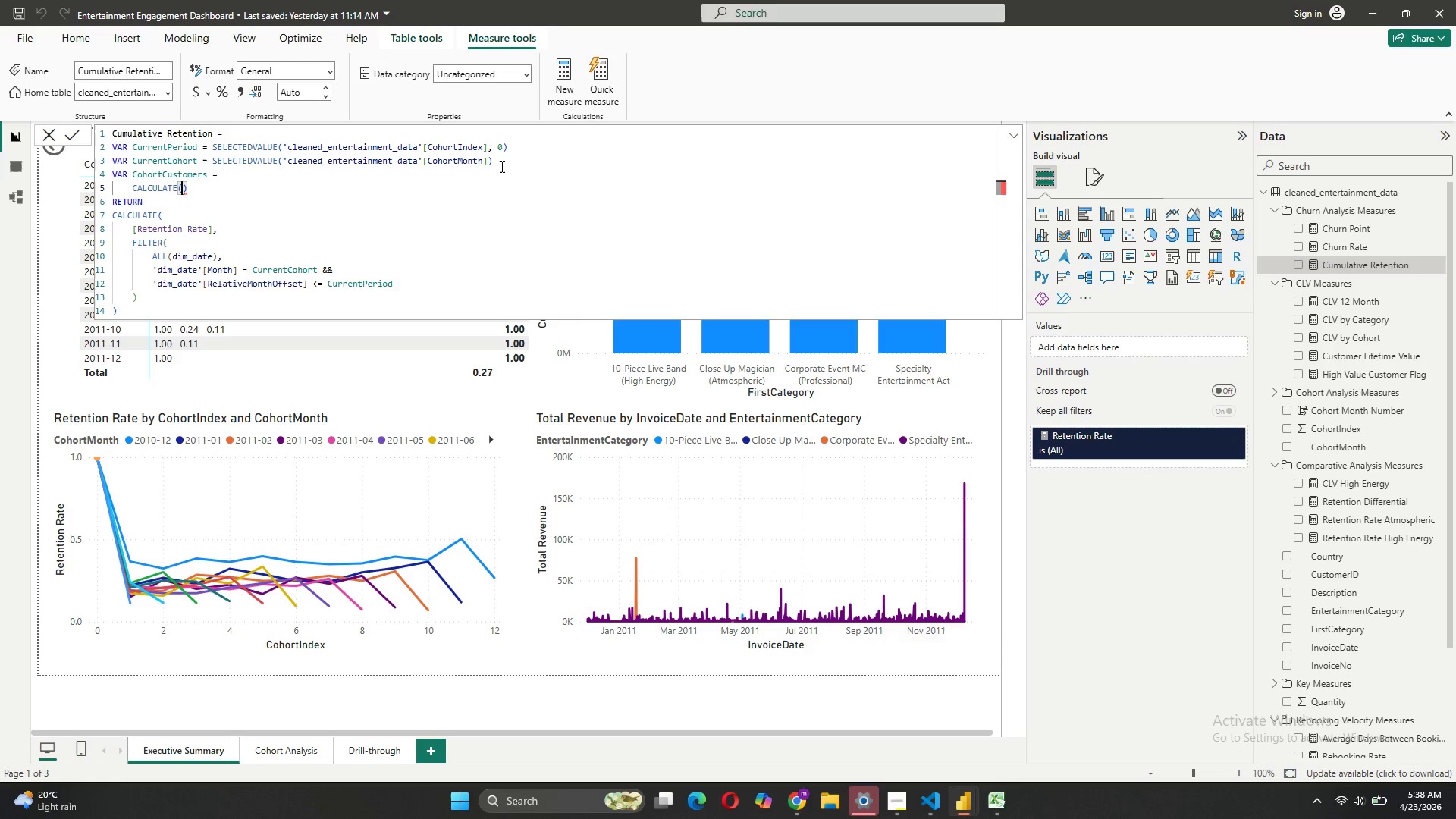 
key(Shift+ShiftRight)
 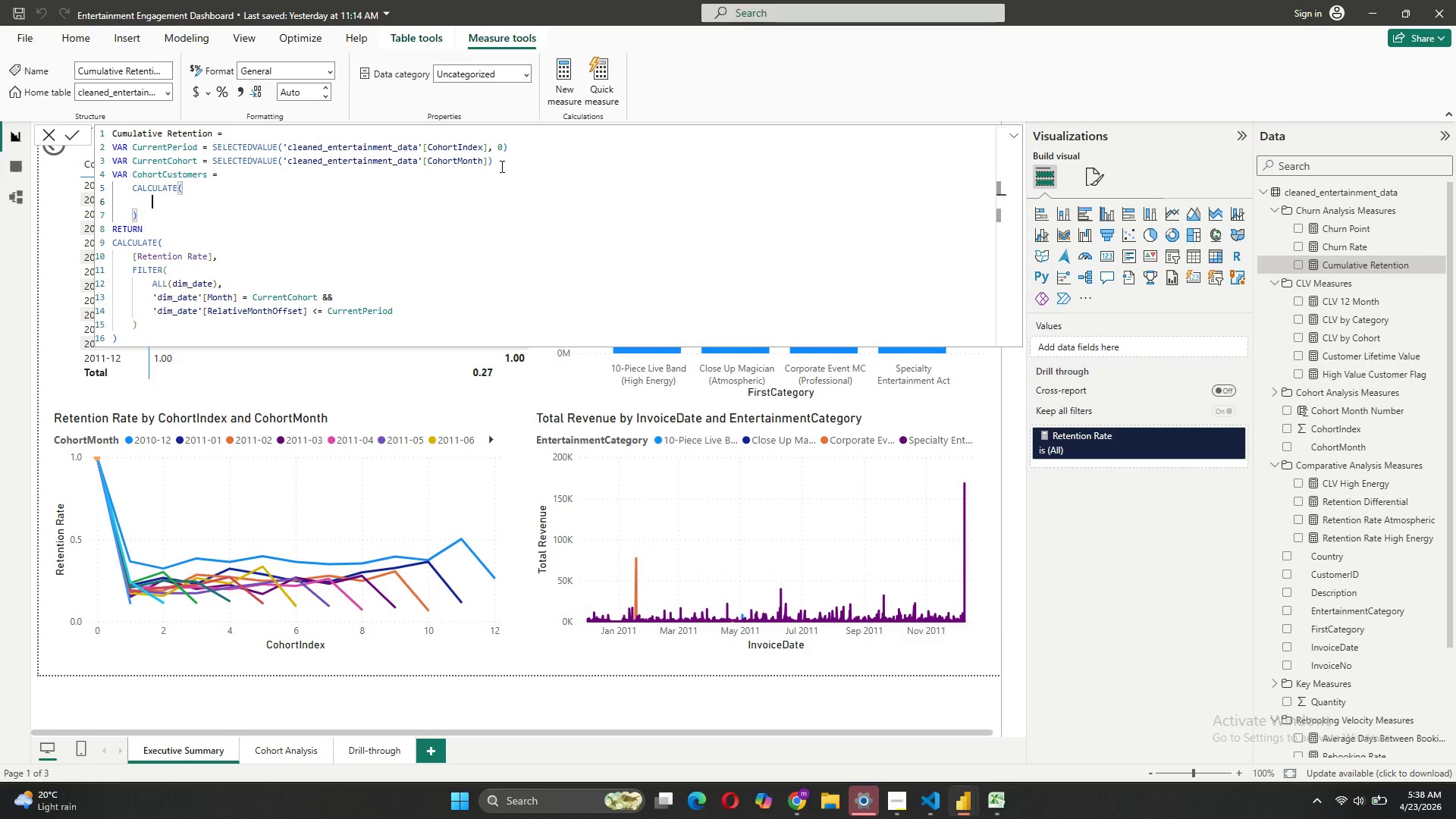 
key(Shift+Enter)
 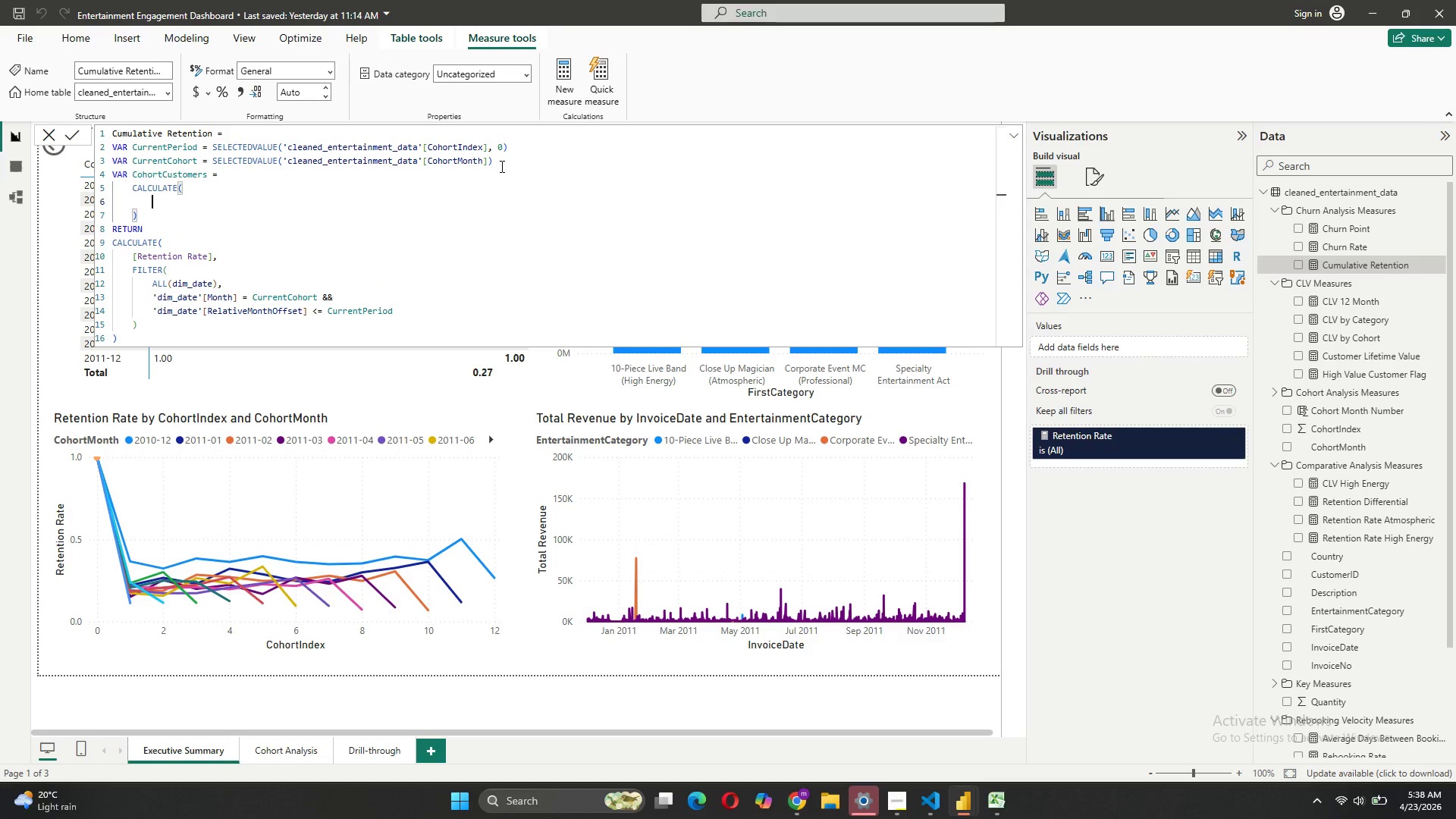 
key(BracketLeft)
 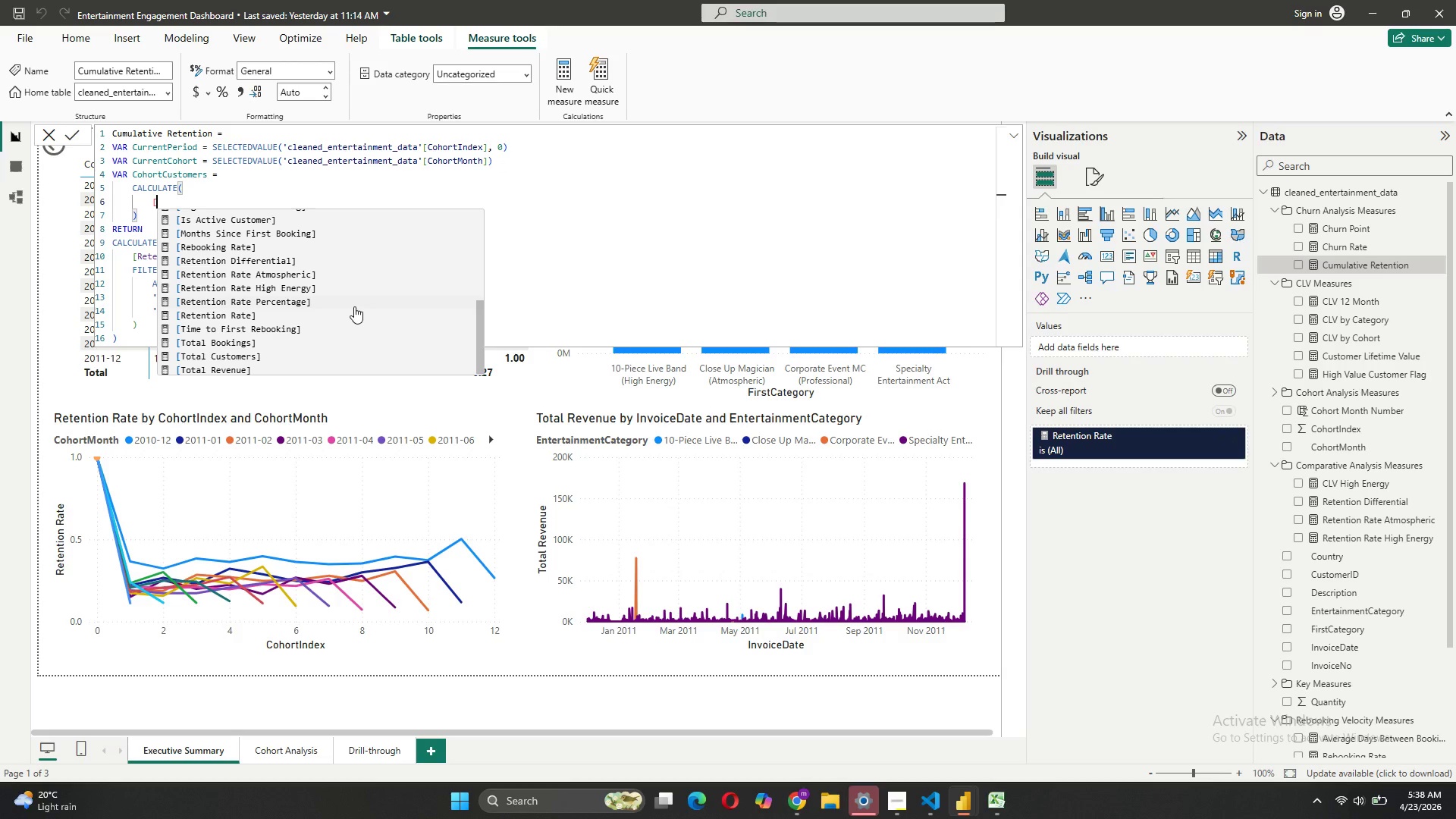 
left_click([226, 353])
 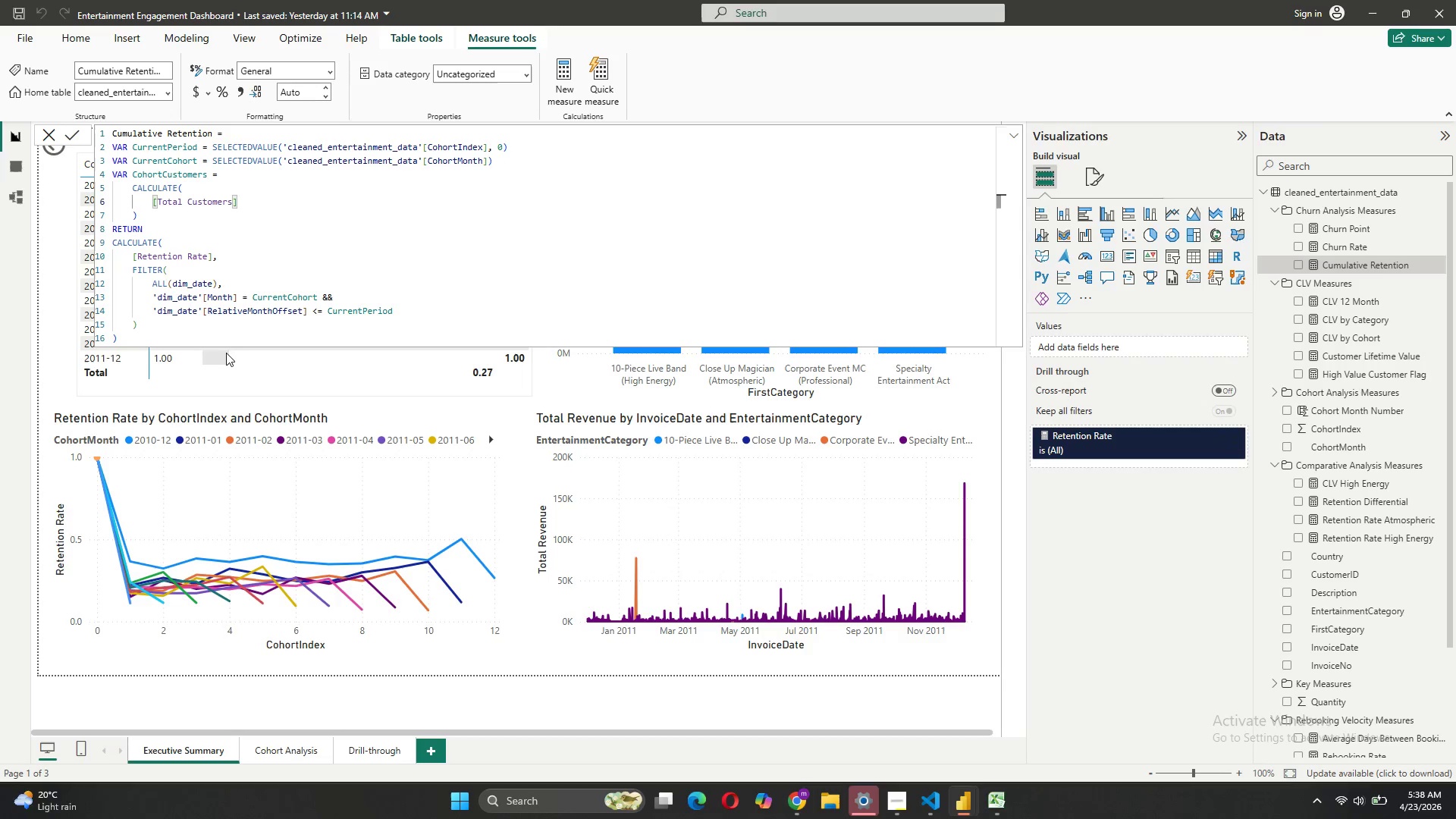 
key(Comma)
 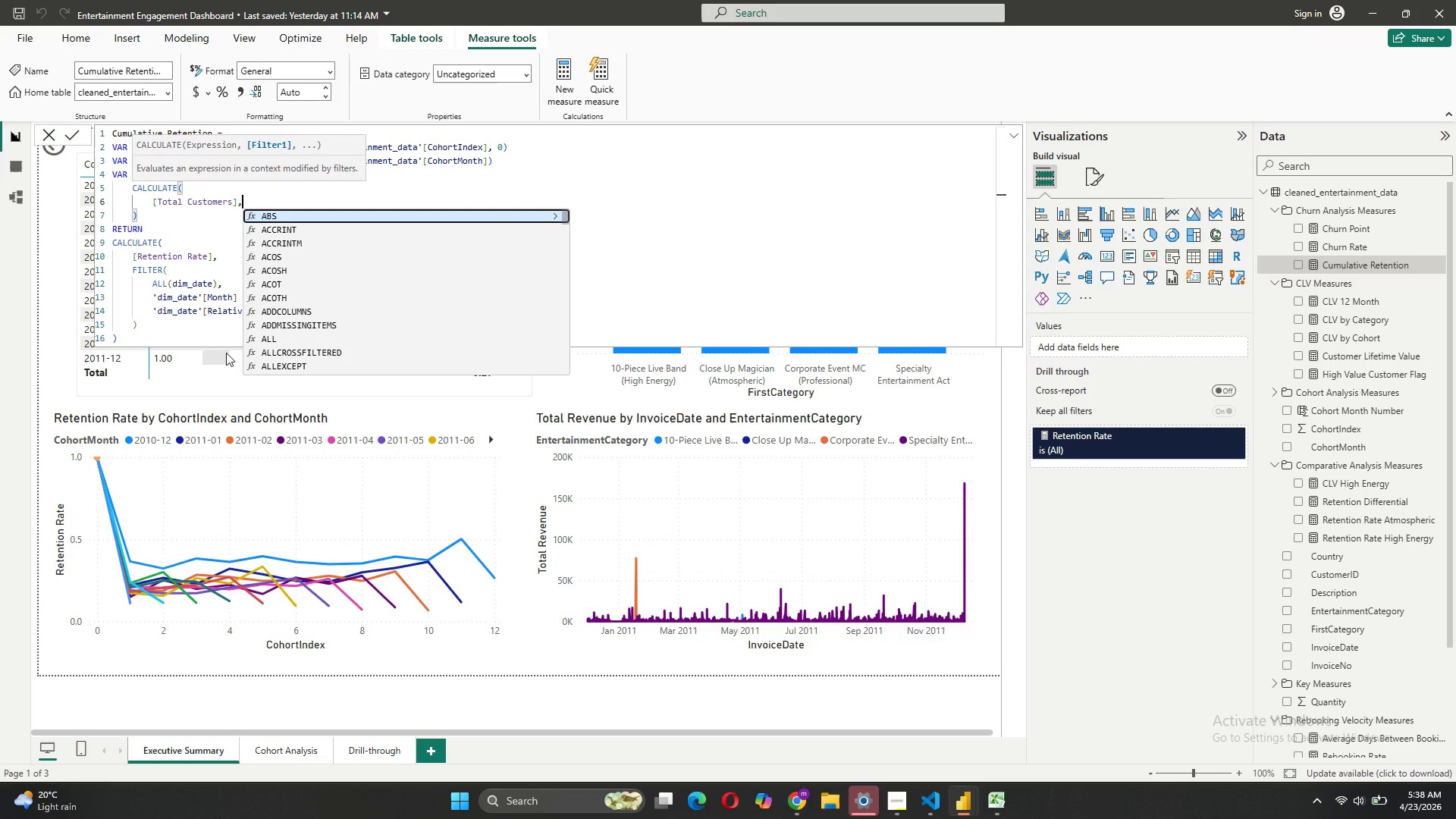 
key(Shift+ShiftRight)
 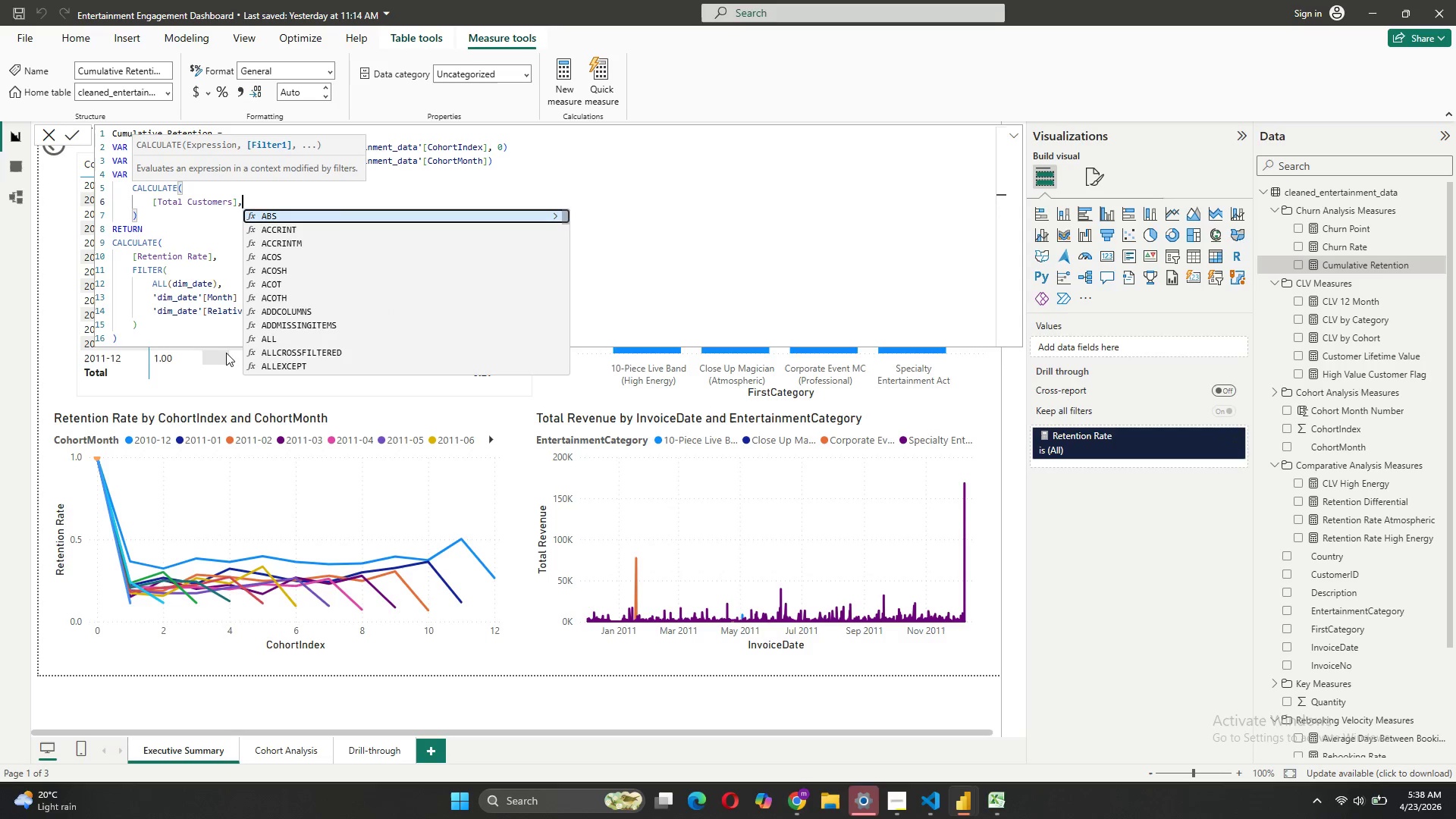 
key(Shift+Enter)
 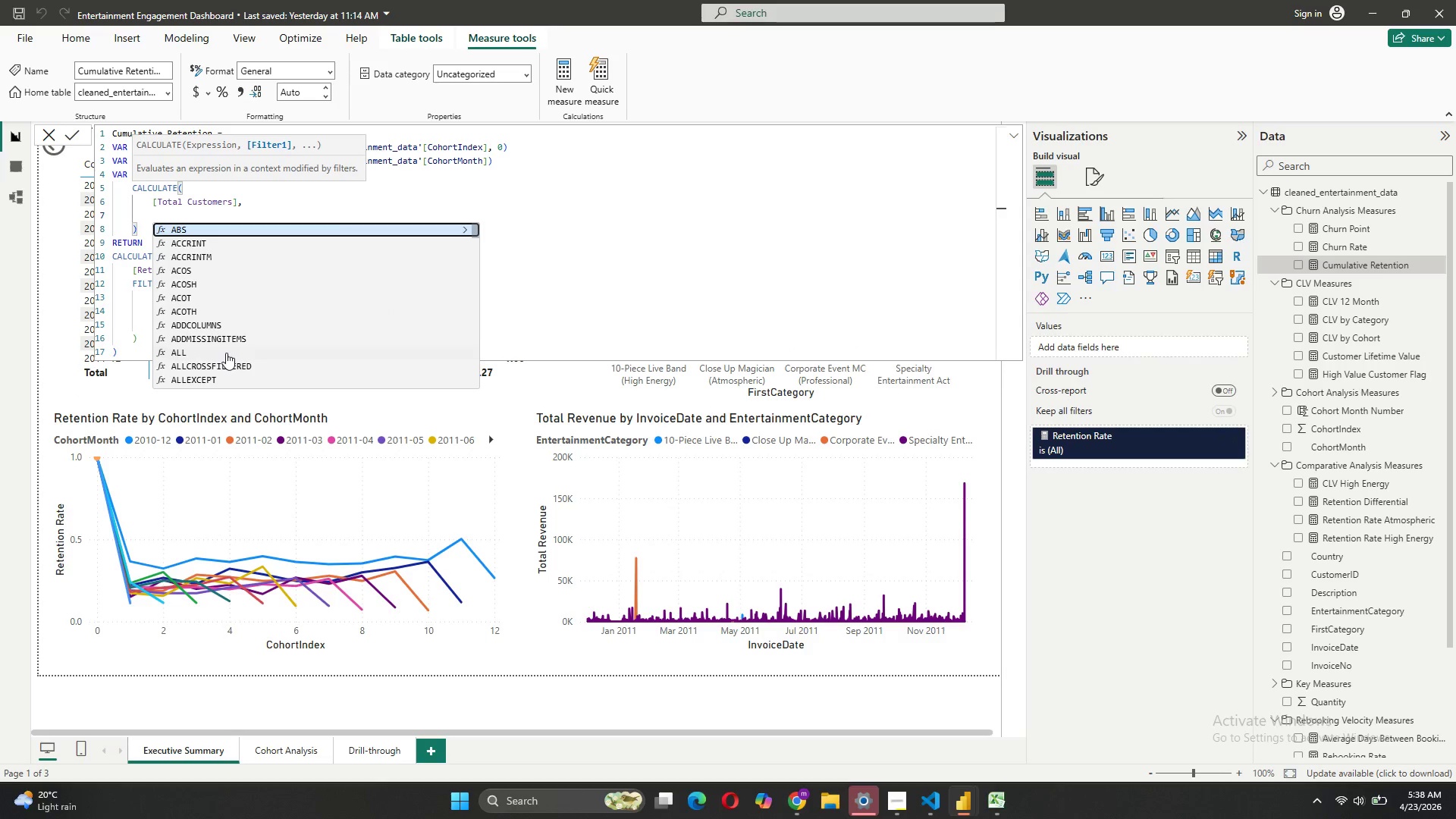 
type(ALL)
 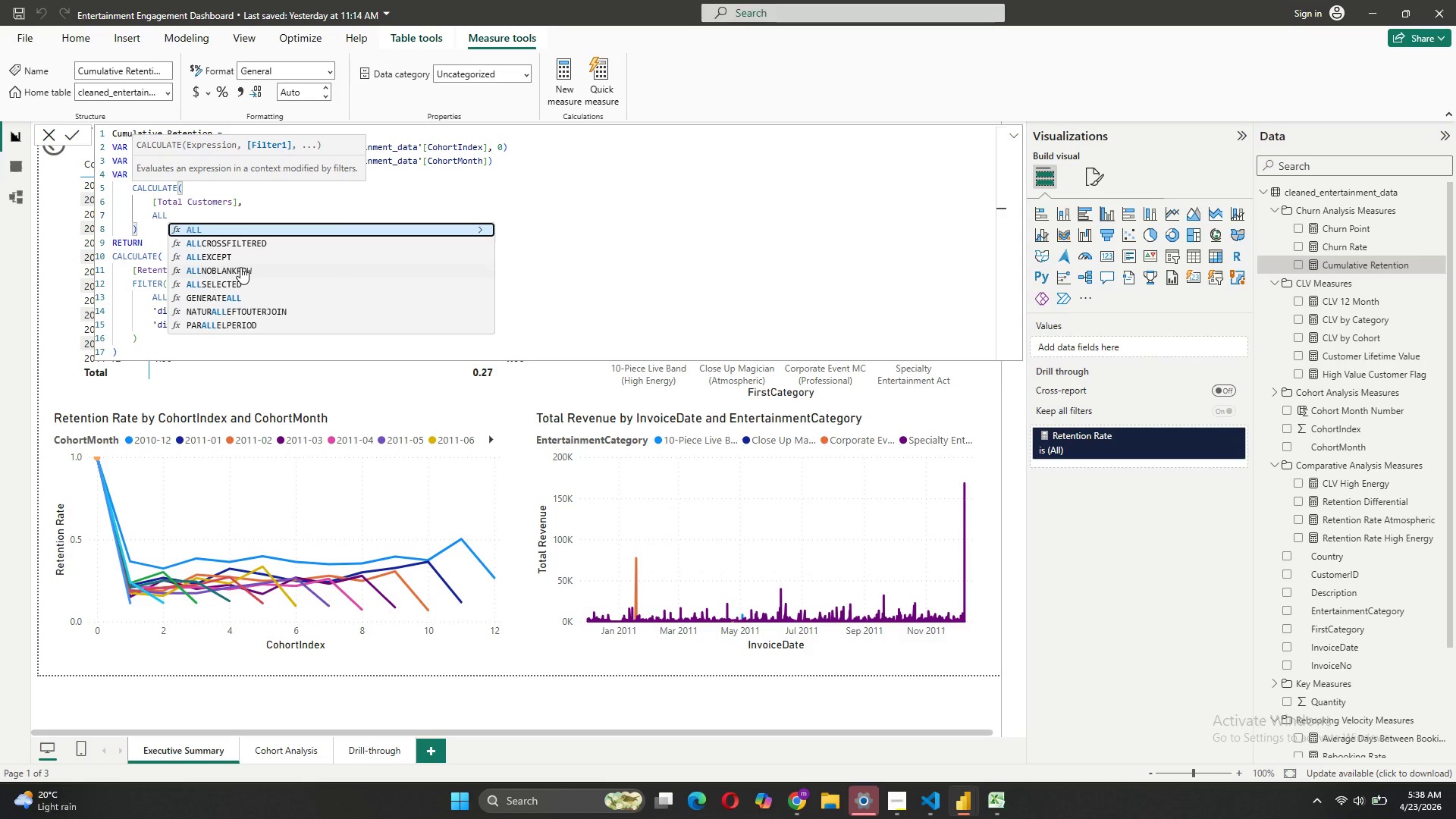 
key(Shift+9)
 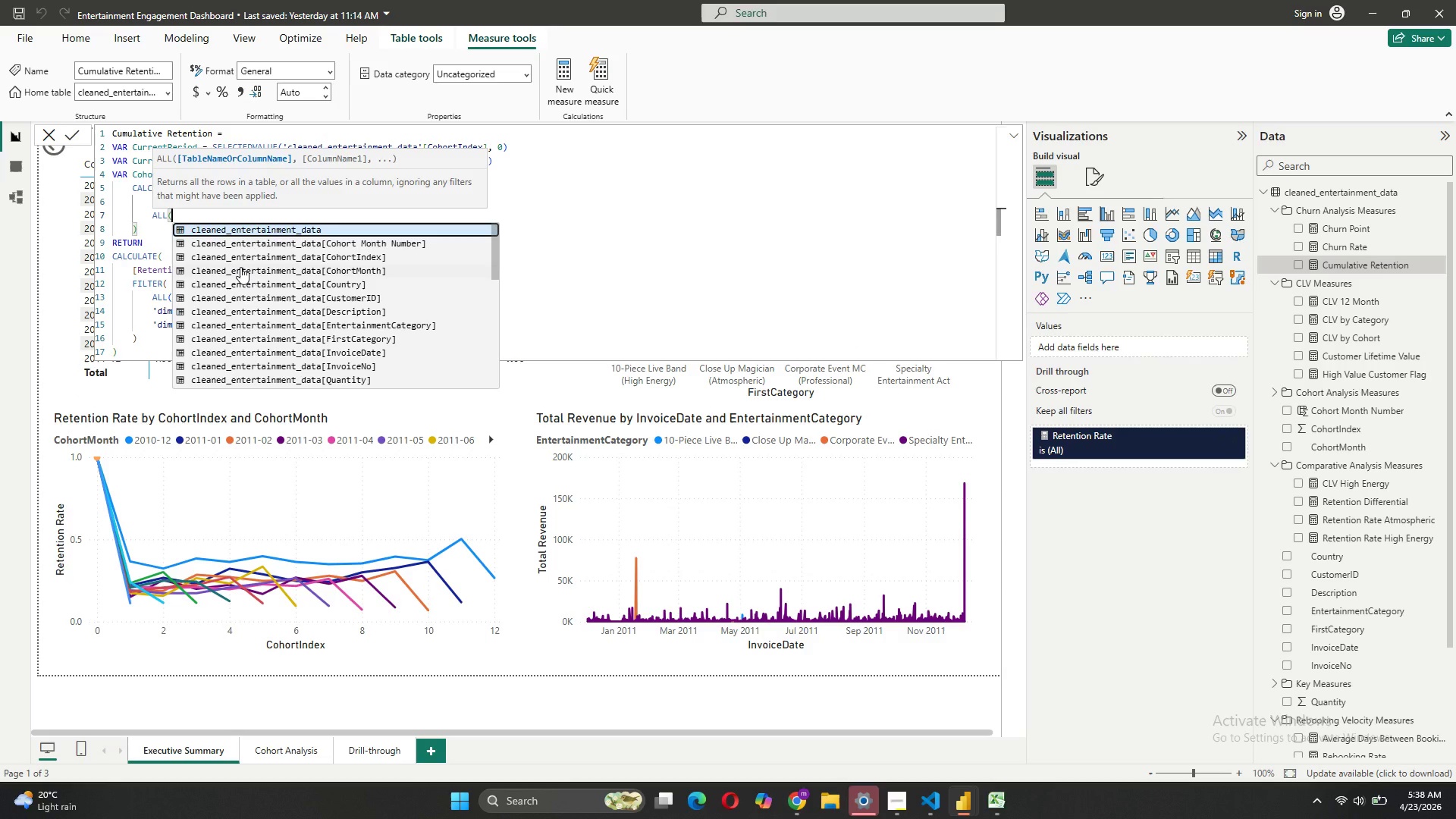 
key(Quote)
 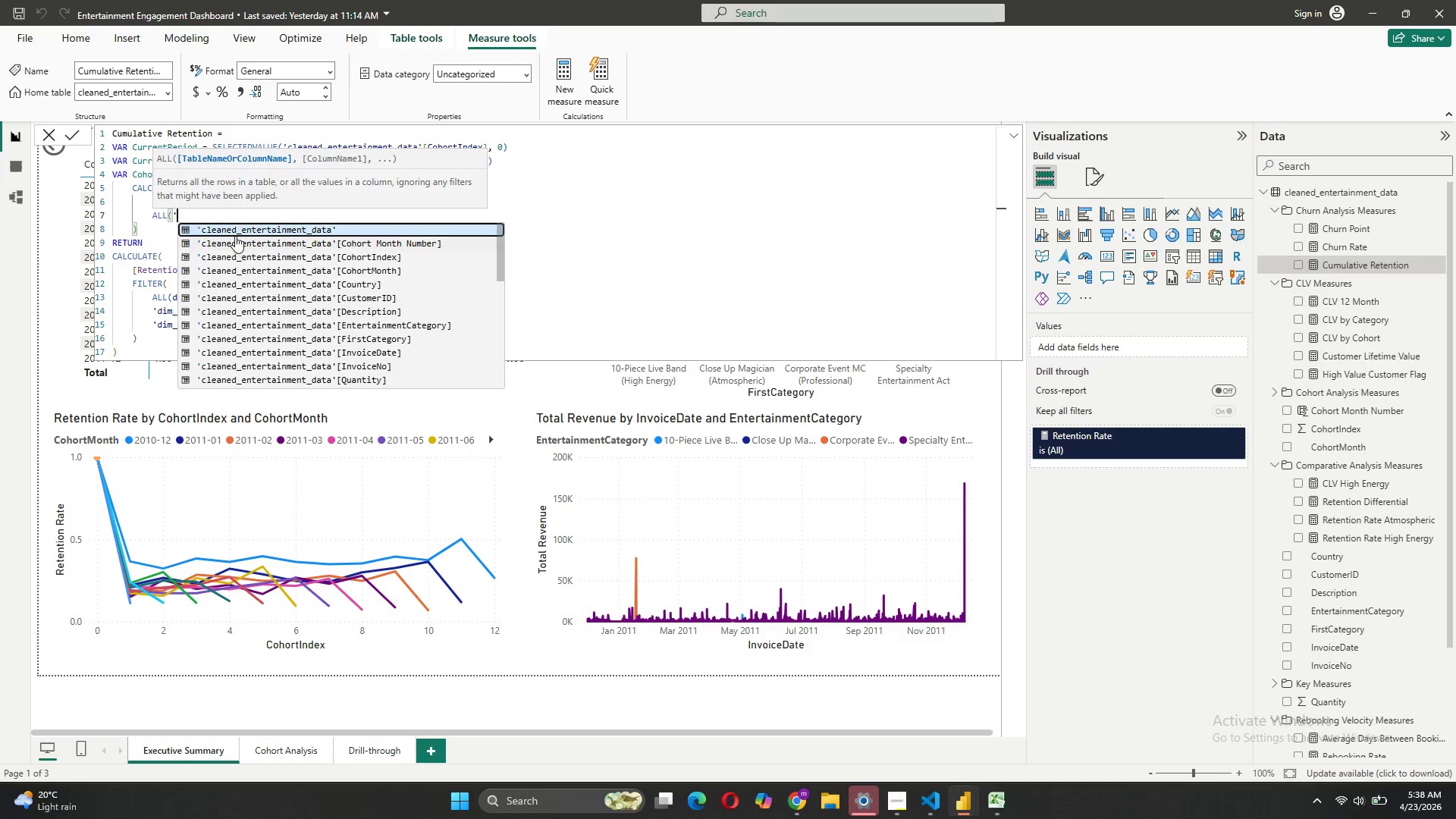 
left_click([234, 234])
 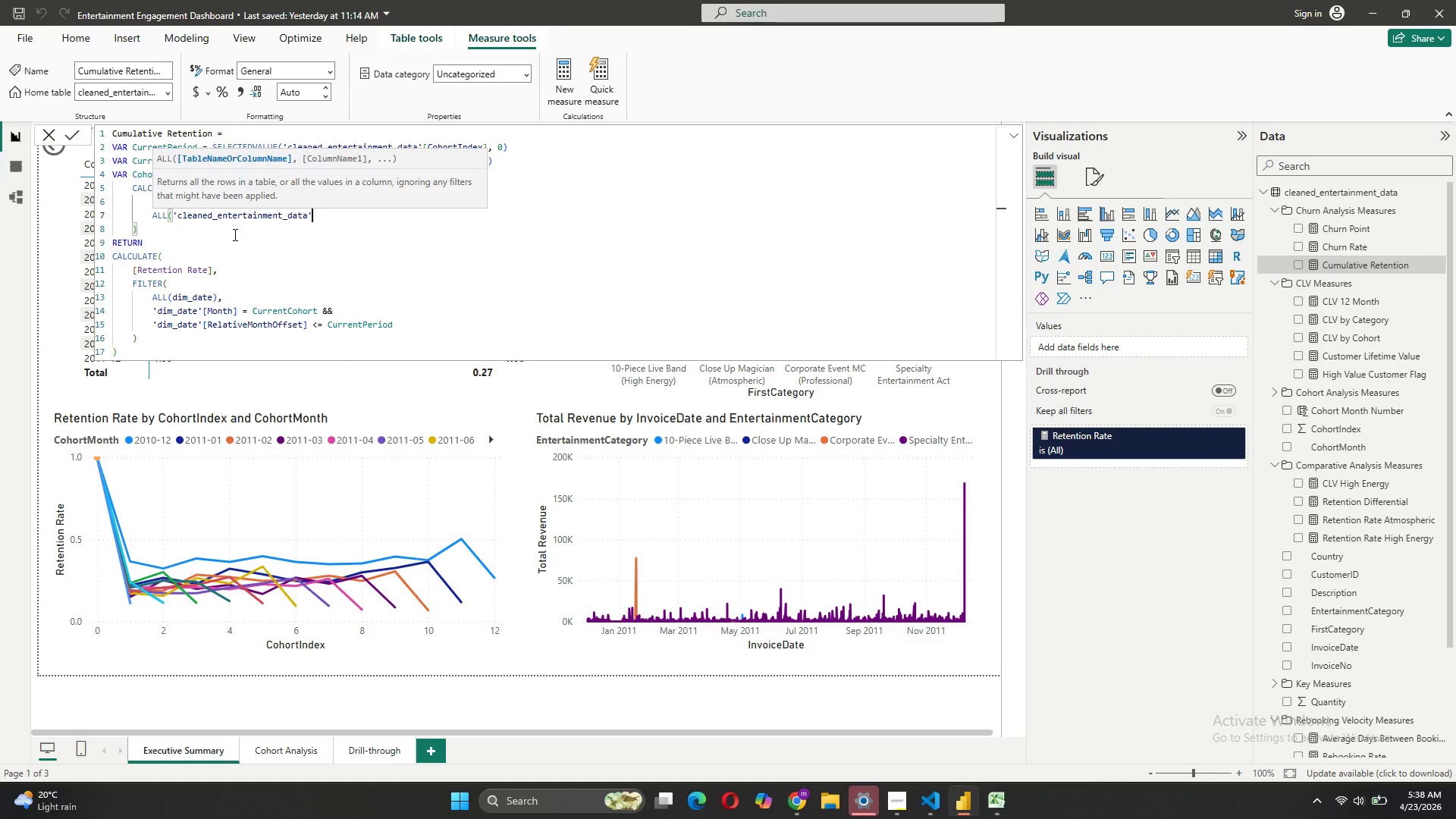 
key(Shift+0)
 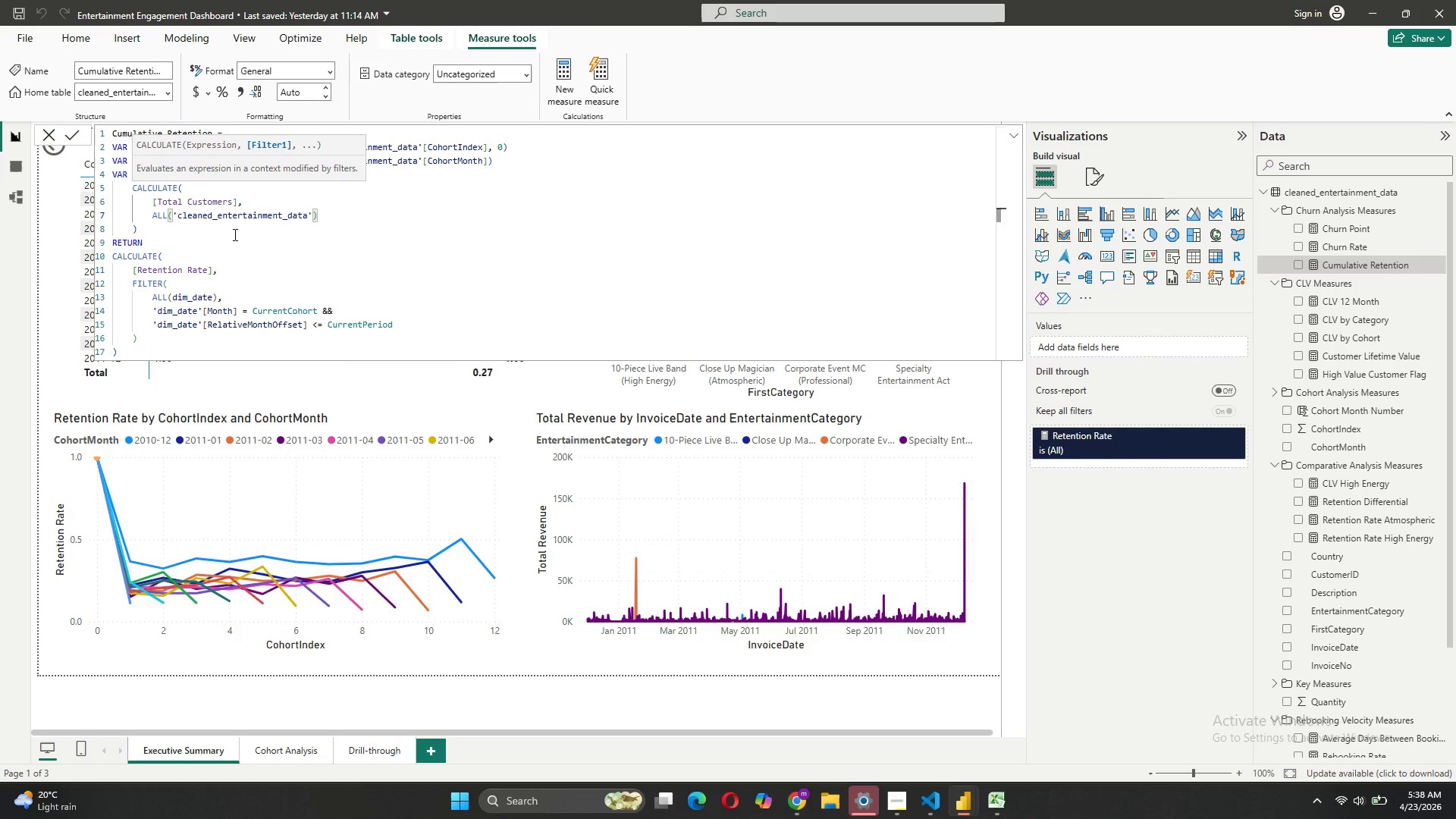 
key(Comma)
 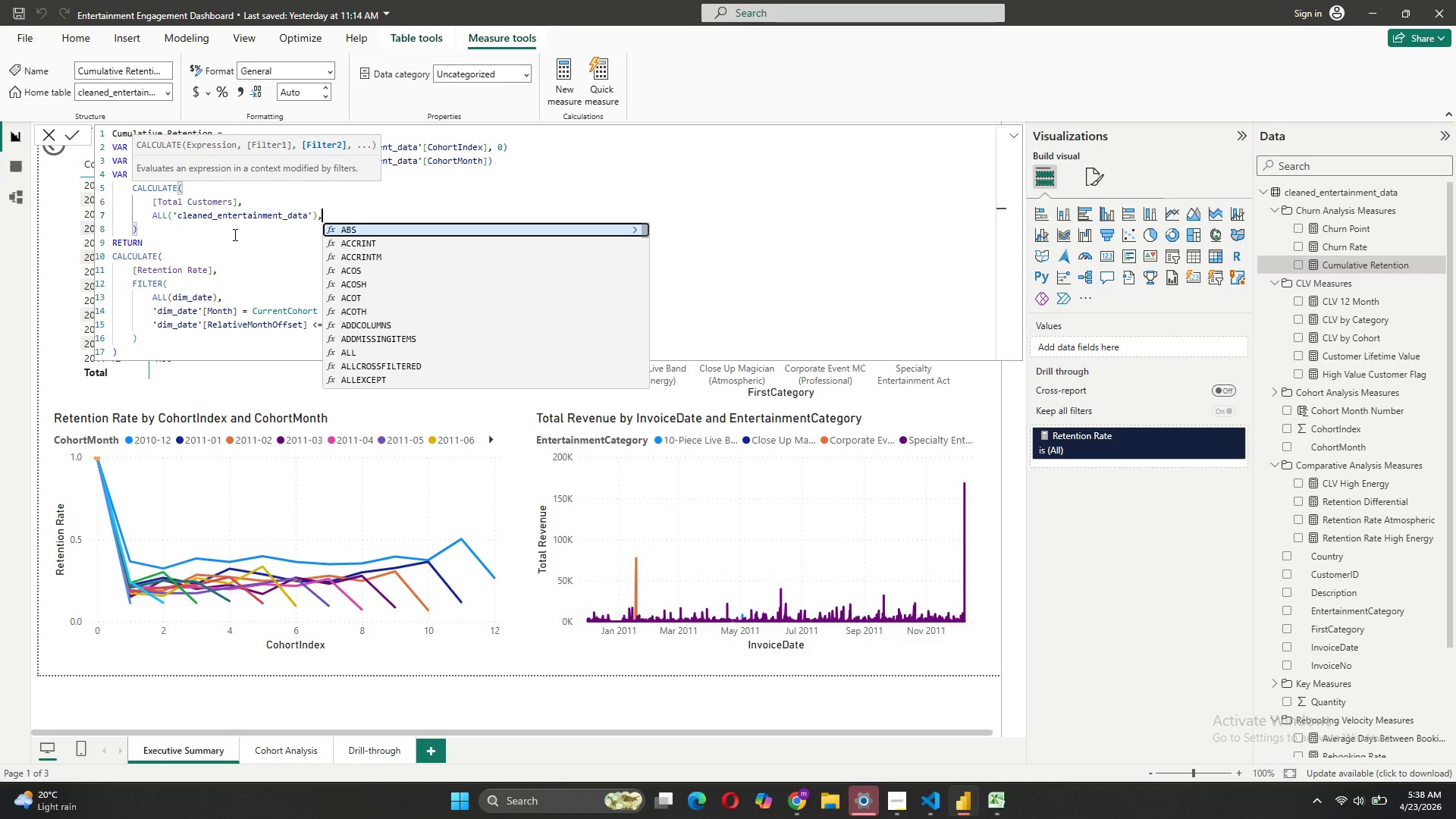 
key(Shift+Enter)
 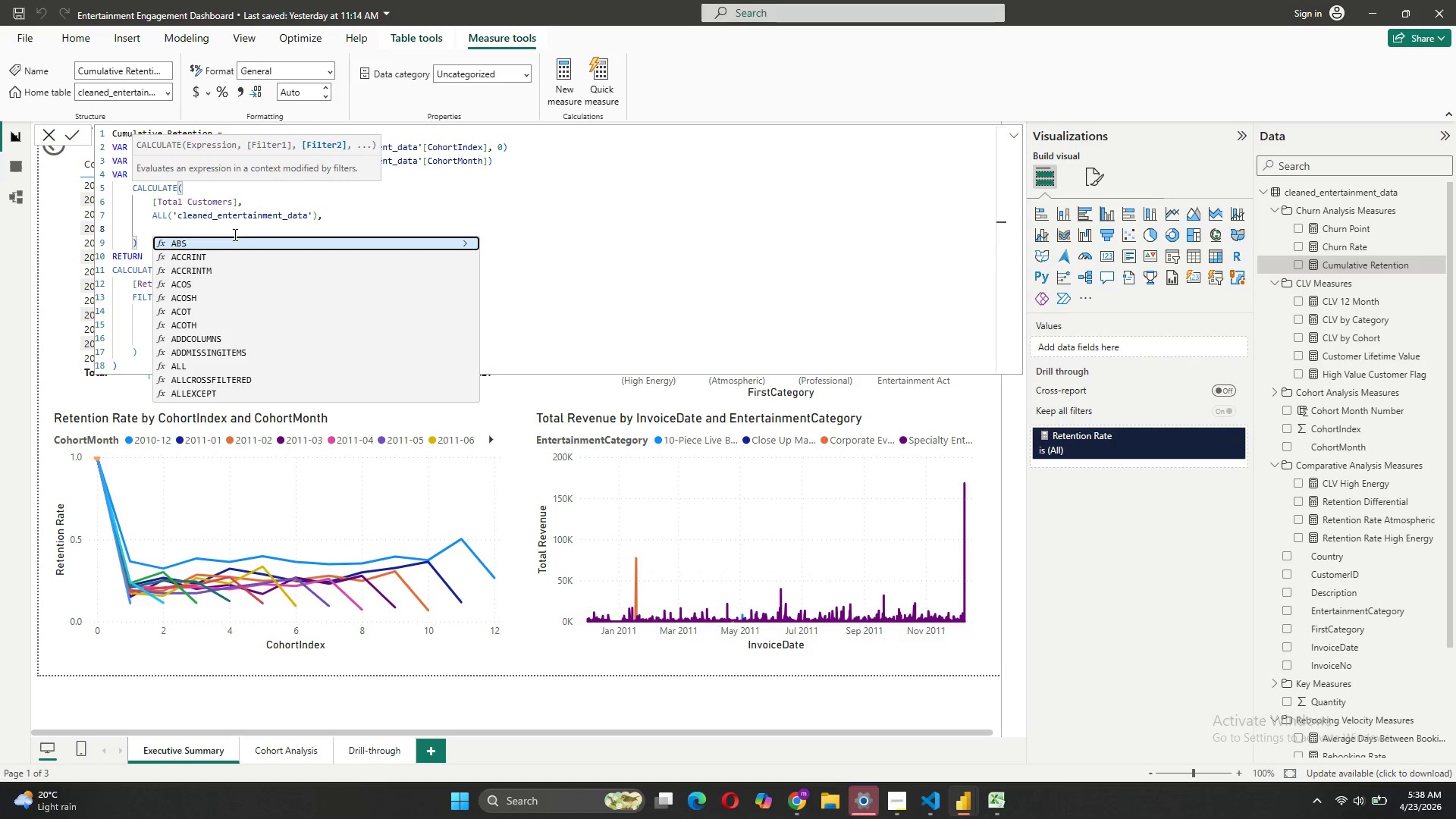 
key(Quote)
 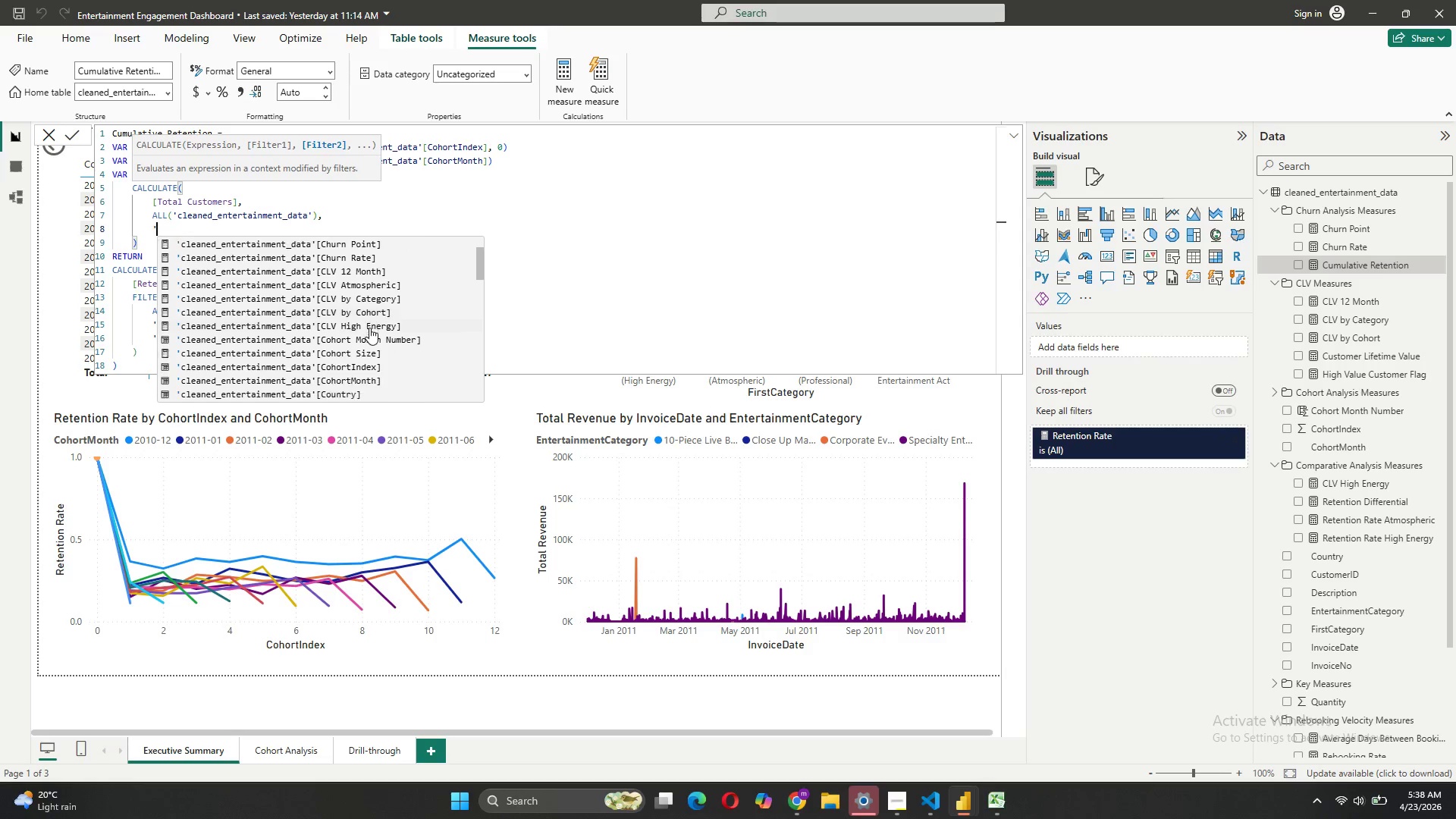 
left_click([360, 369])
 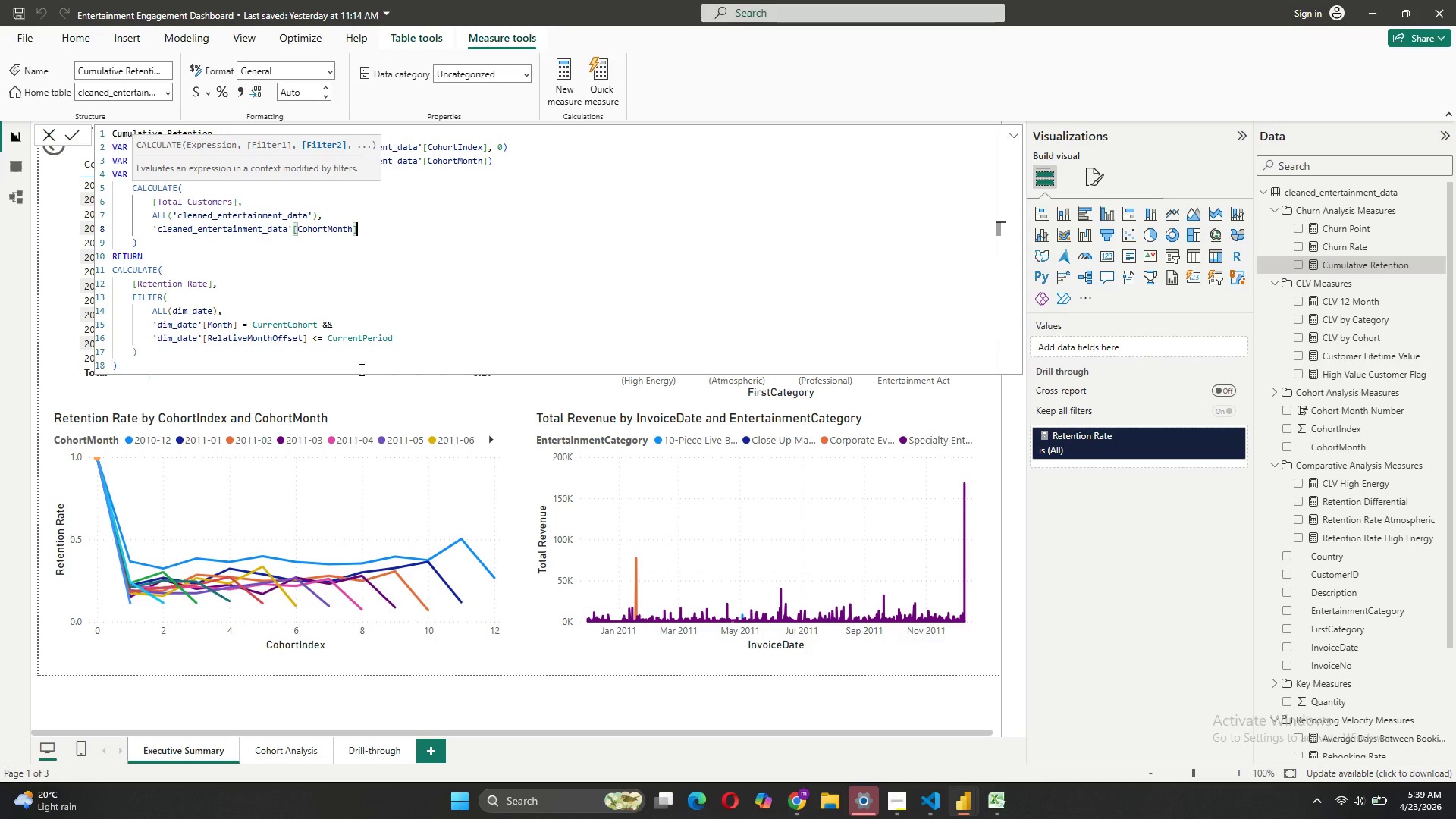 
type( = CURR)
 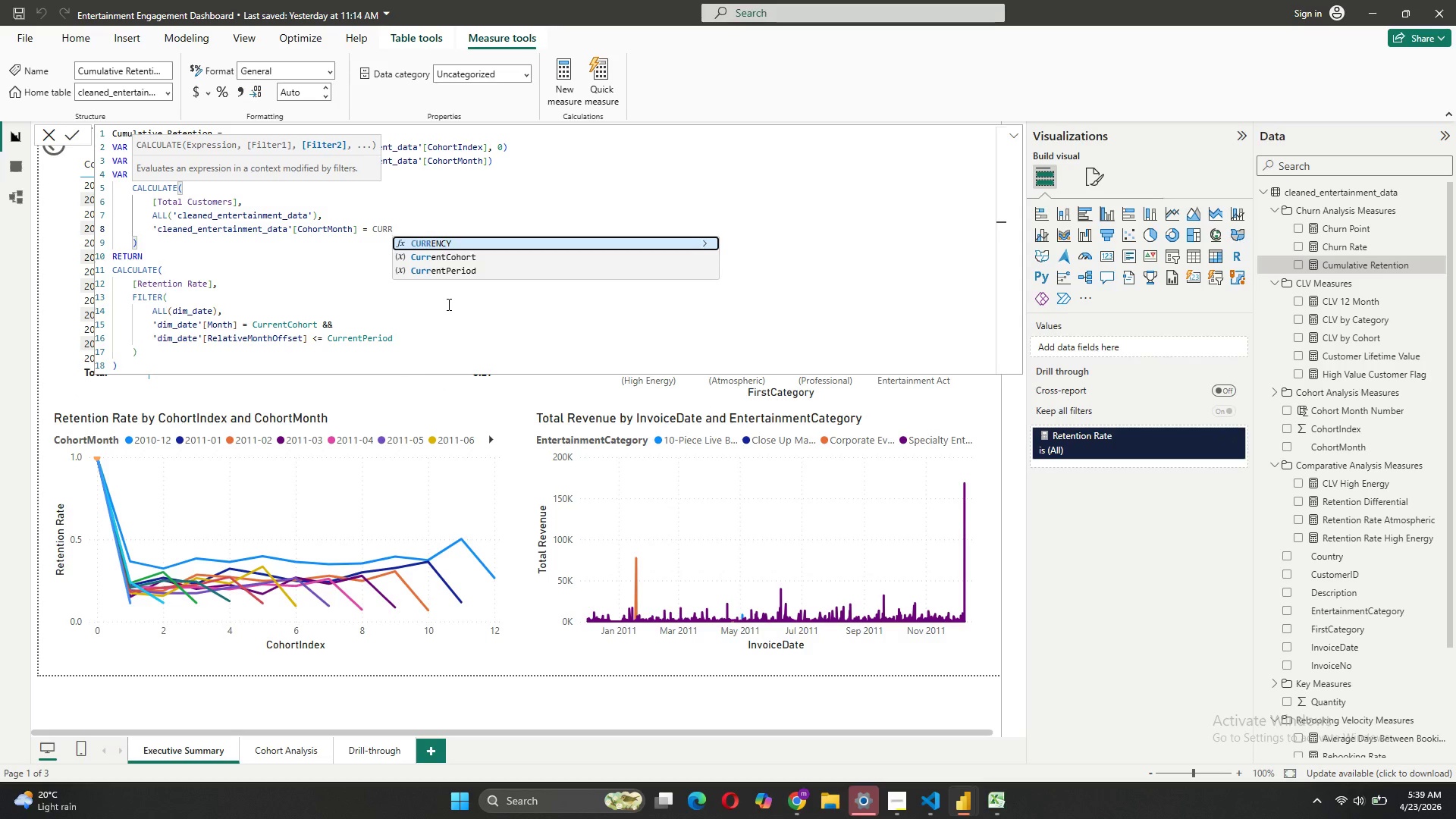 
left_click([438, 253])
 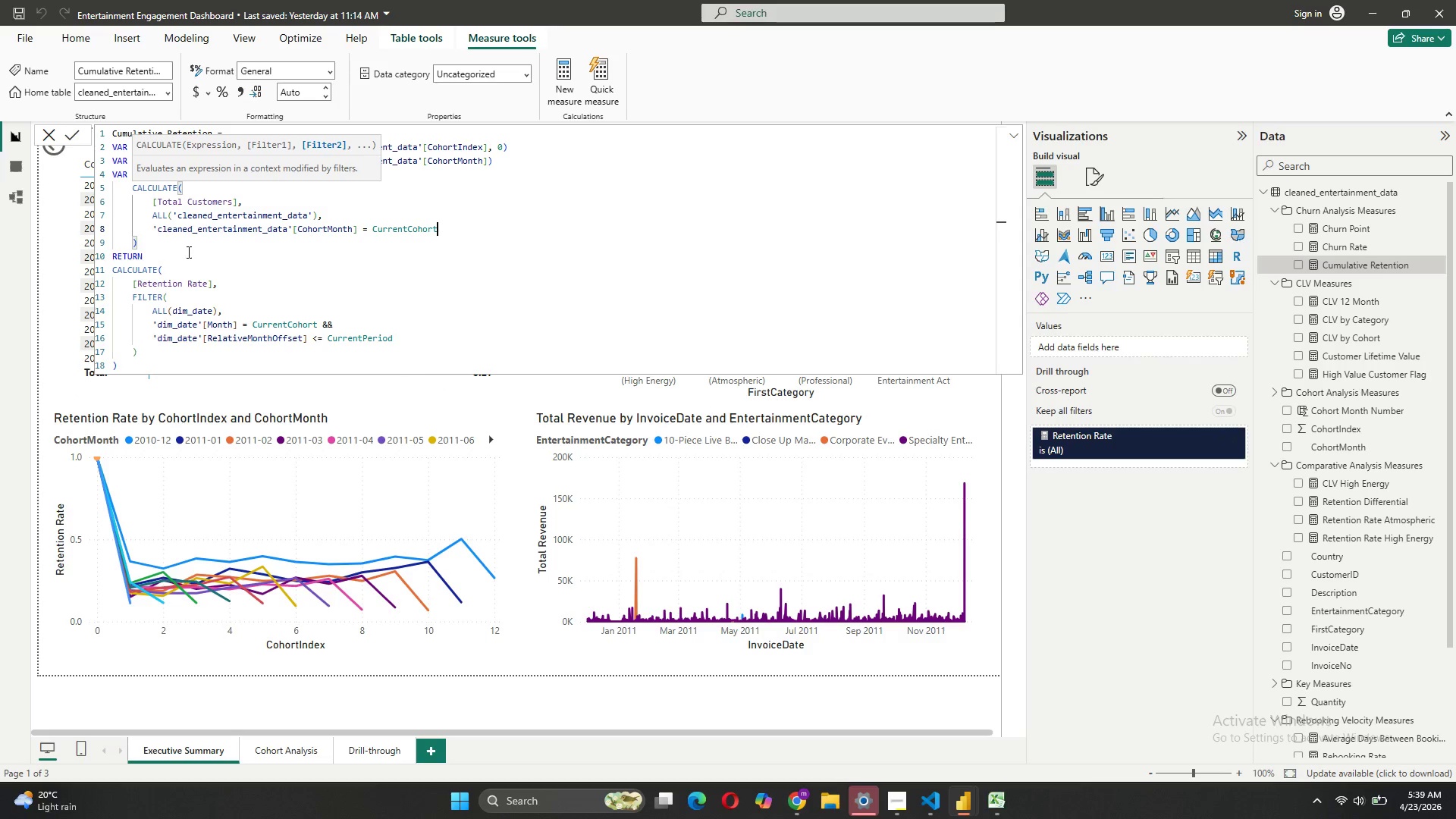 
left_click([144, 243])
 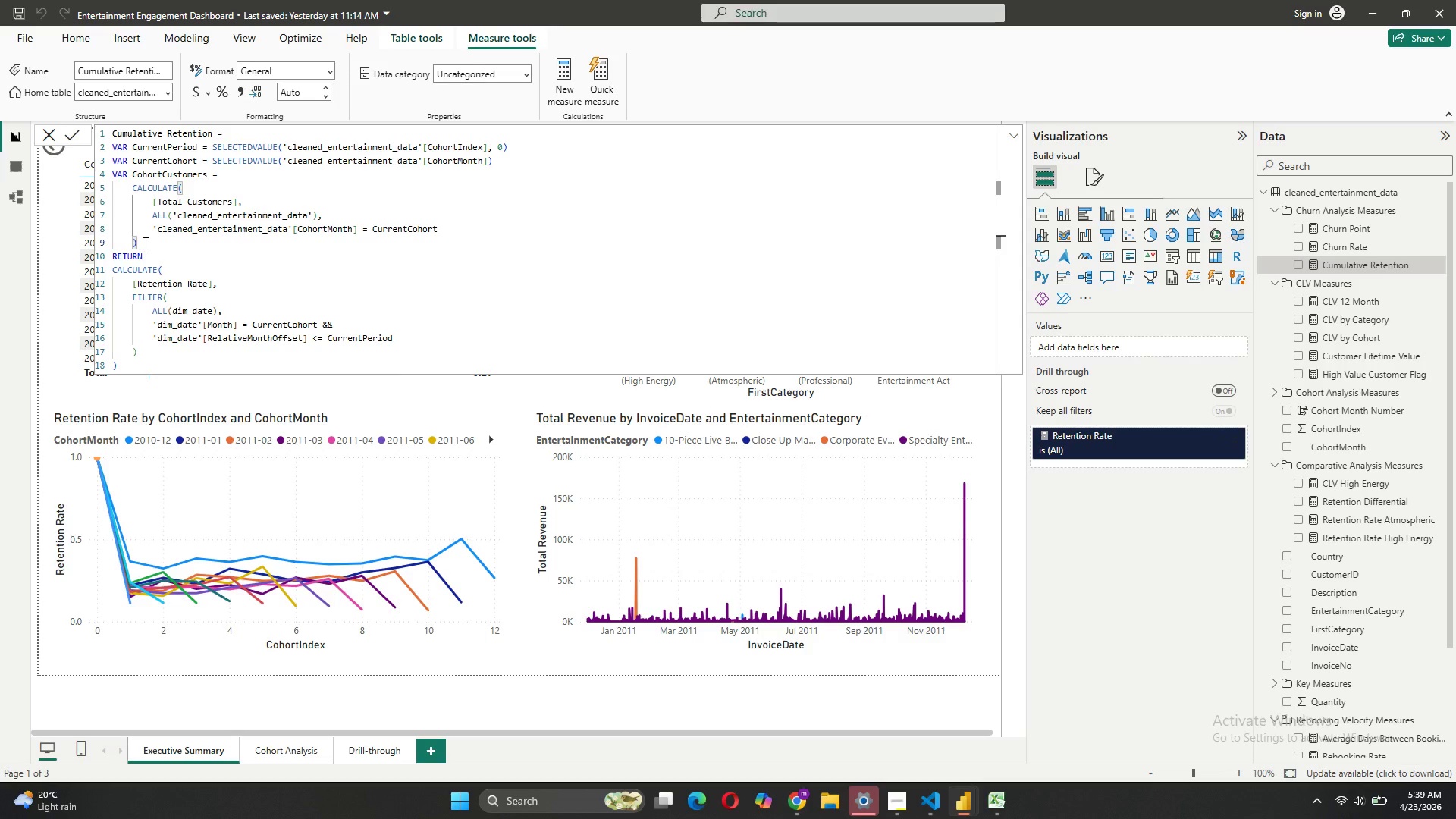 
key(Shift+ShiftRight)
 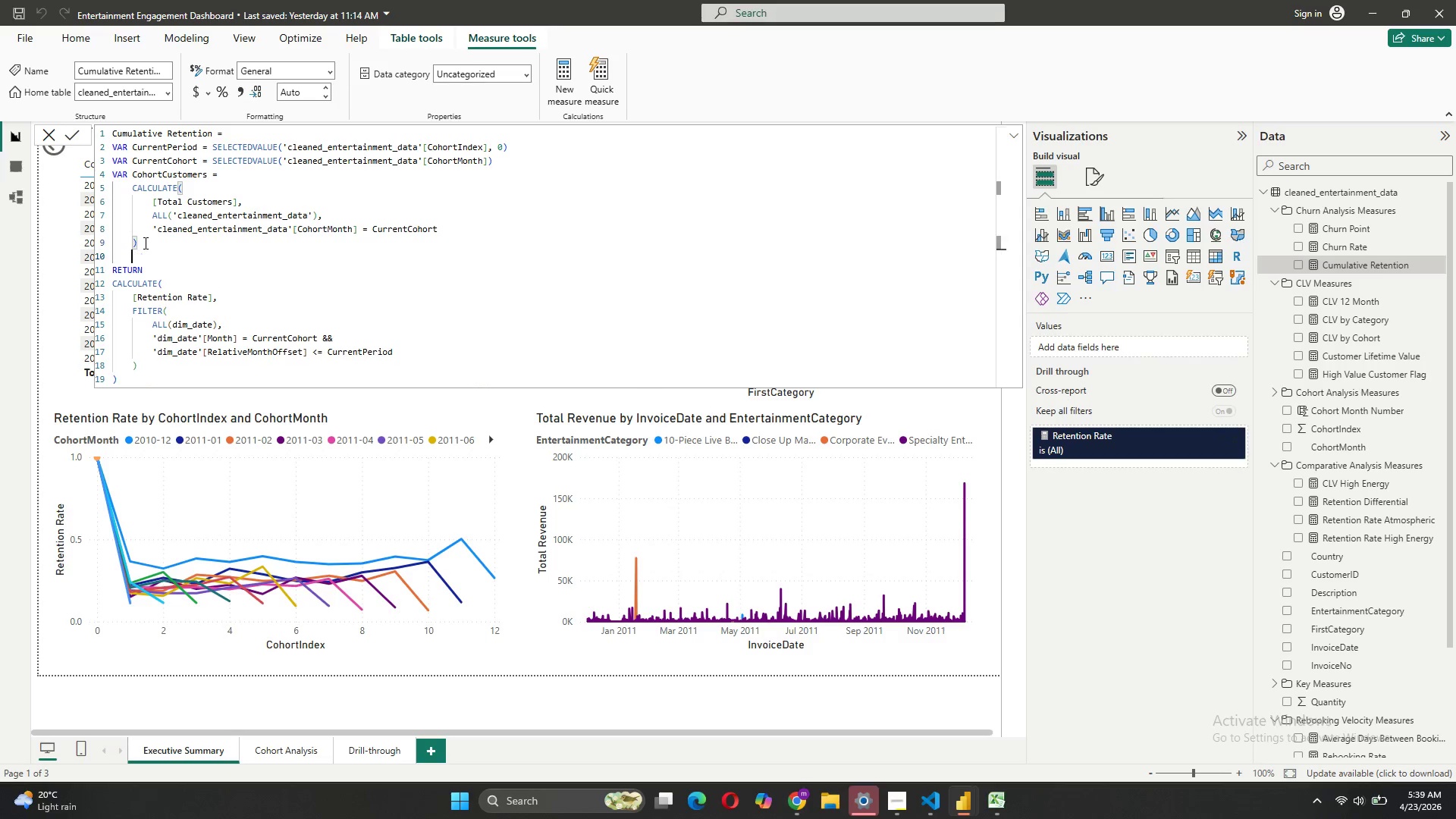 
key(Shift+Enter)
 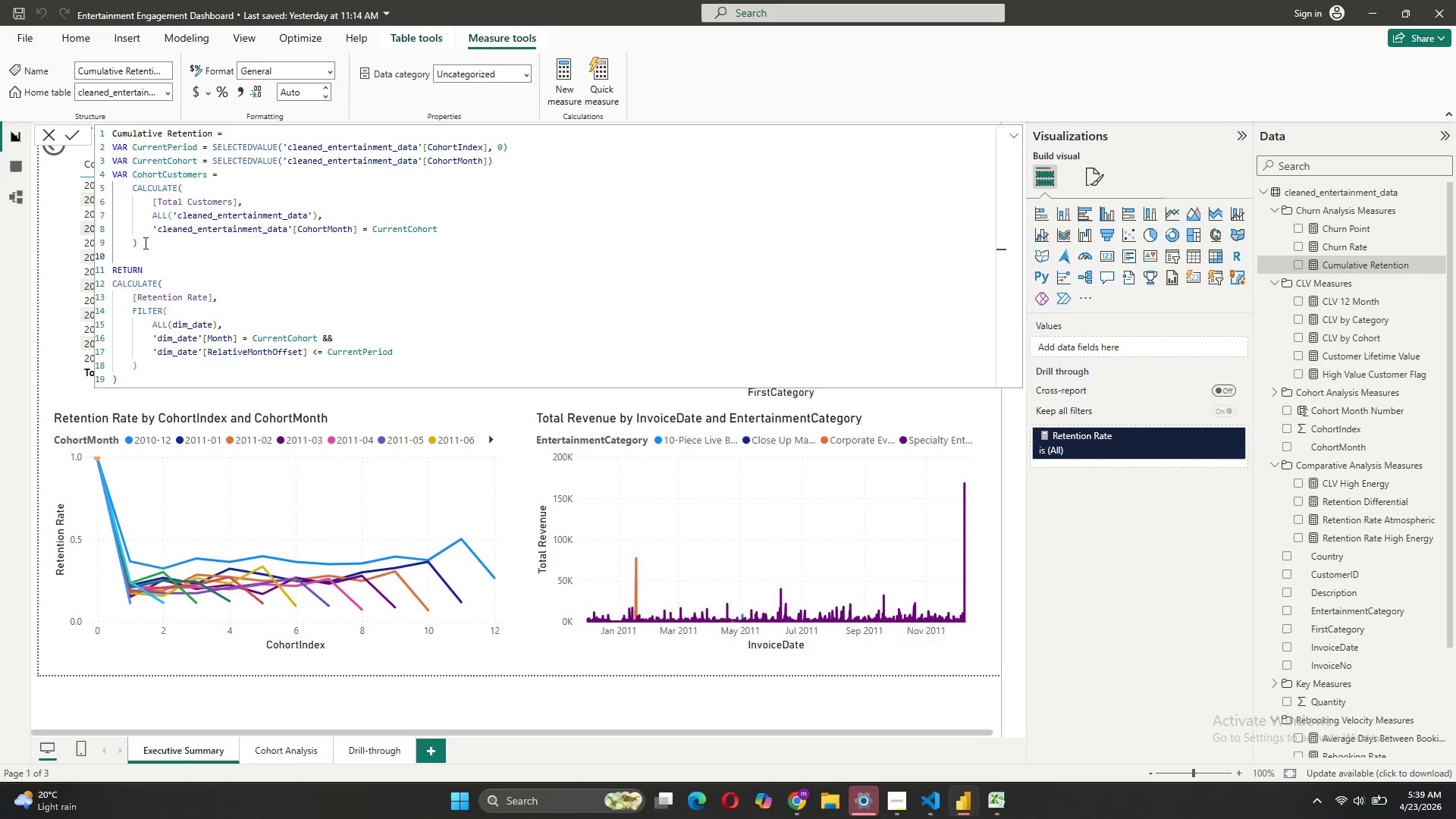 
key(Backspace)
 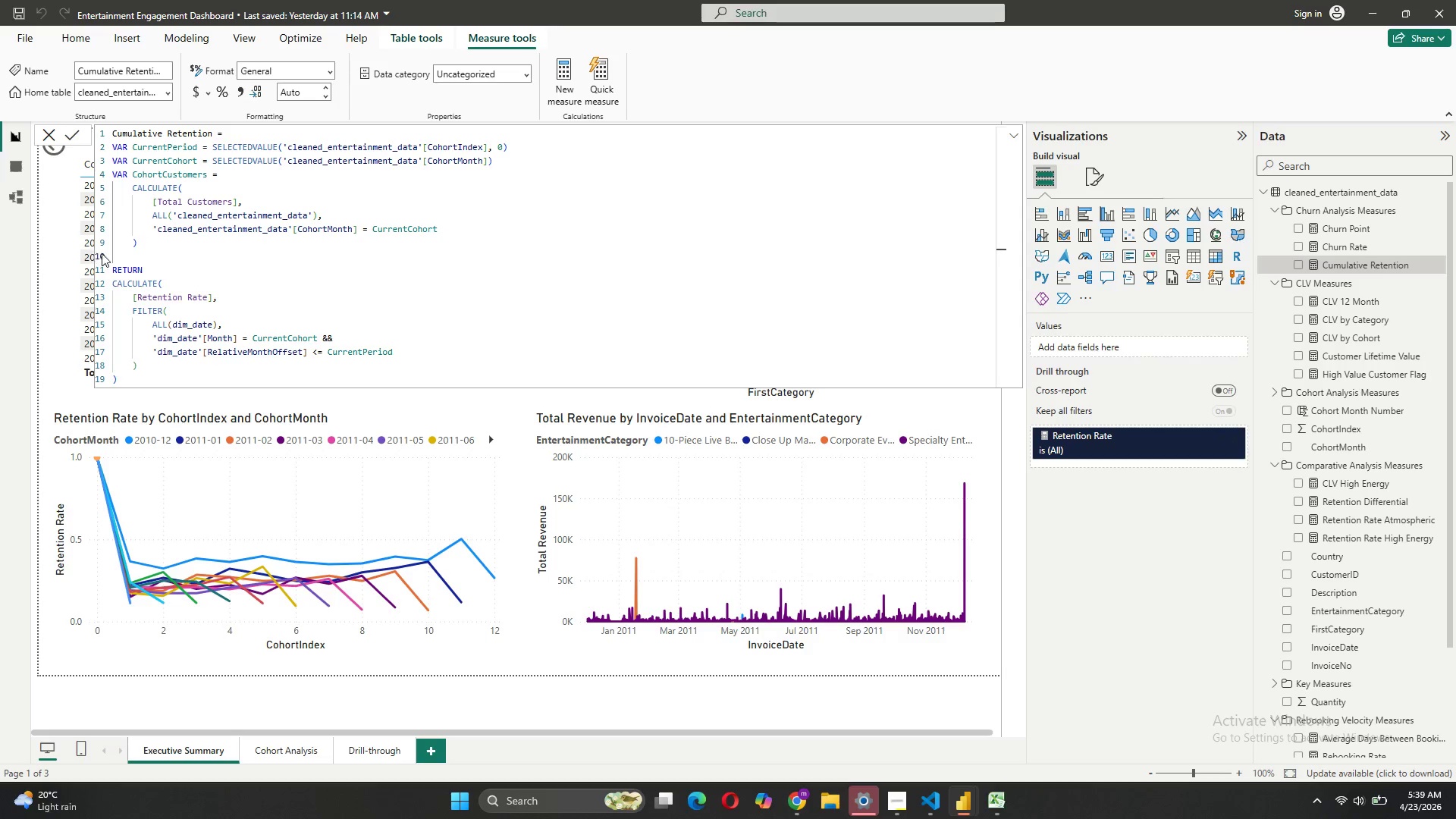 
left_click_drag(start_coordinate=[118, 251], to_coordinate=[110, 178])
 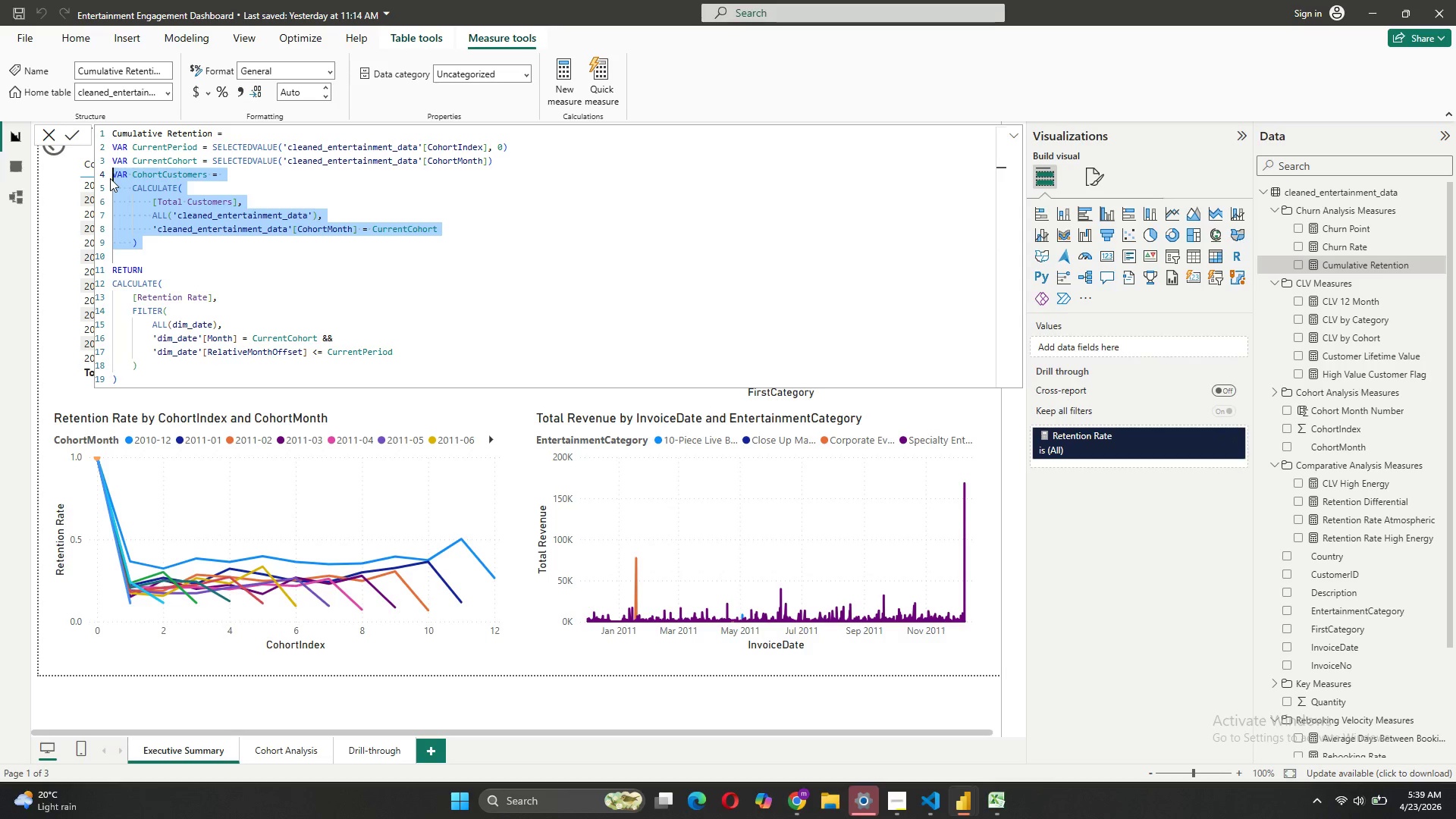 
key(Control+C)
 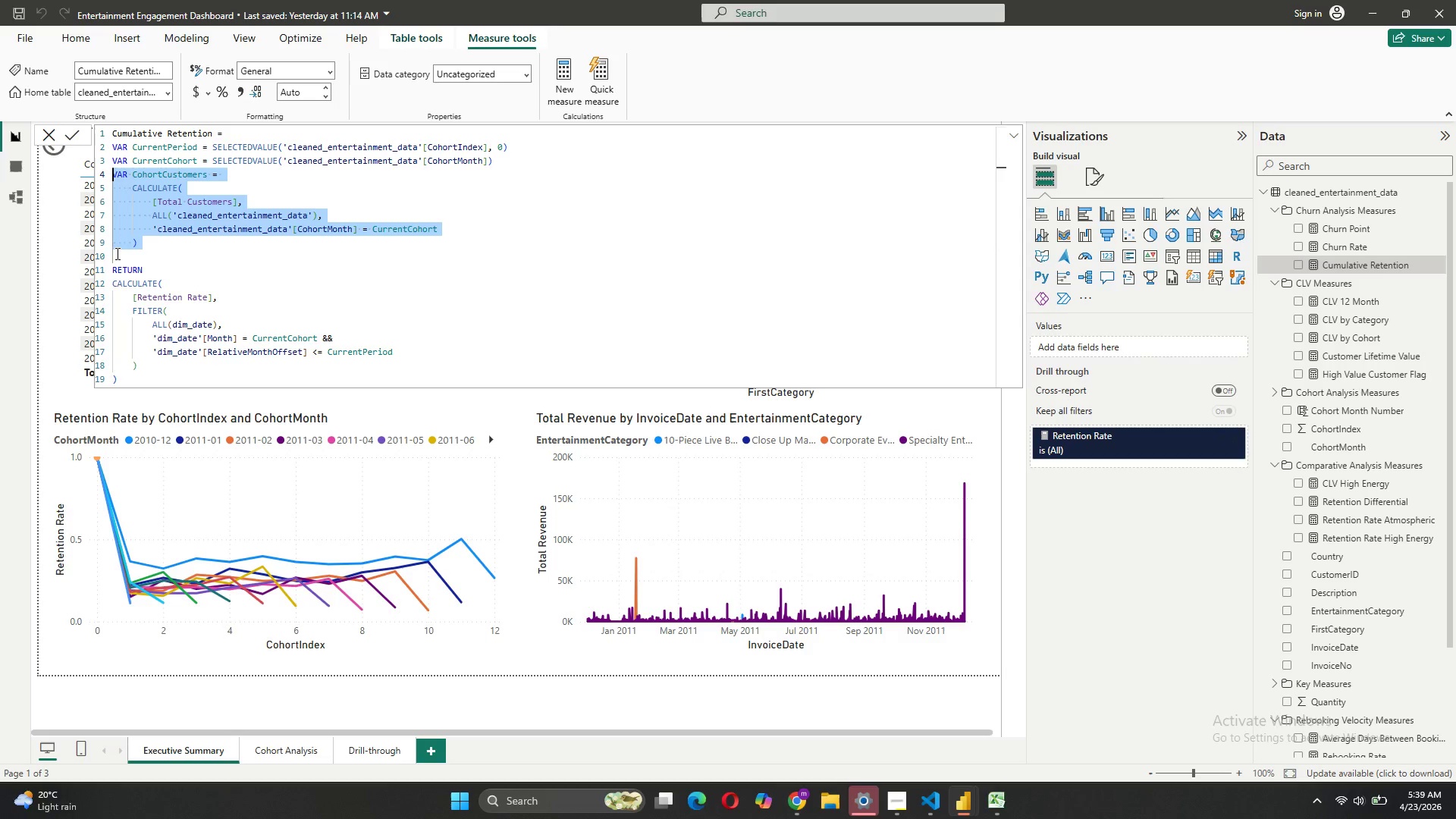 
left_click([115, 258])
 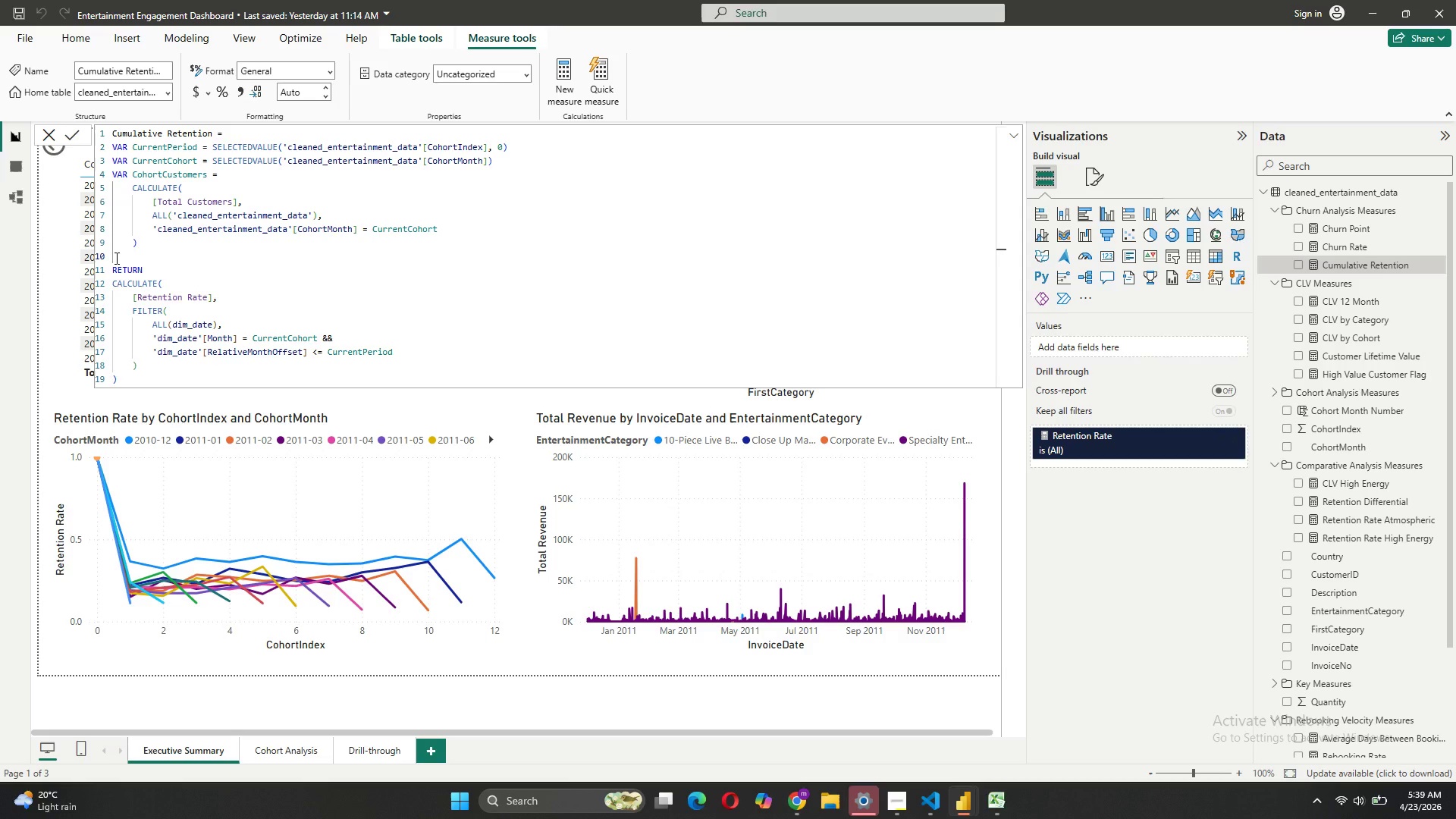 
key(Control+V)
 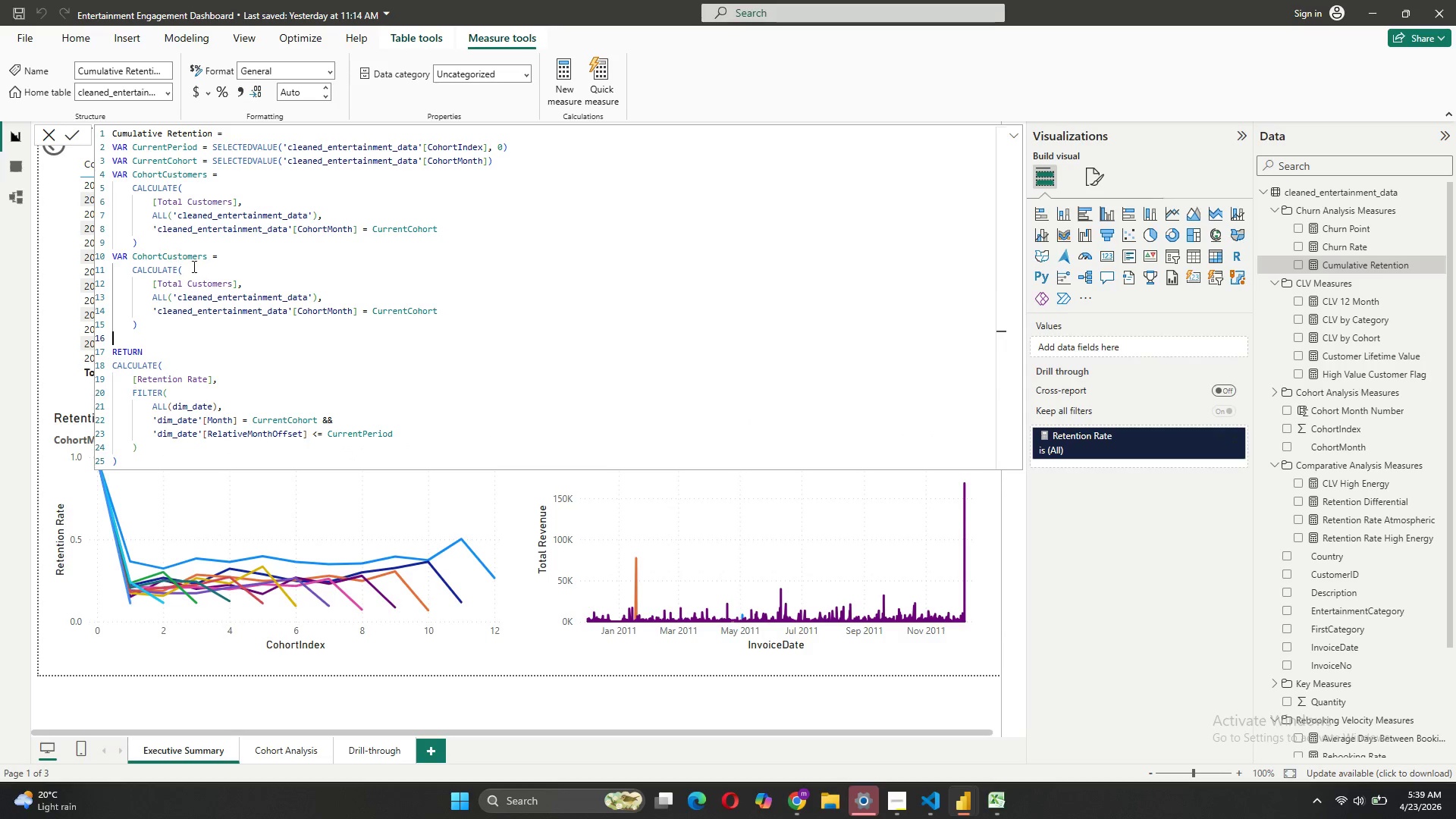 
left_click_drag(start_coordinate=[207, 252], to_coordinate=[134, 251])
 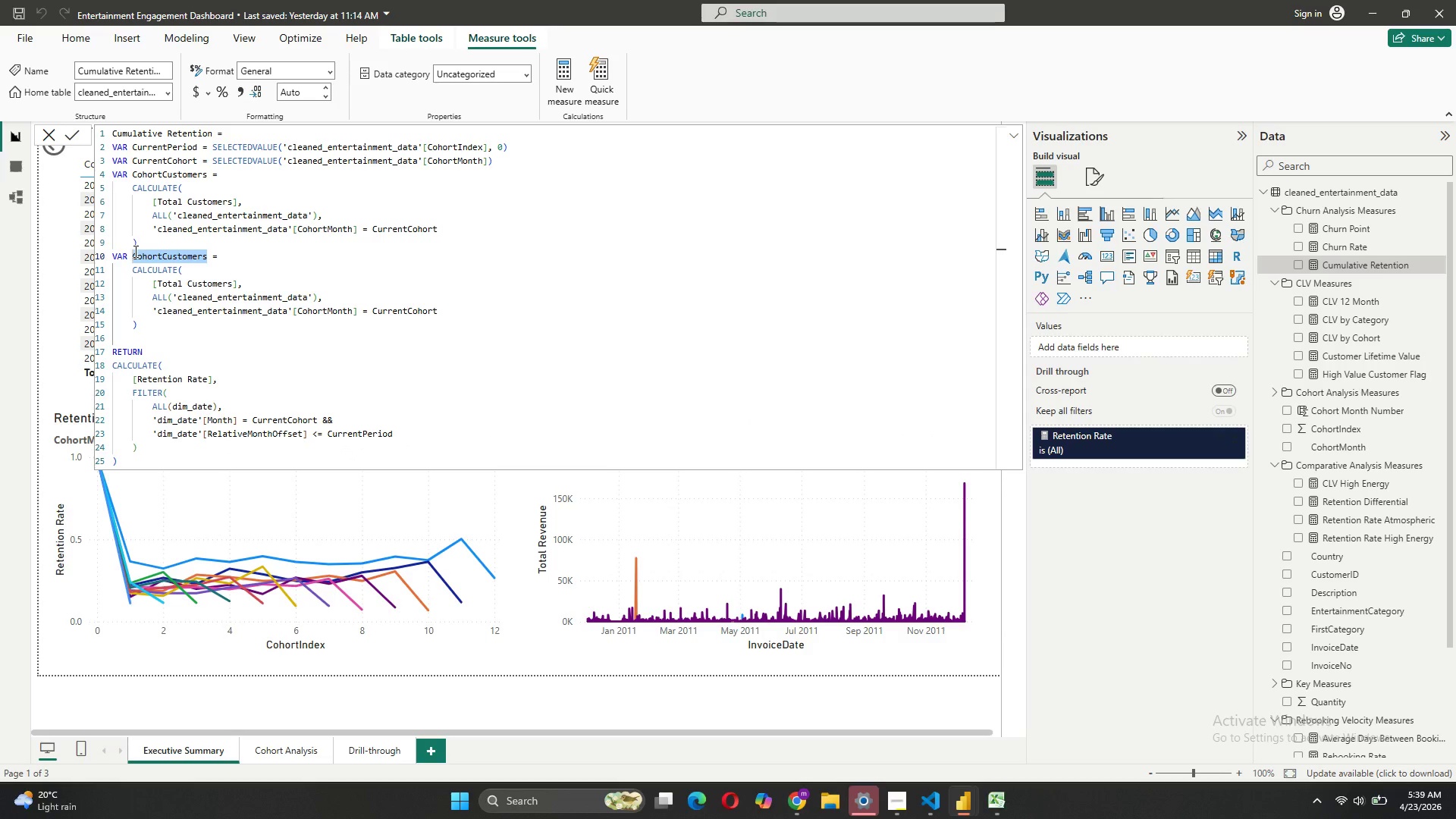 
type(ActiveThroughPeriod)
 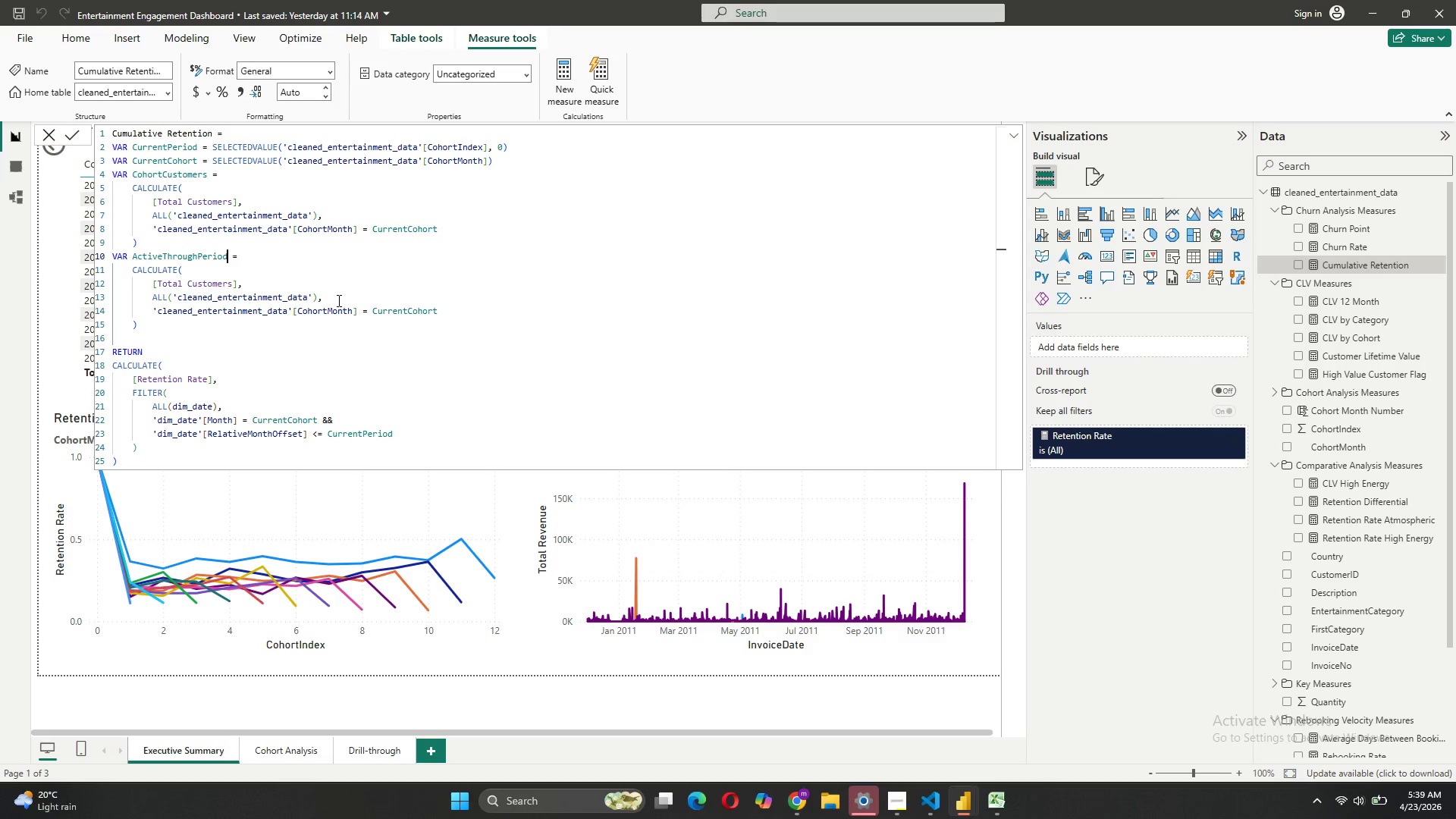 
wait(10.08)
 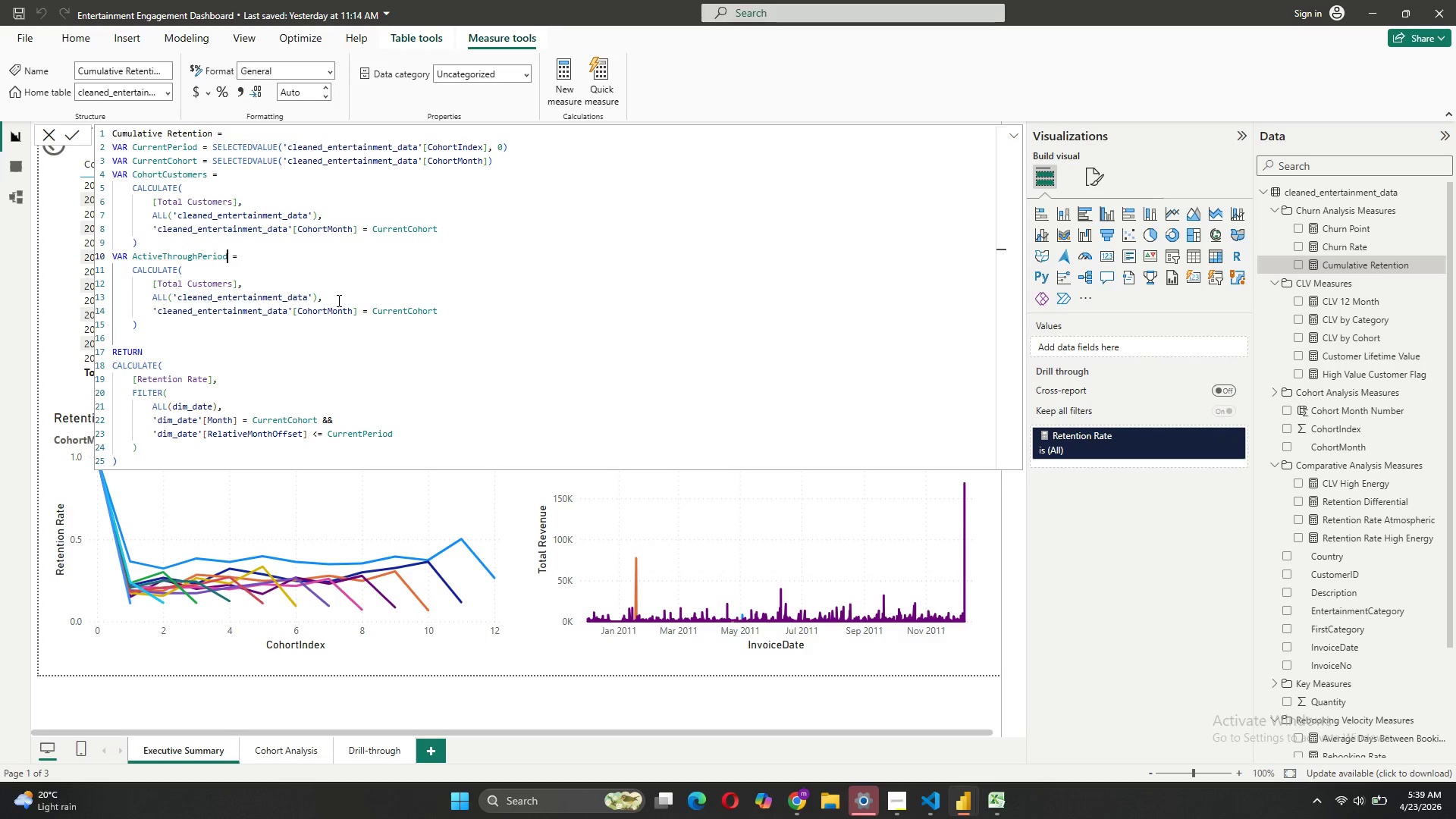 
left_click([172, 296])
 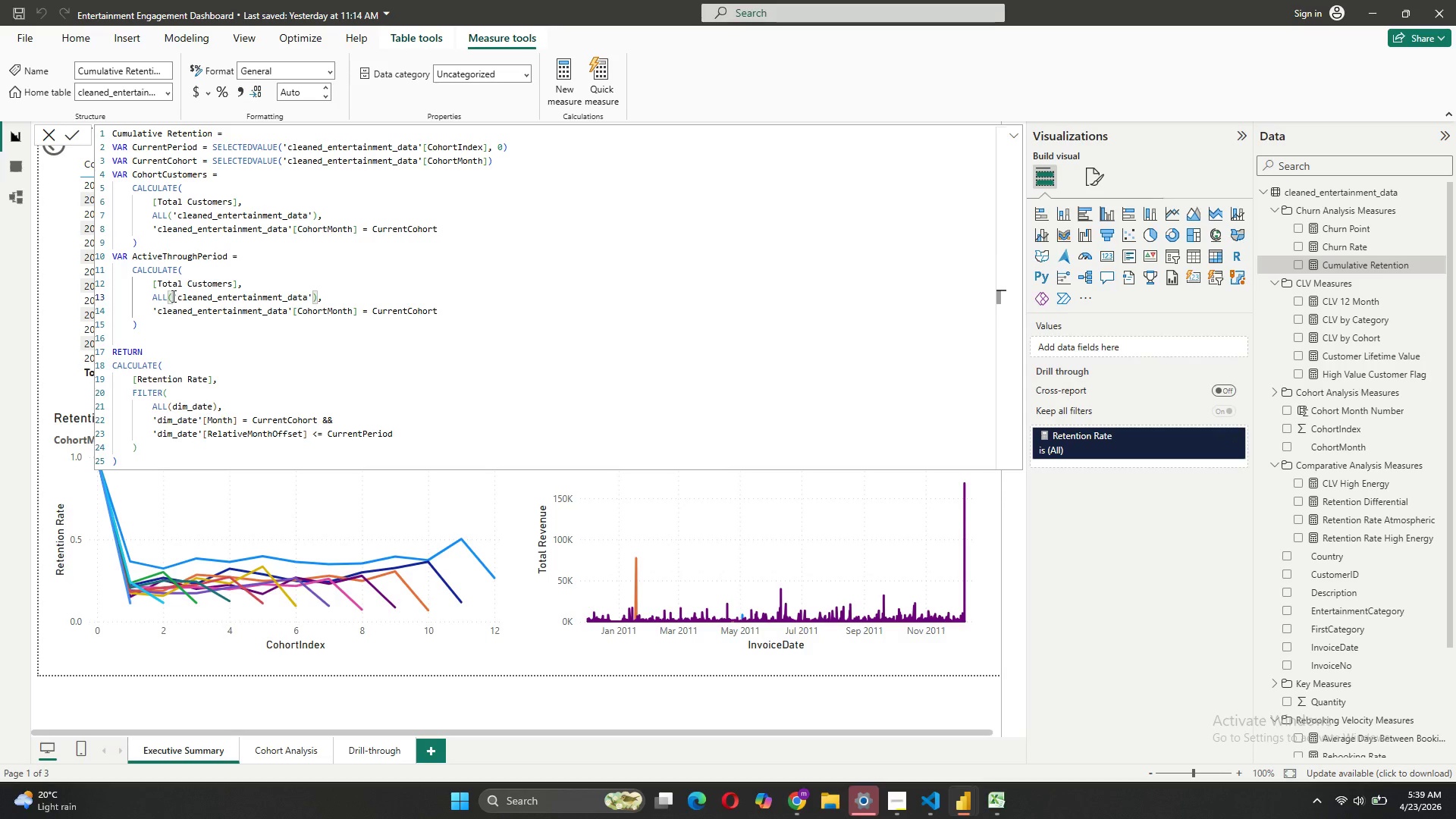 
key(Backspace)
 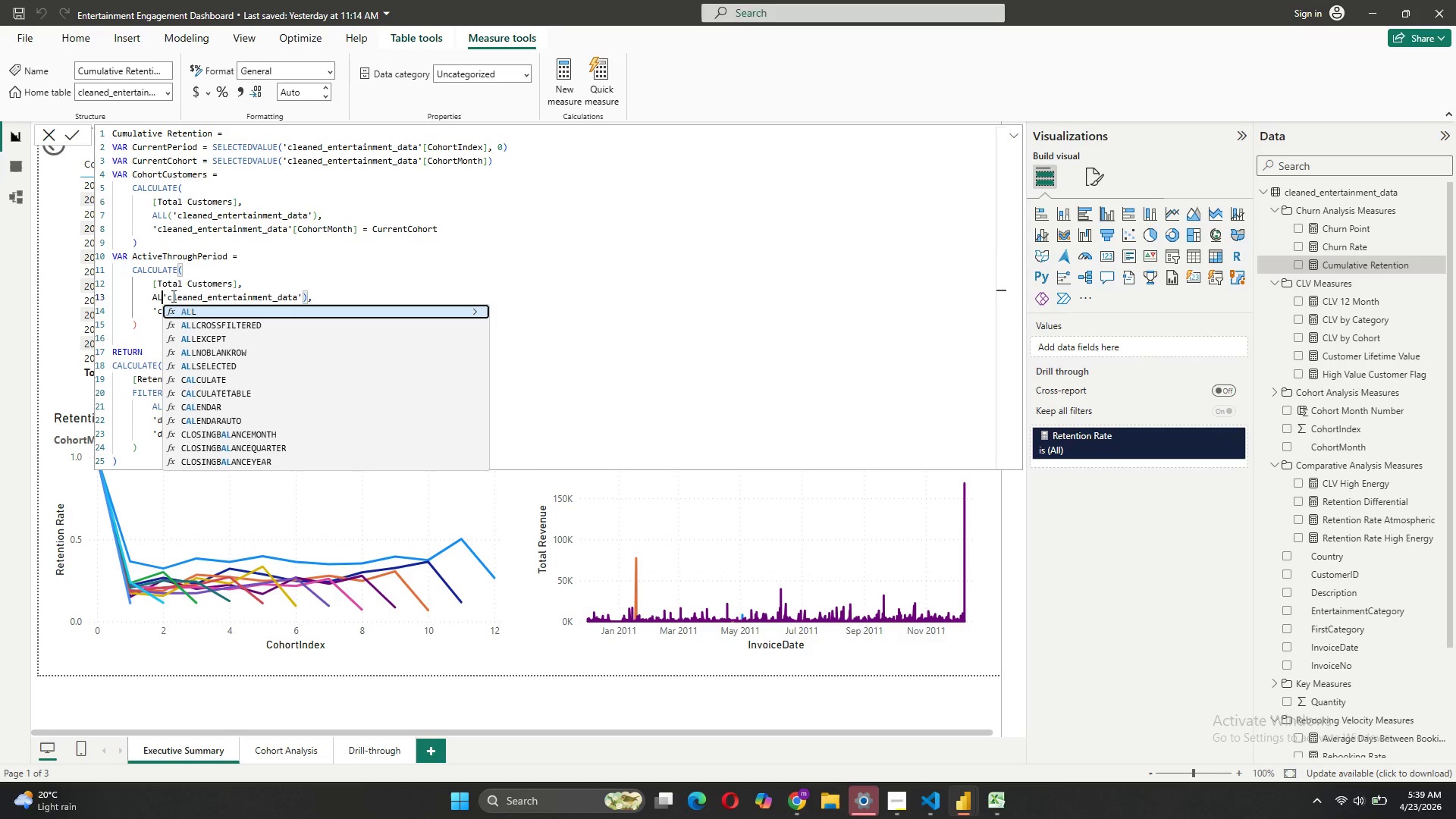 
key(Backspace)
 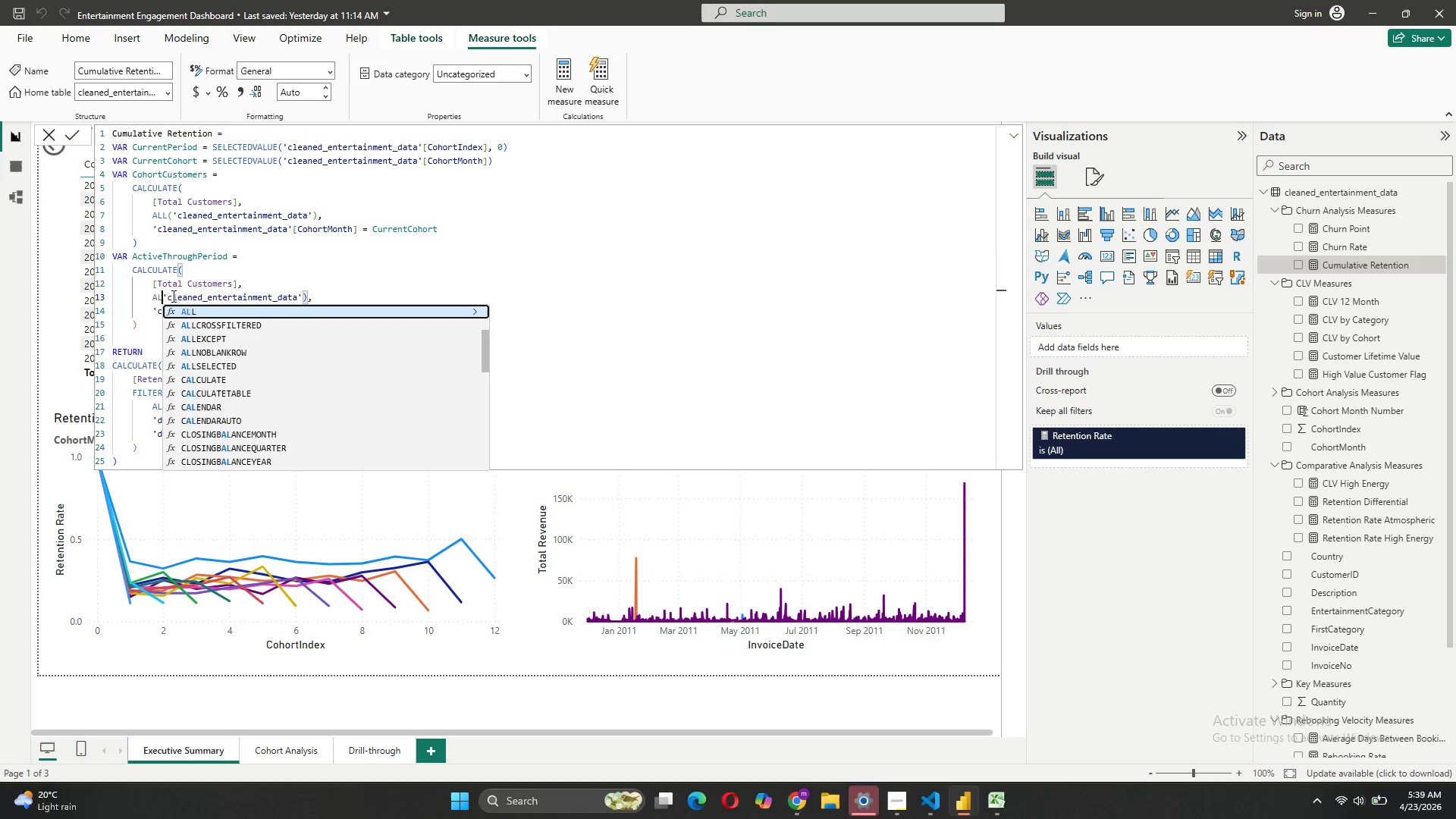 
key(Backspace)
 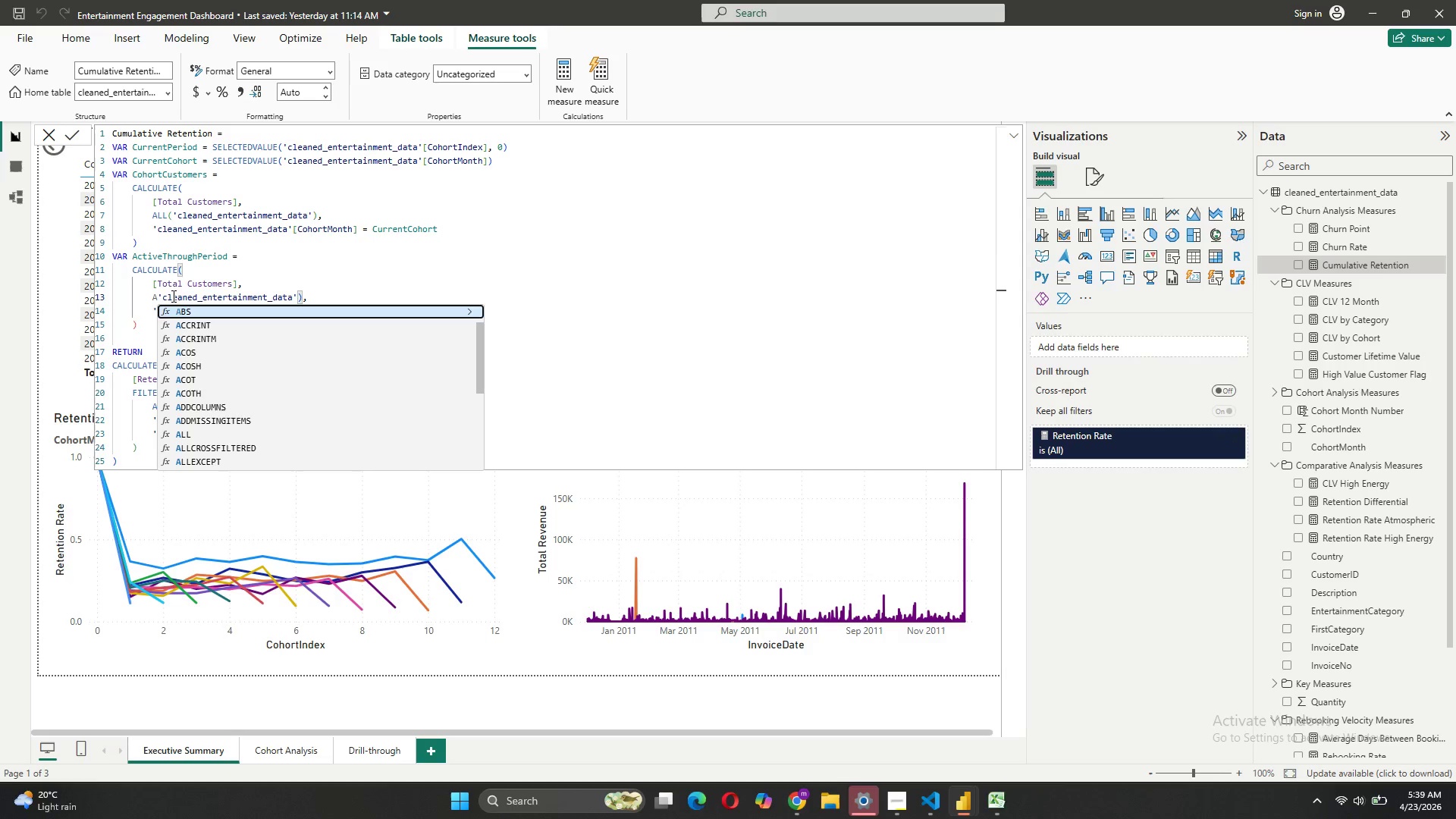 
key(Backspace)
 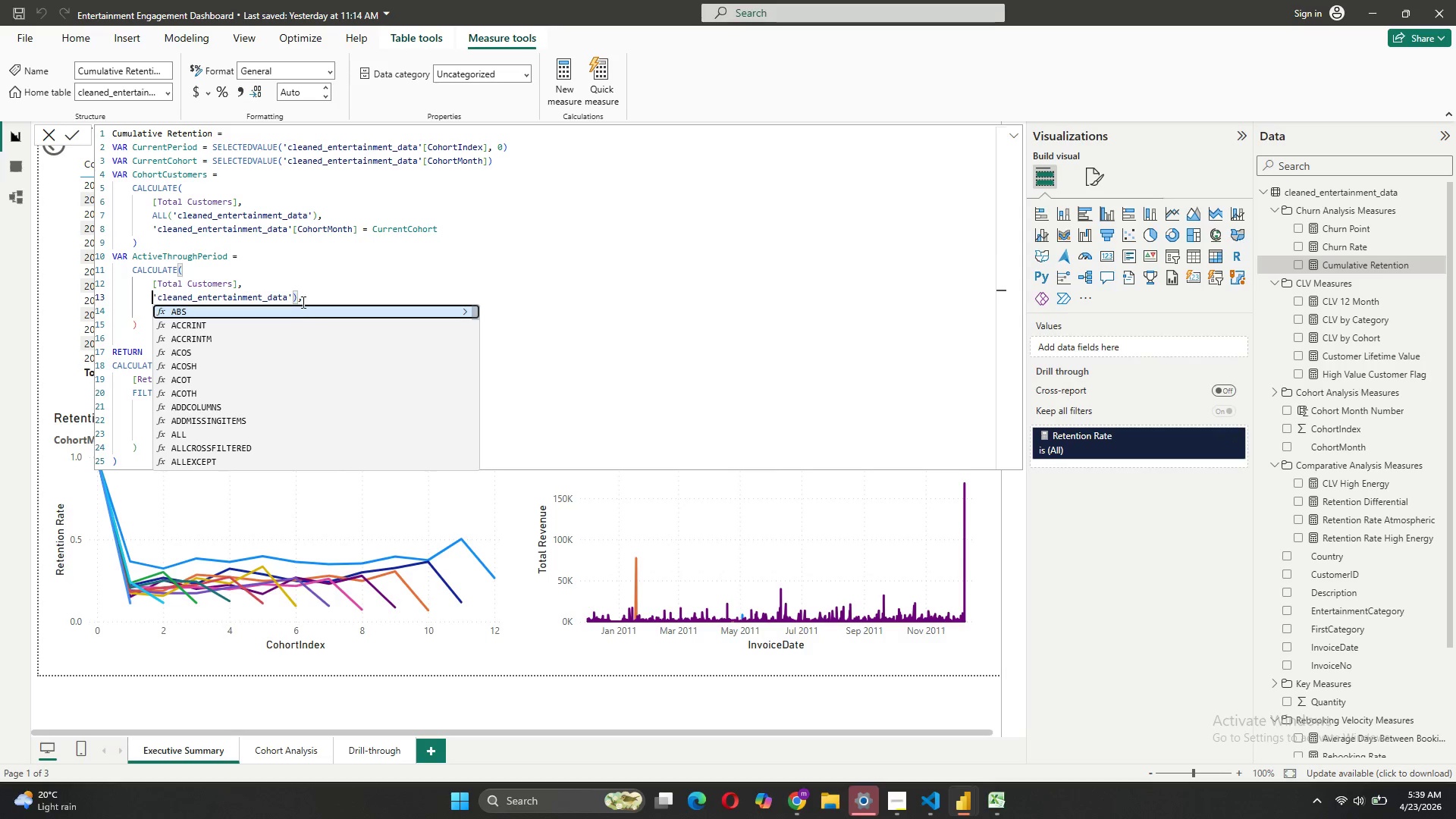 
left_click([296, 299])
 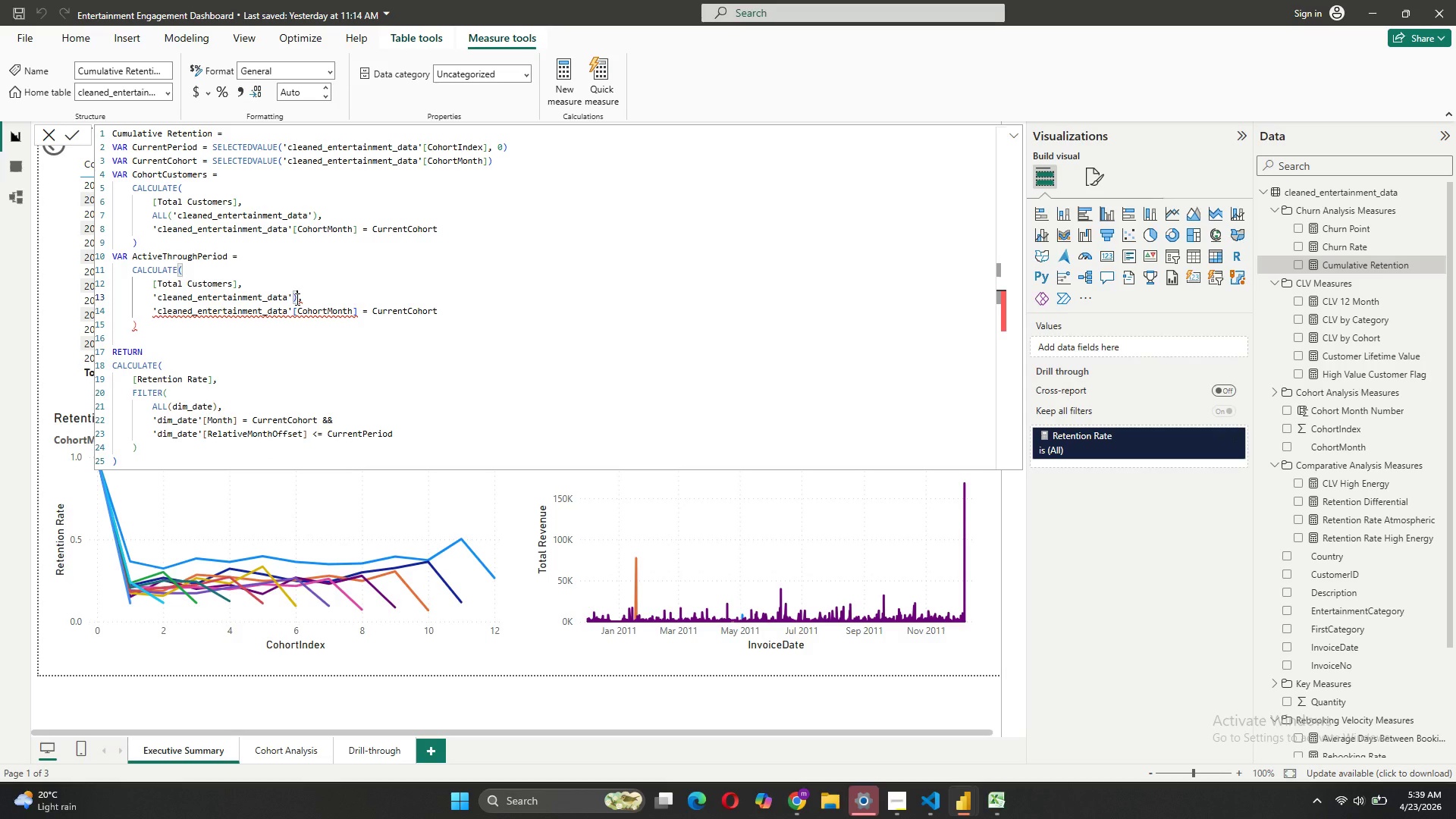 
key(Backspace)
 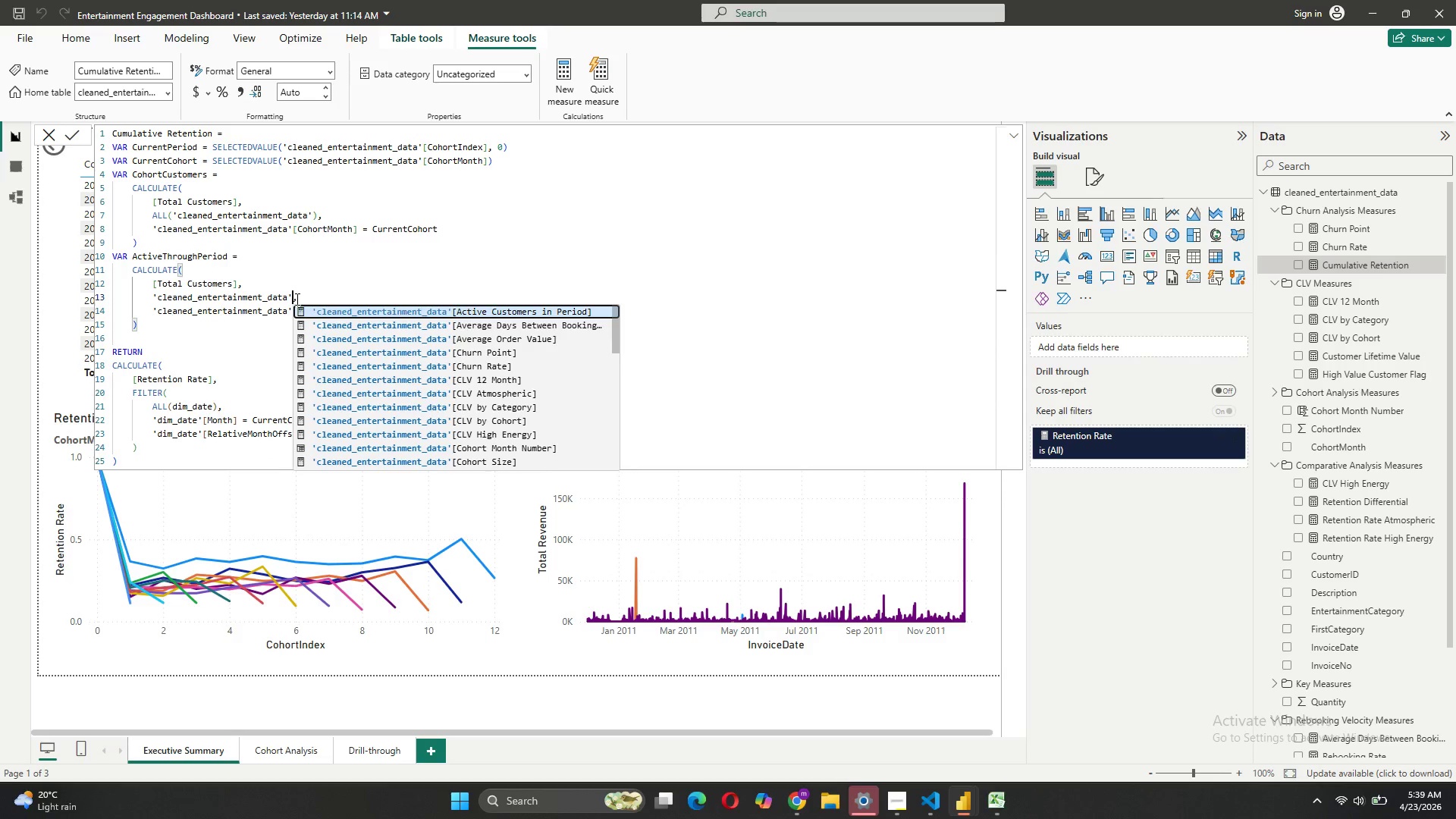 
key(BracketLeft)
 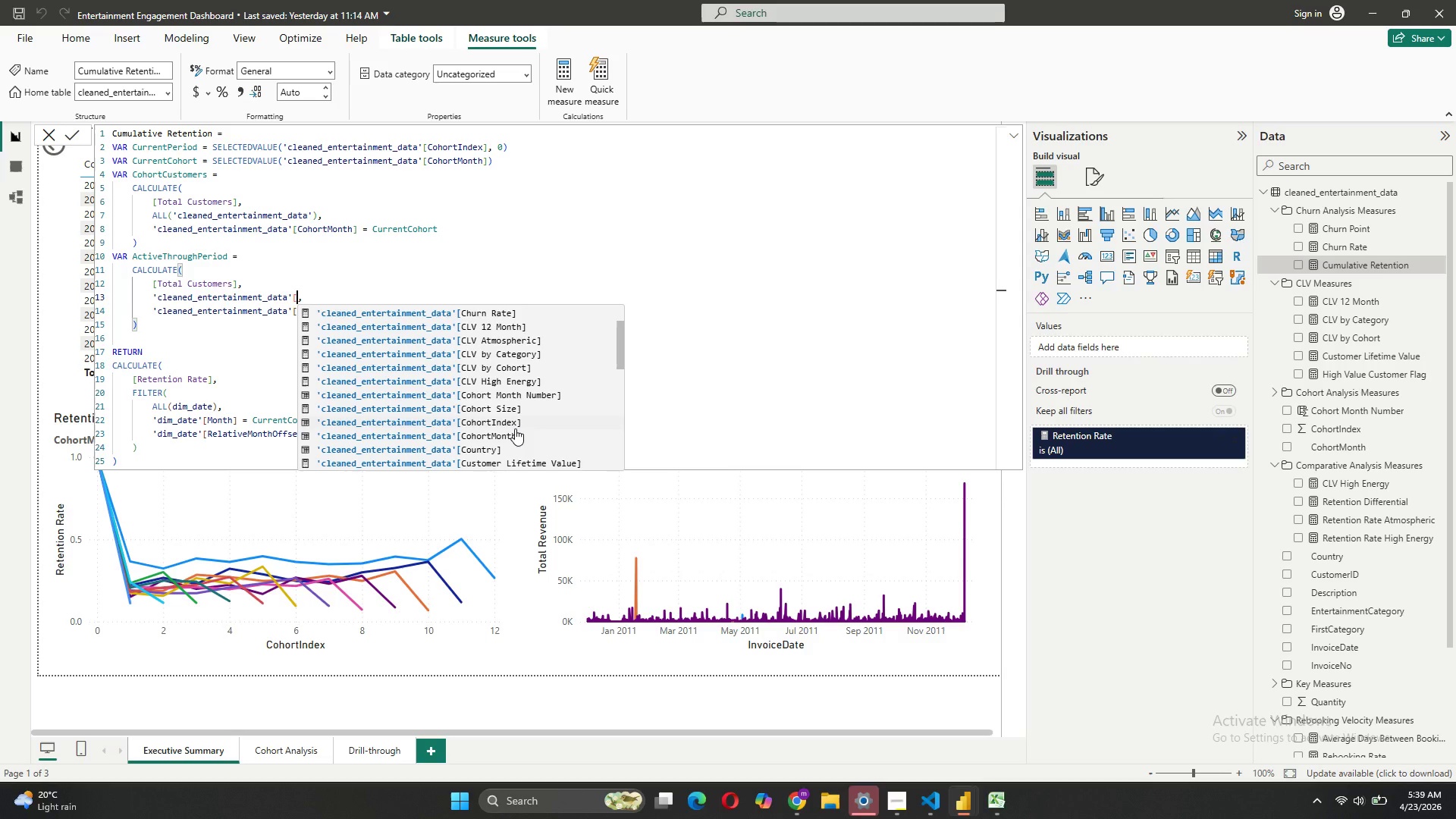 
wait(5.67)
 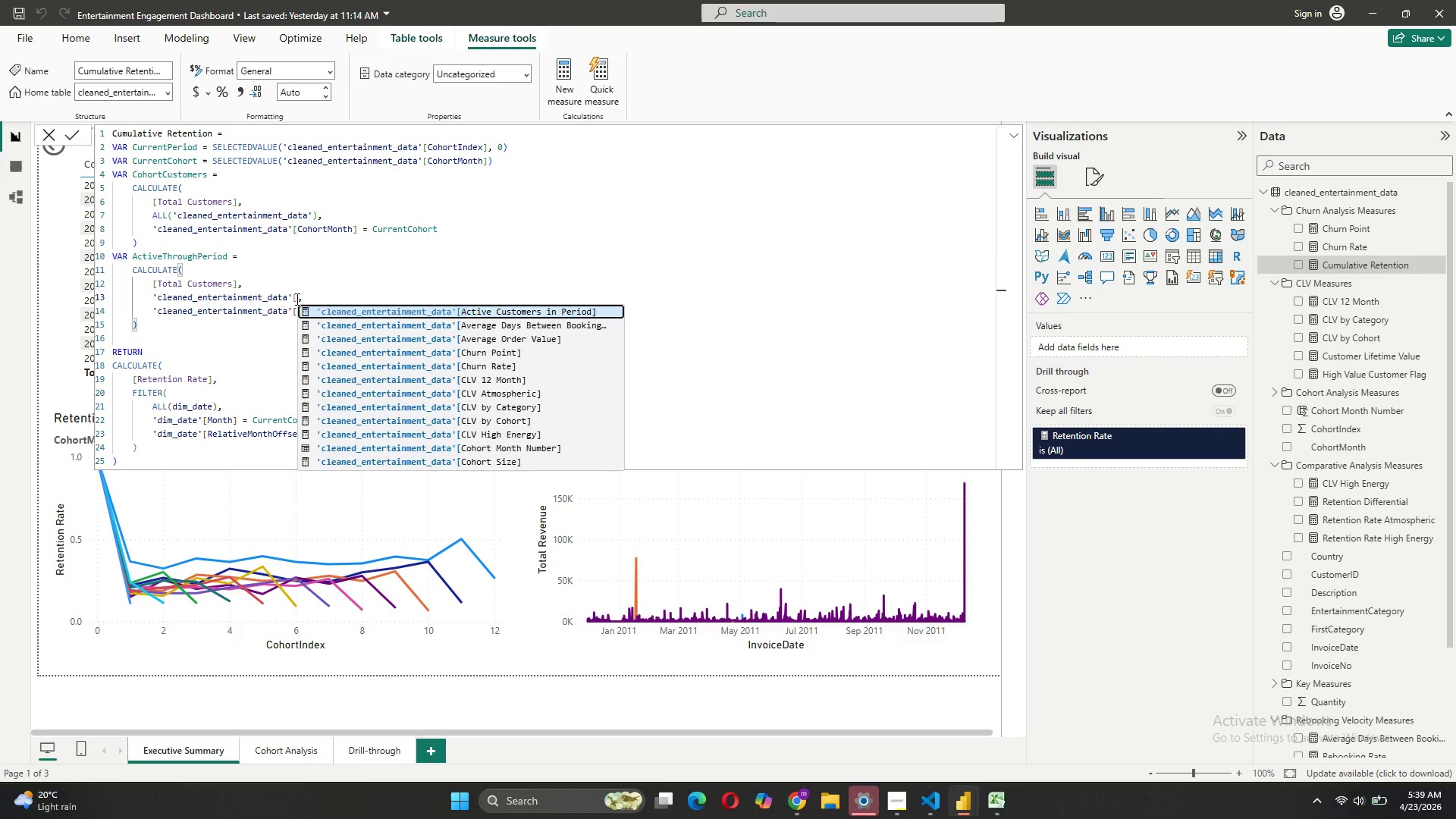 
left_click([509, 435])
 